 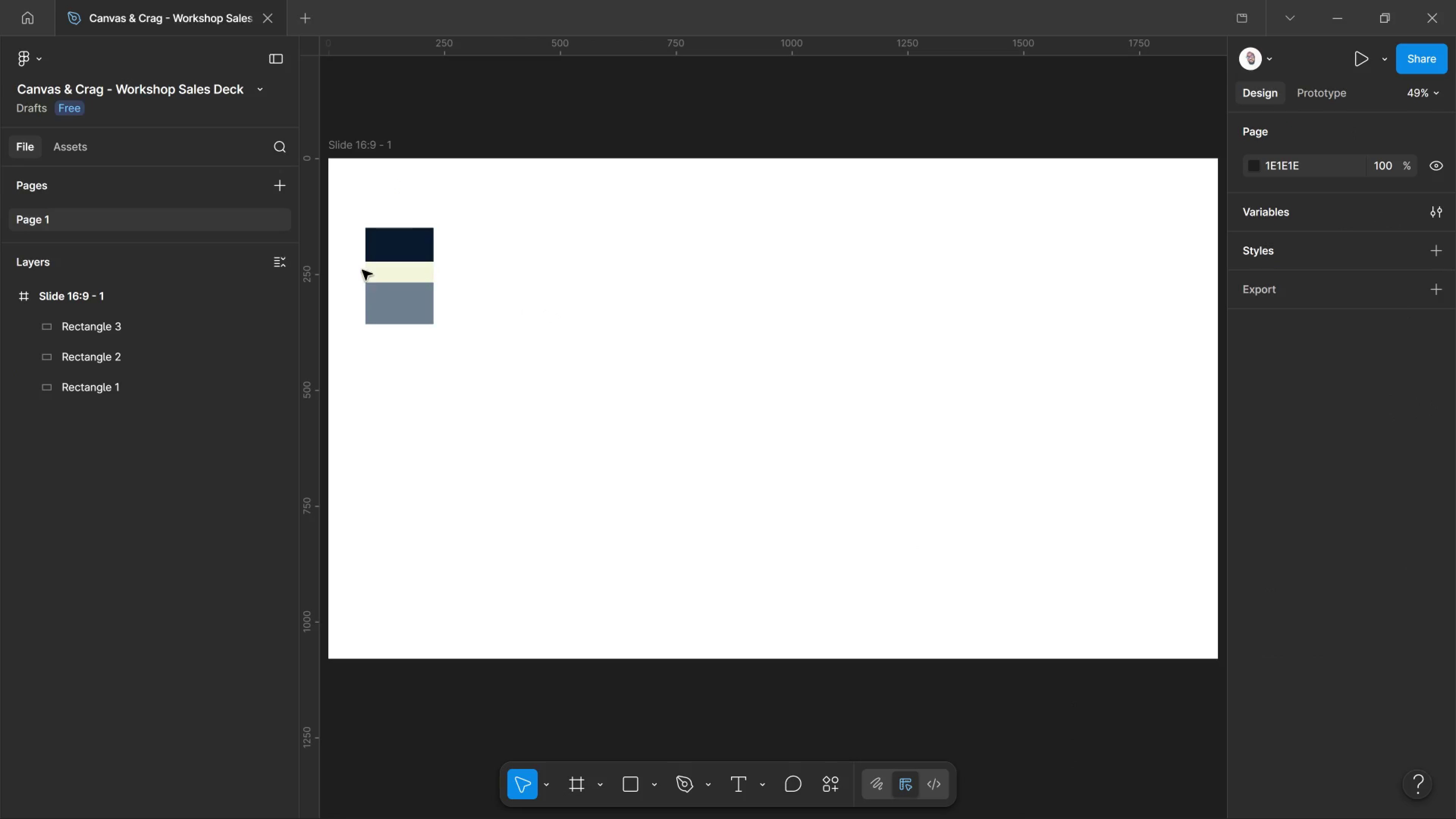 
left_click([386, 276])
 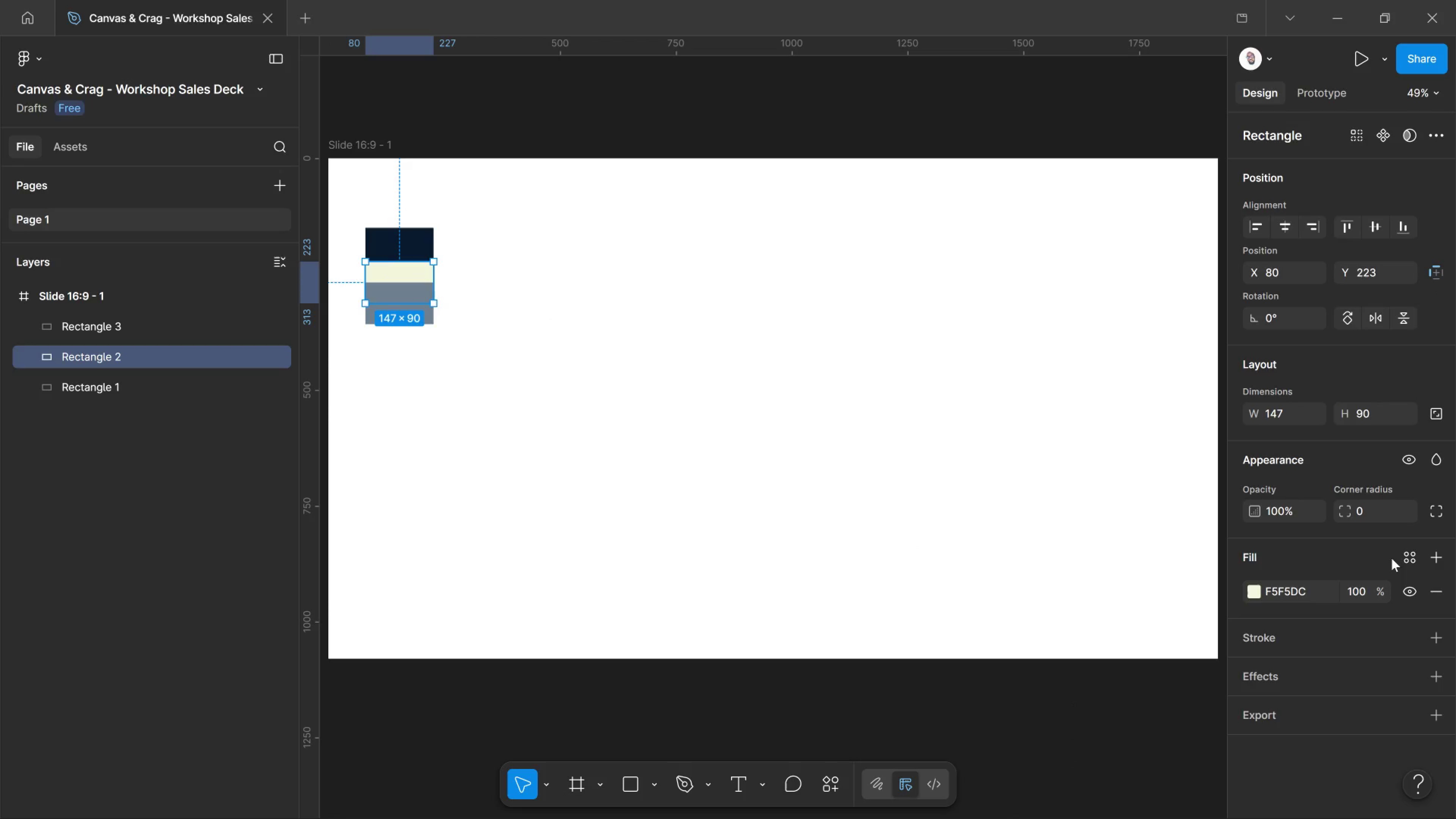 
left_click([1406, 545])
 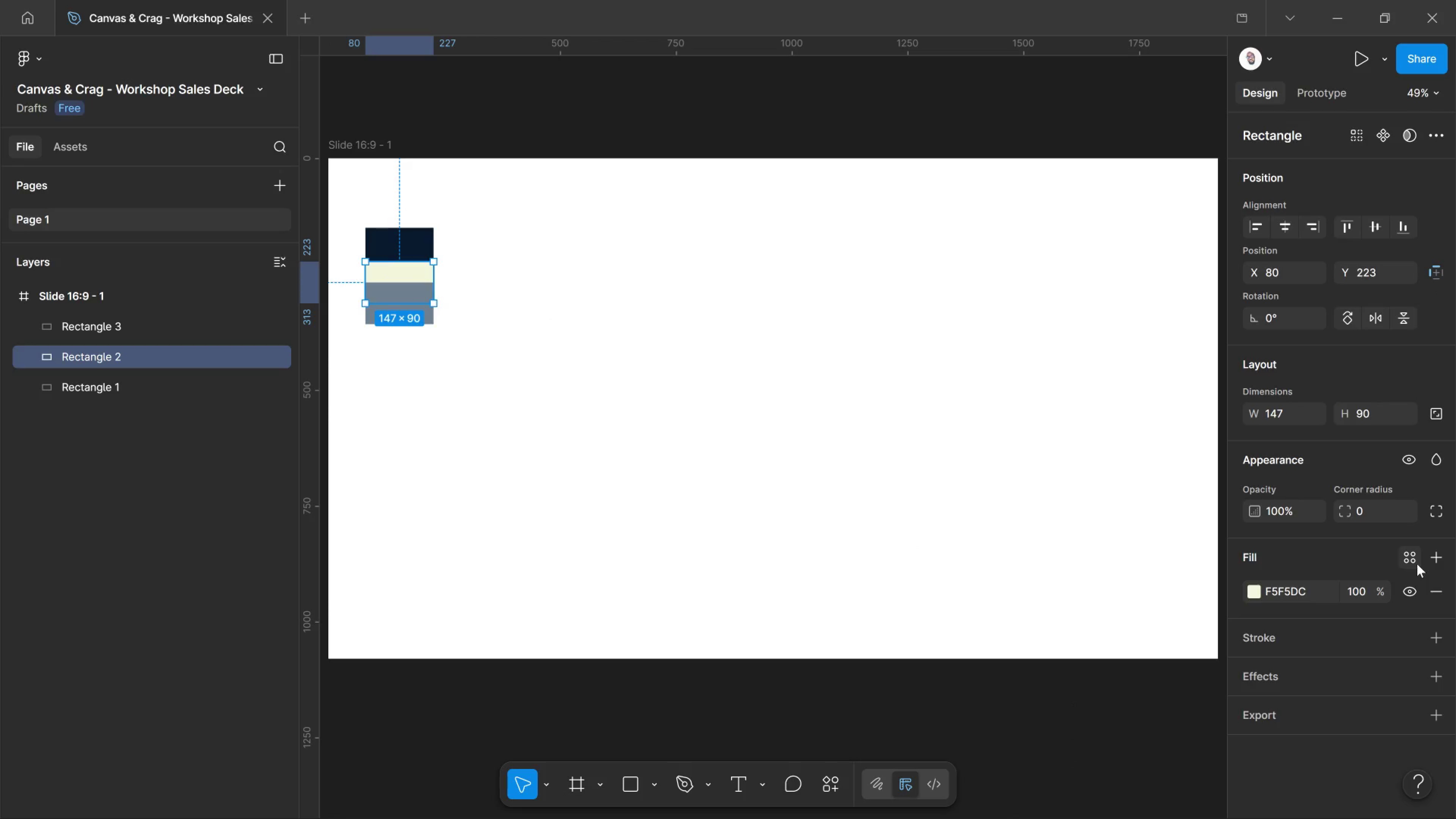 
left_click([1417, 564])
 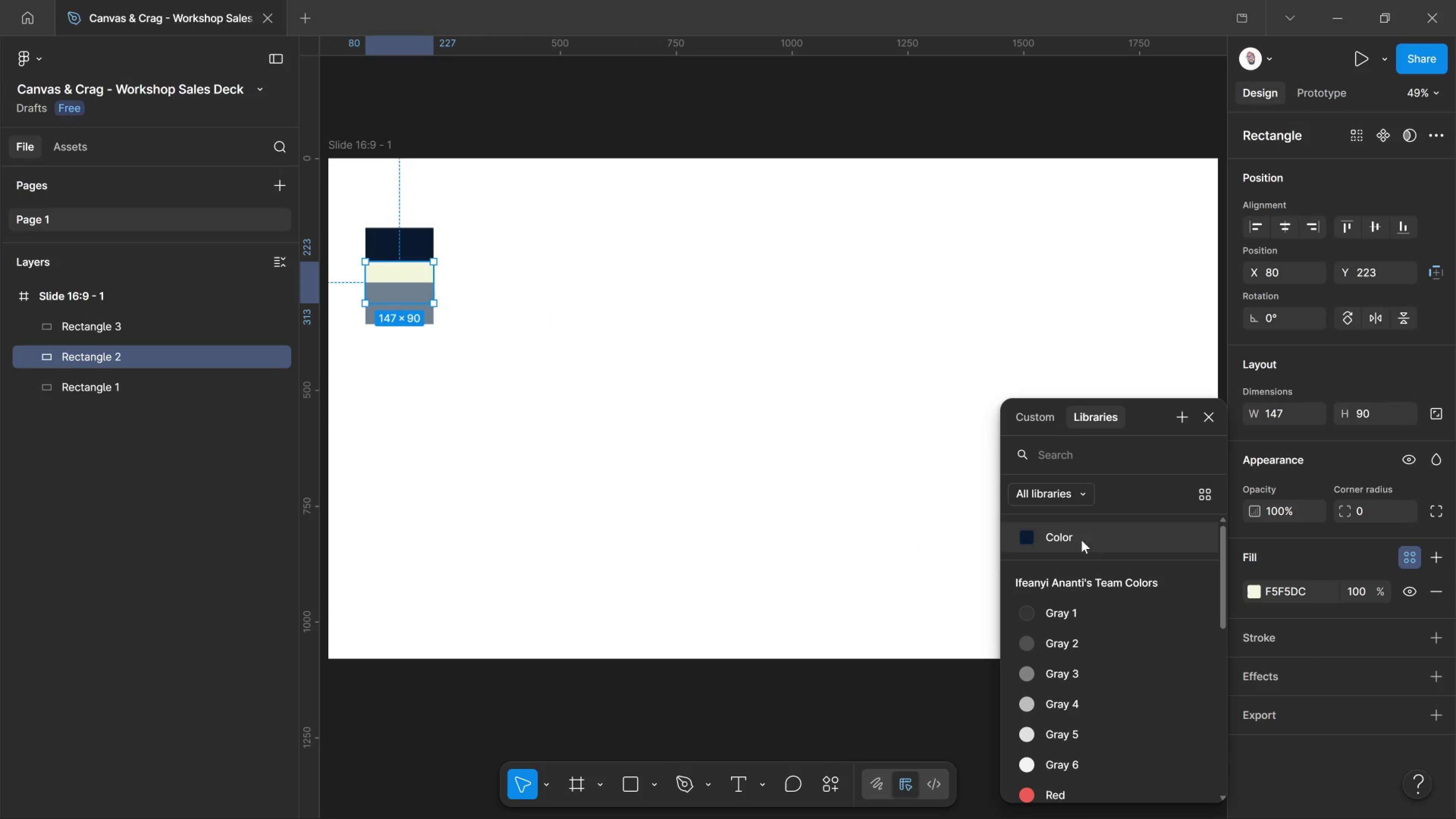 
left_click([1076, 487])
 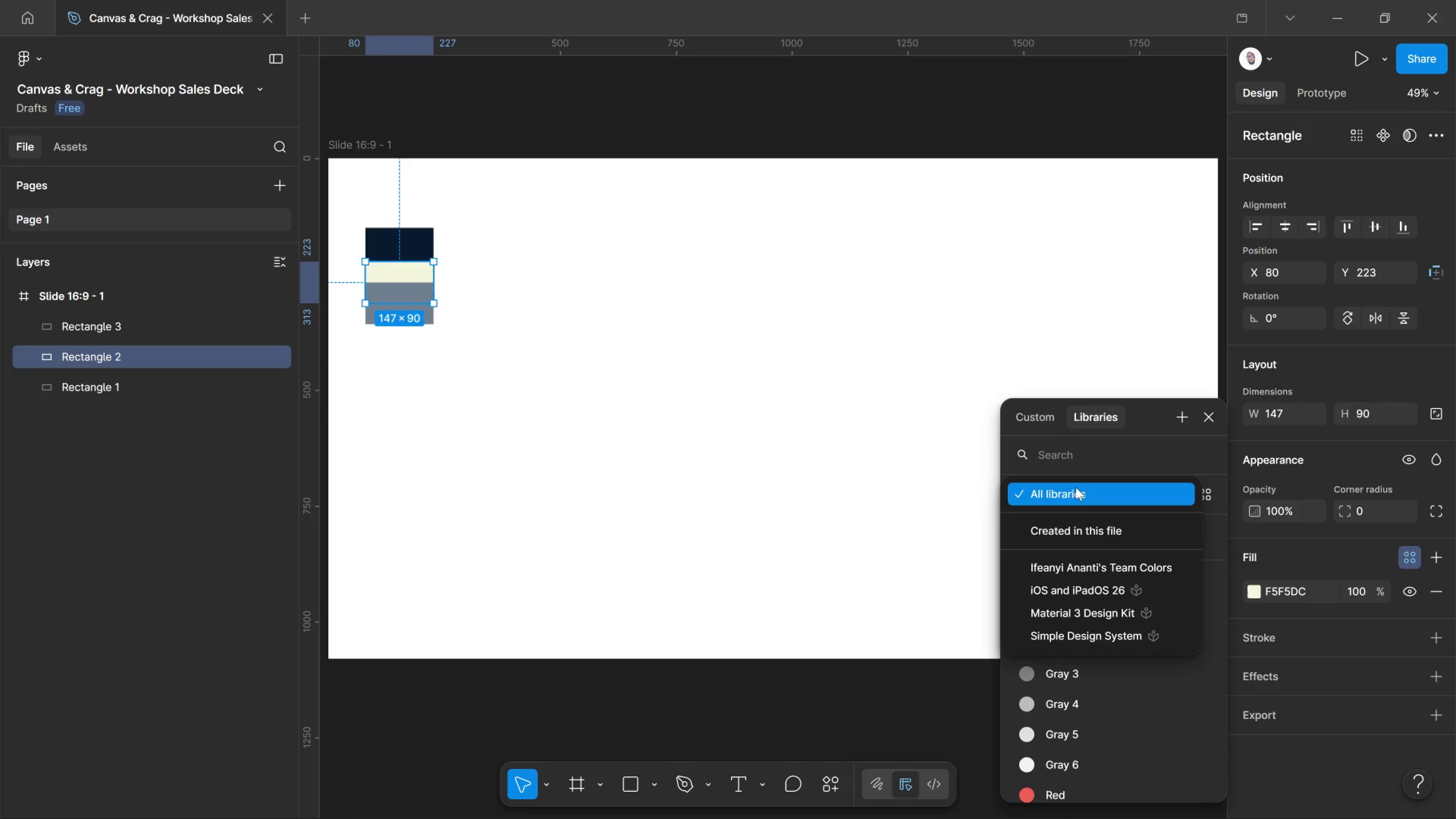 
left_click([1076, 487])
 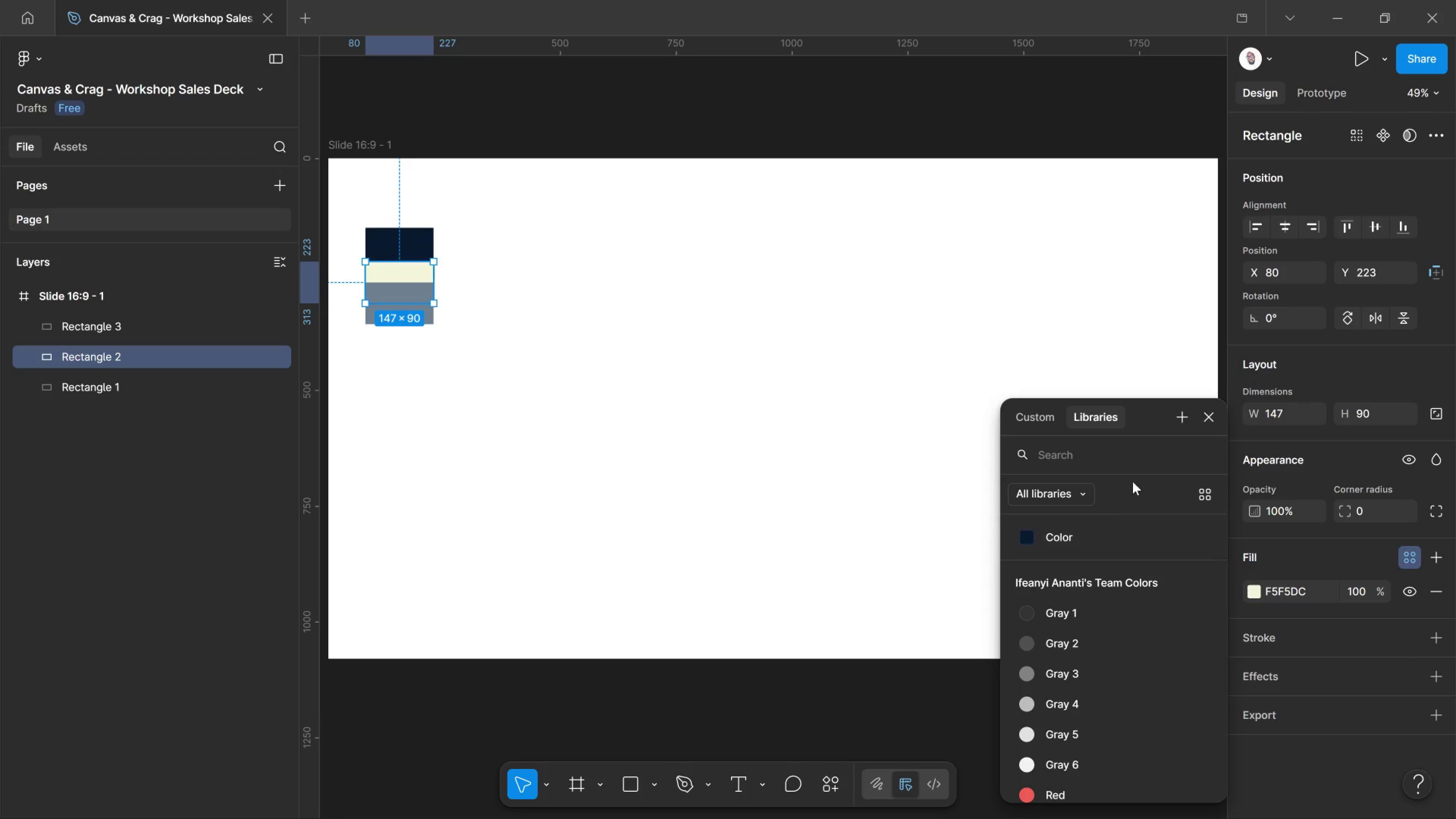 
left_click([1188, 421])
 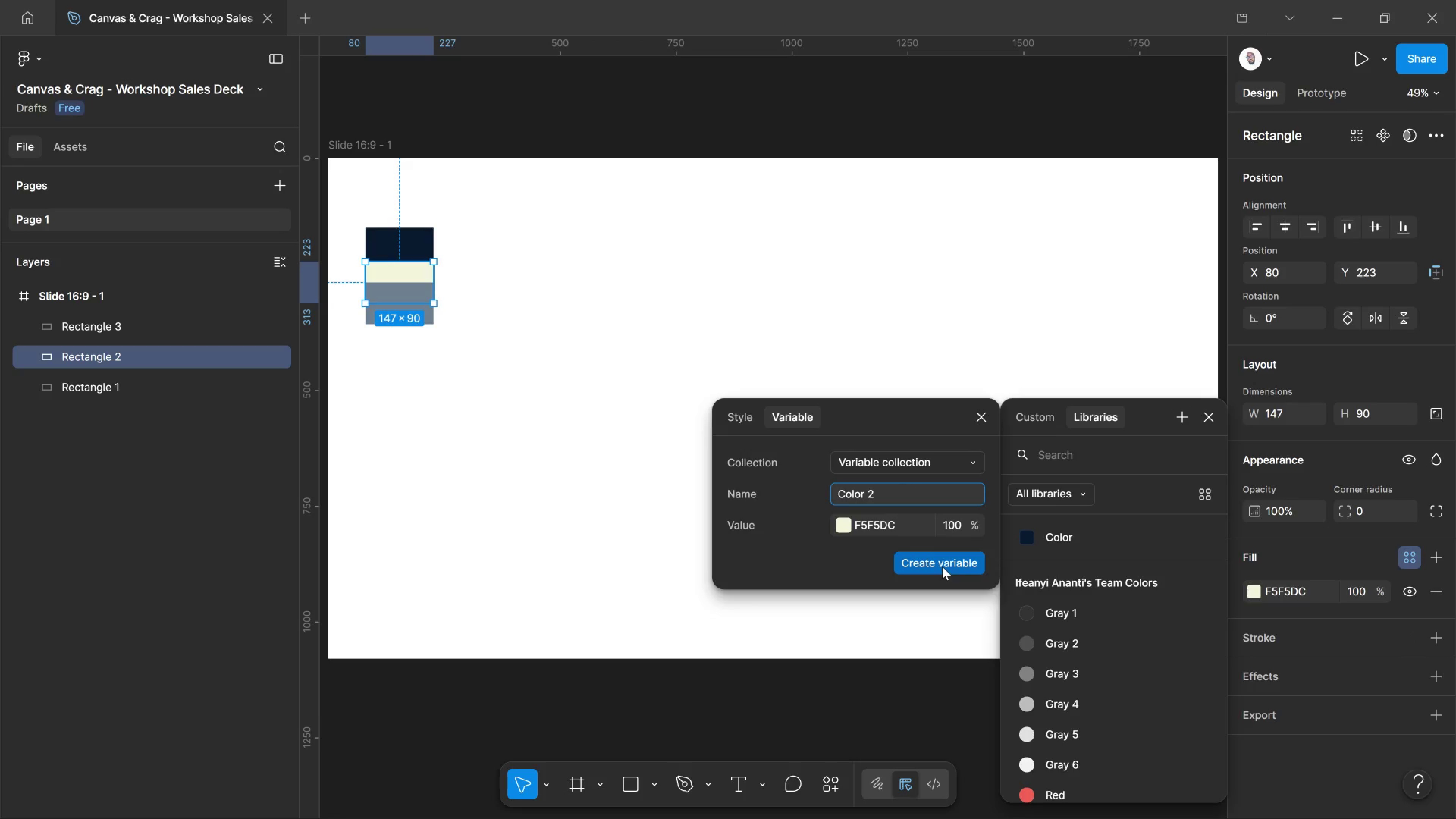 
left_click([942, 566])
 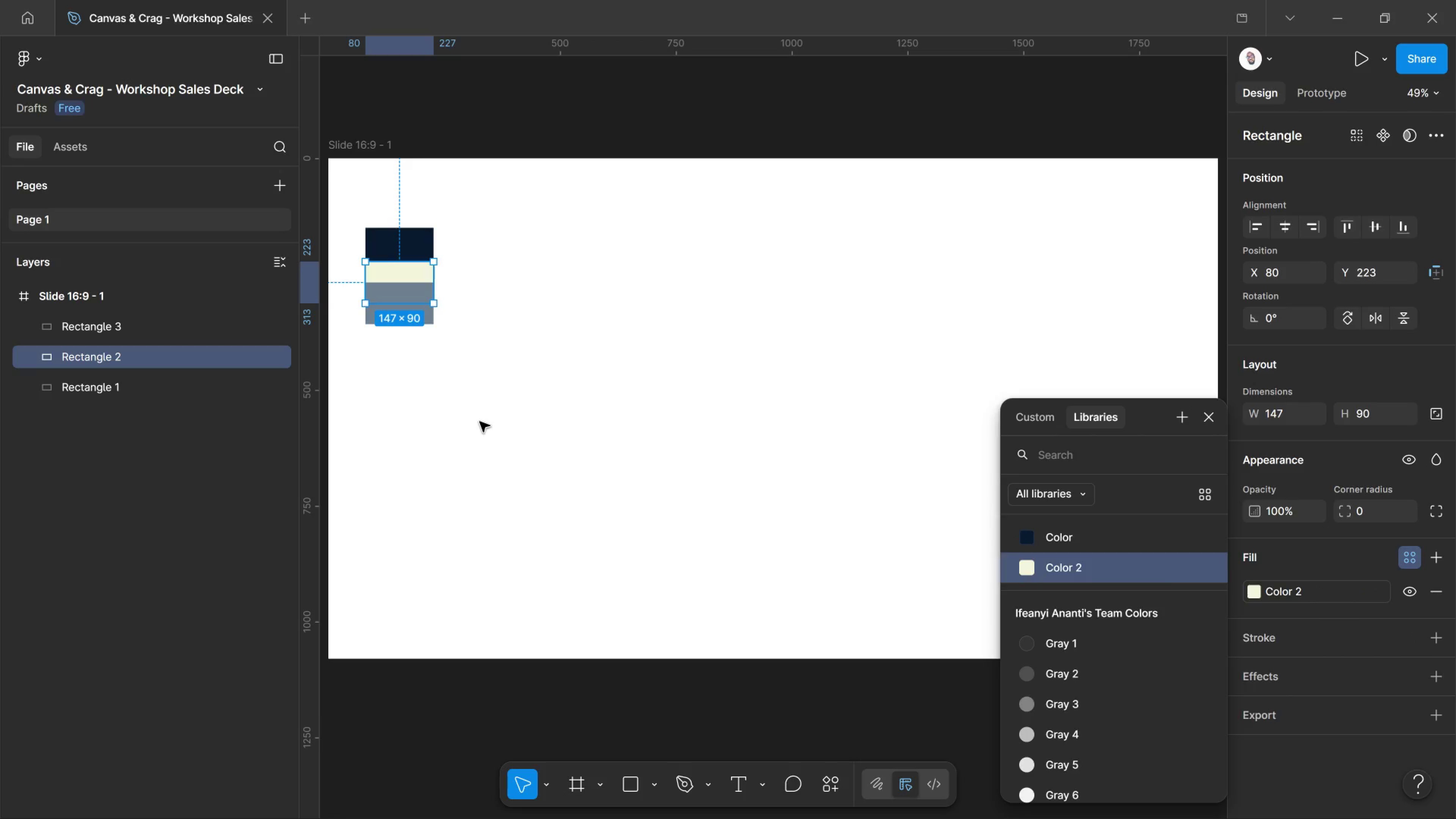 
left_click([474, 402])
 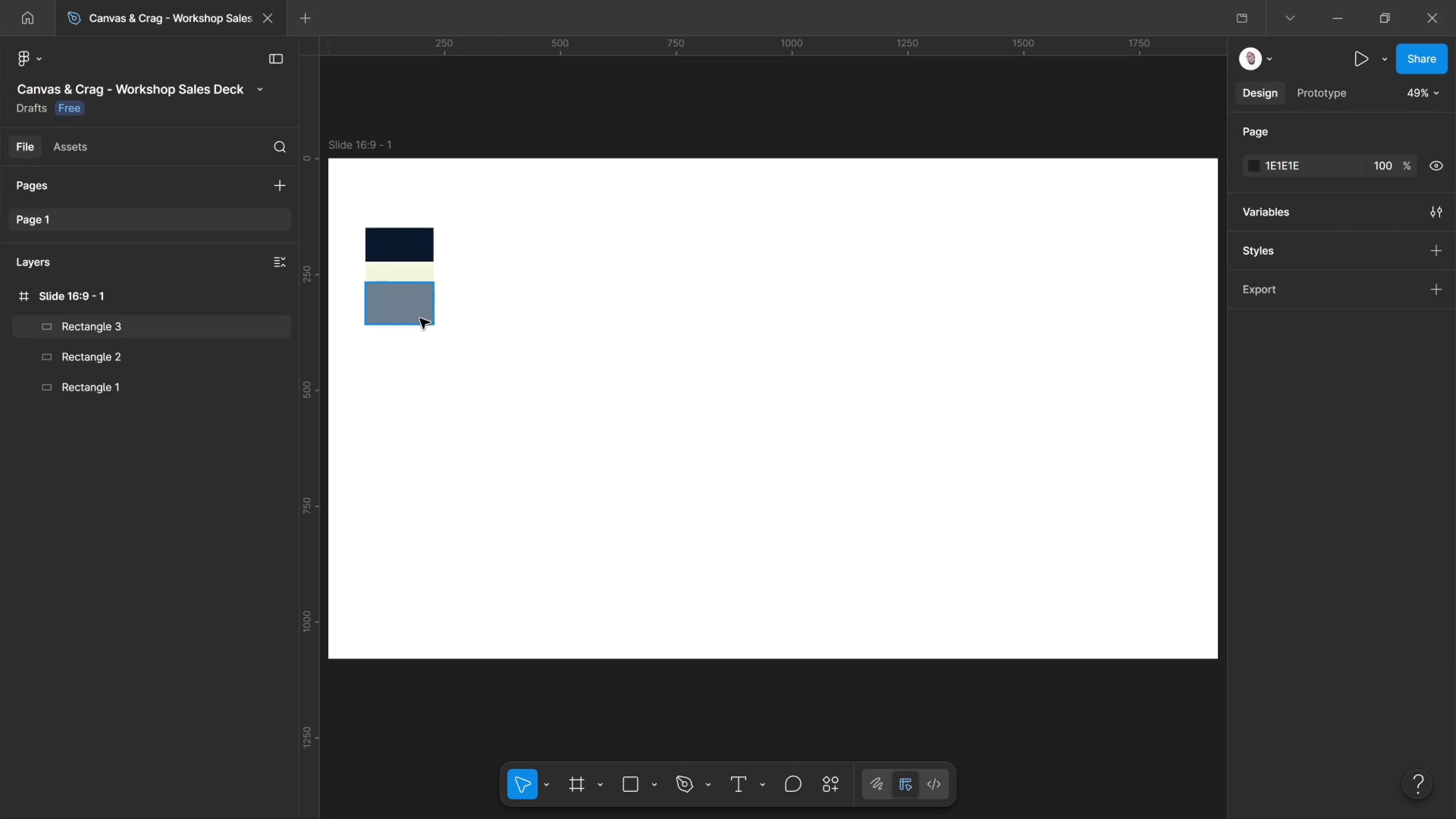 
left_click([420, 318])
 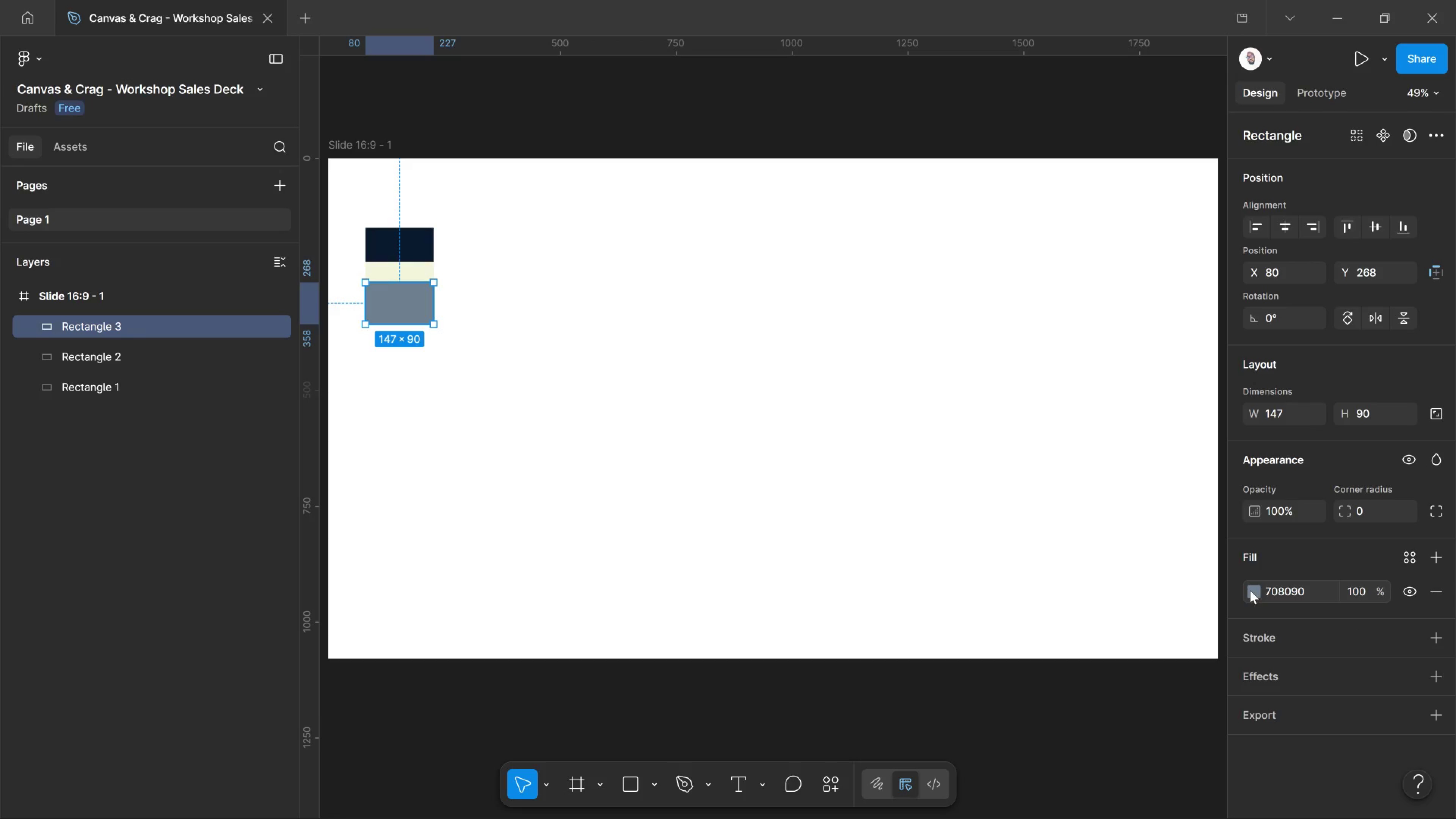 
wait(5.44)
 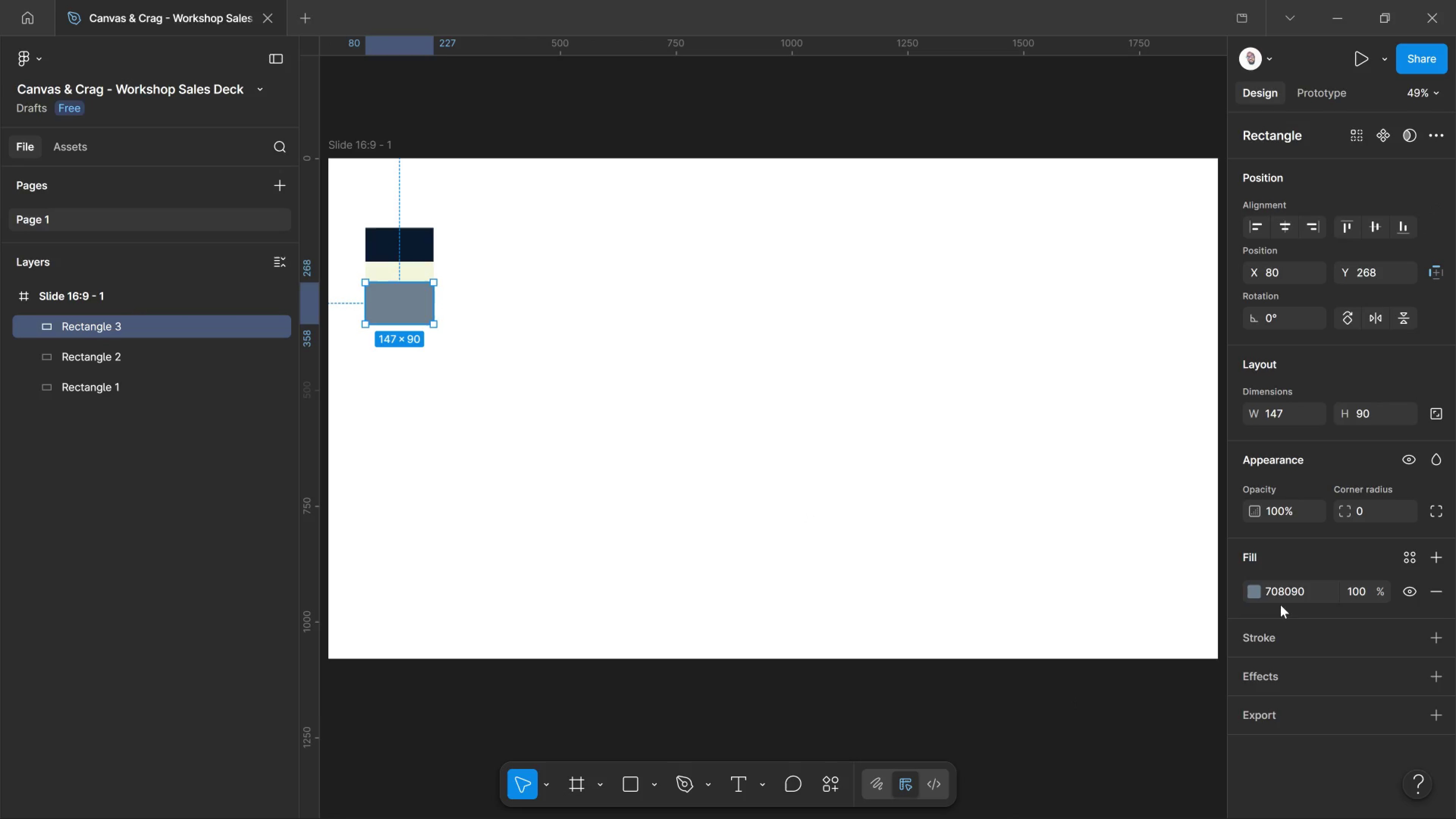 
left_click([1279, 592])
 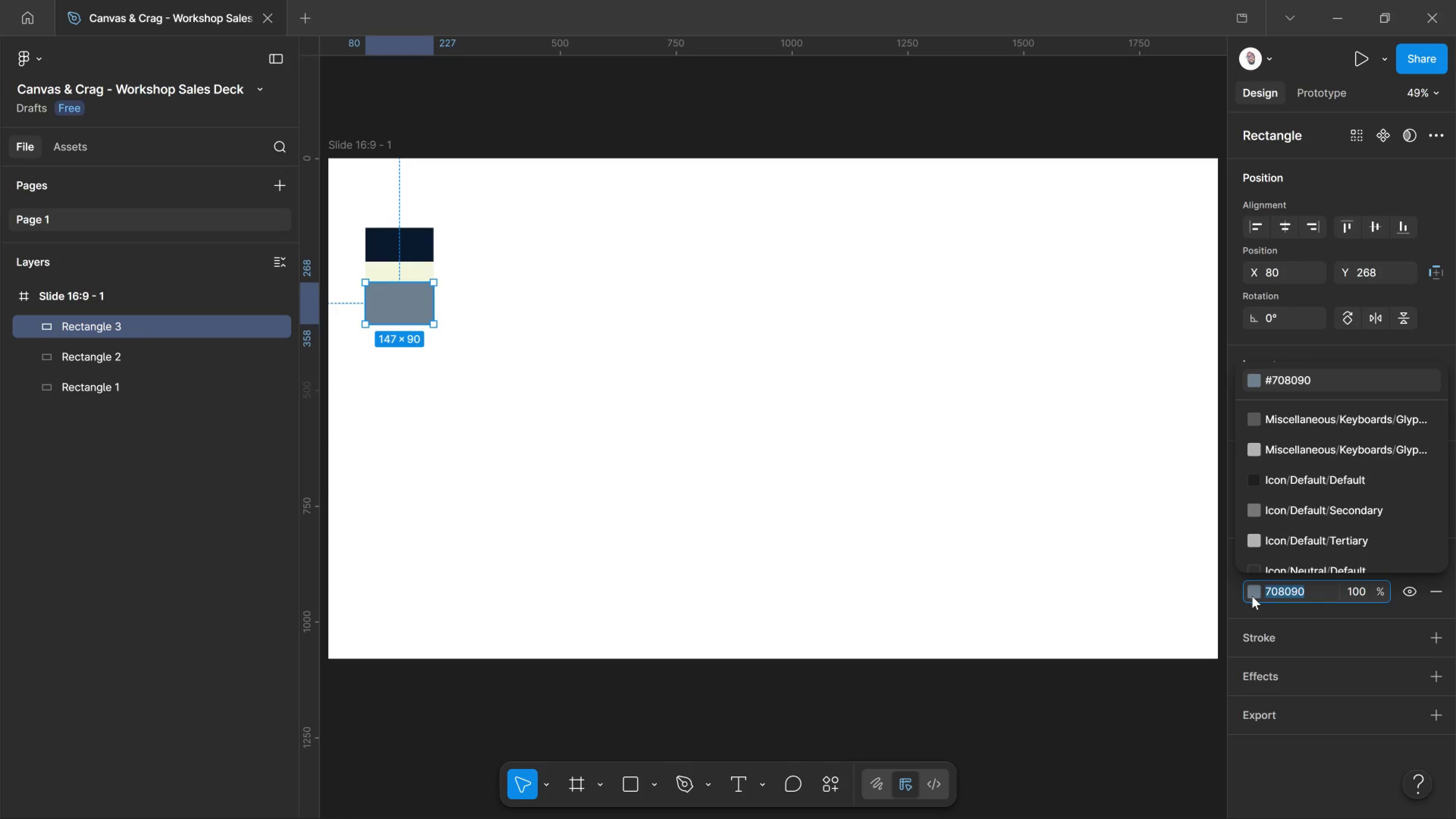 
left_click([1252, 596])
 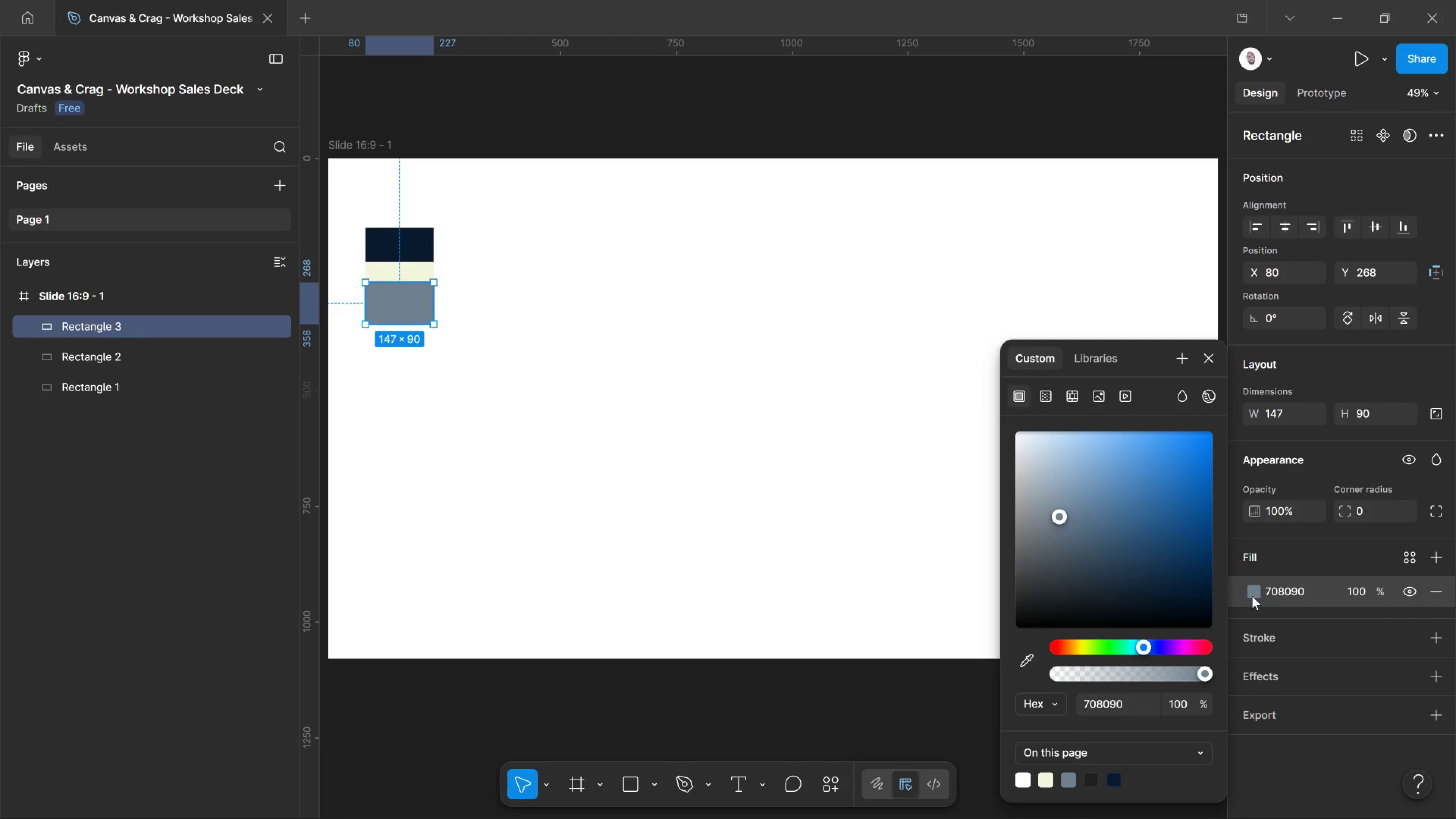 
left_click([1252, 596])
 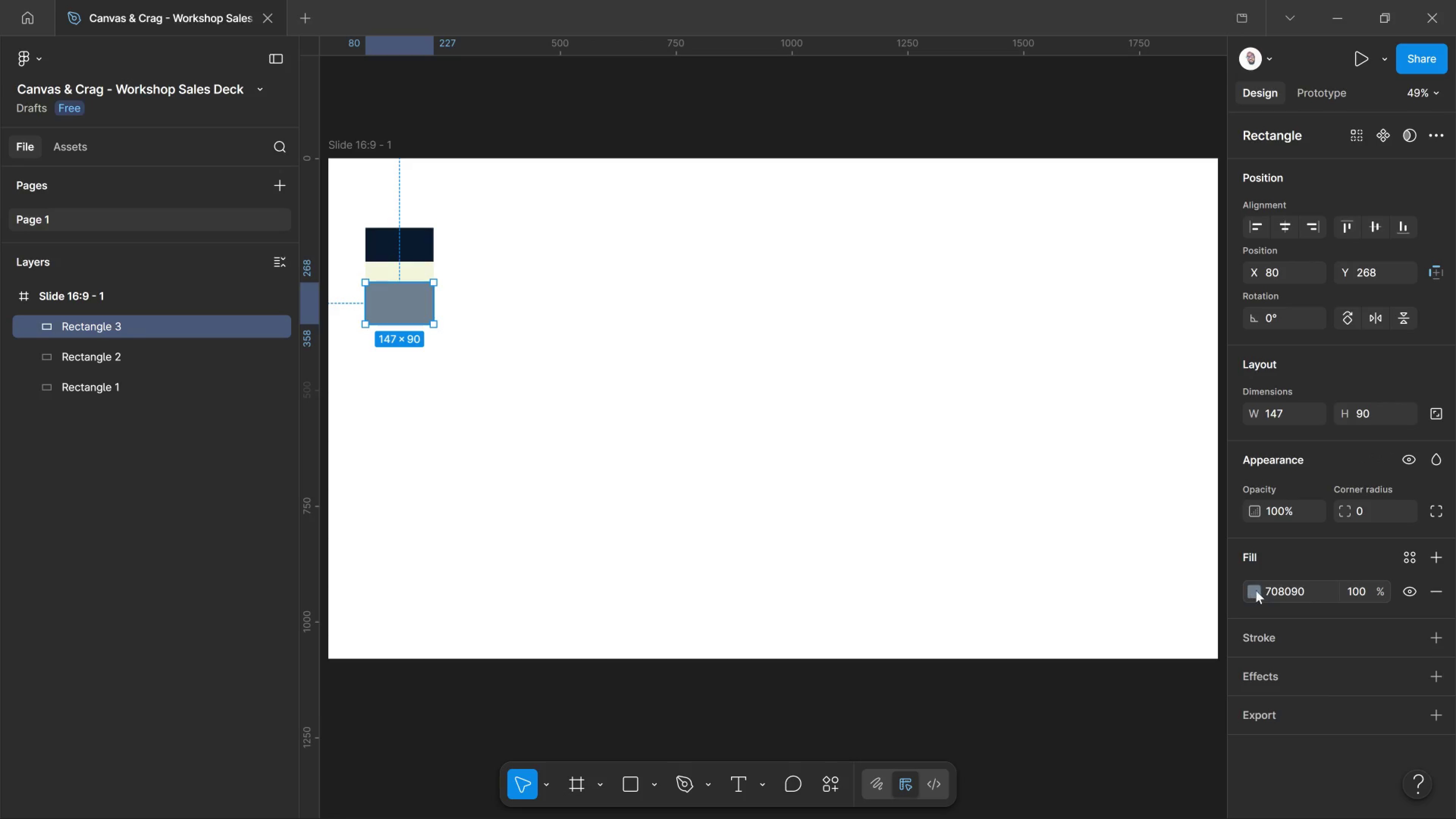 
left_click([1260, 592])
 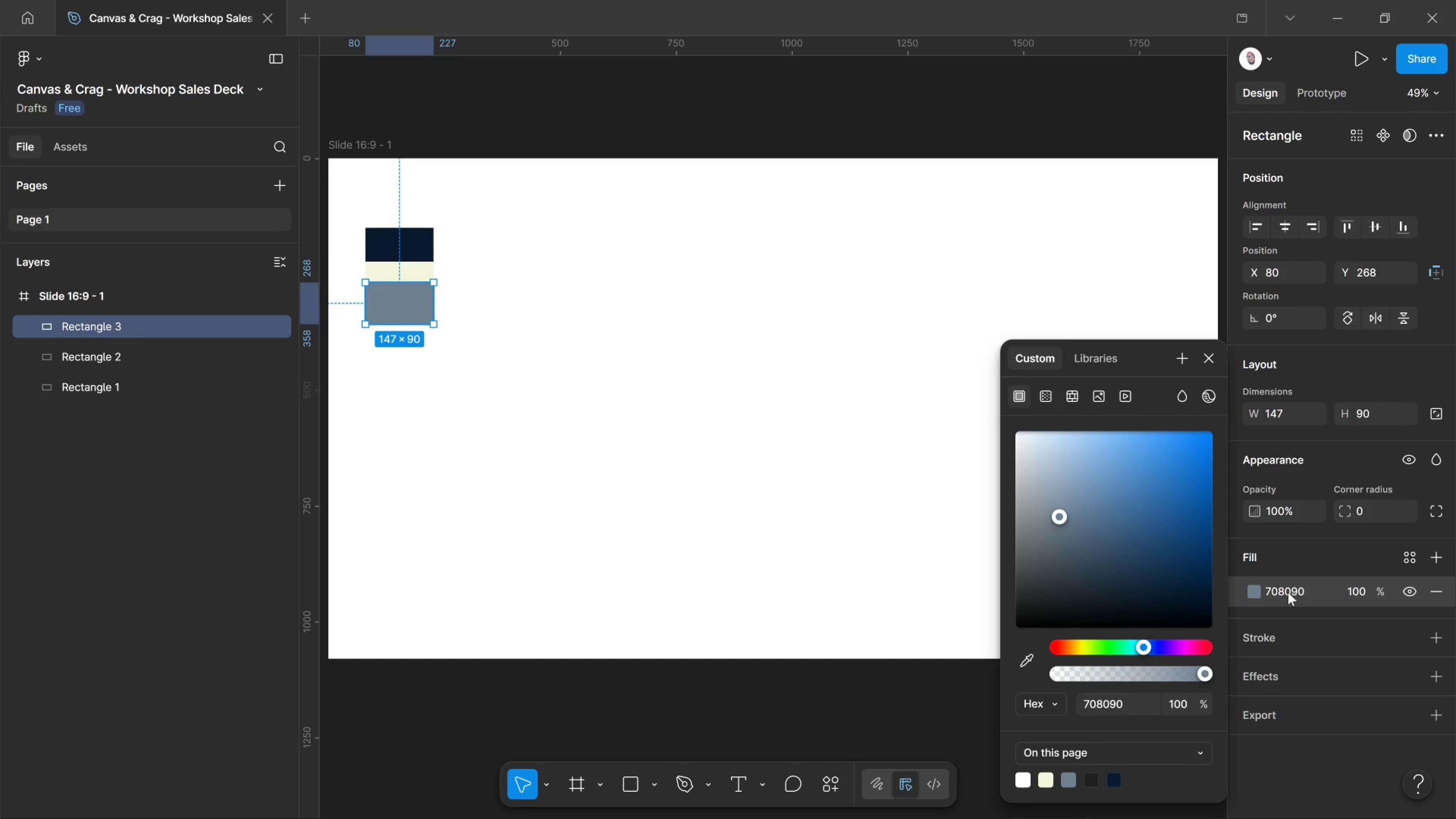 
left_click([1288, 592])
 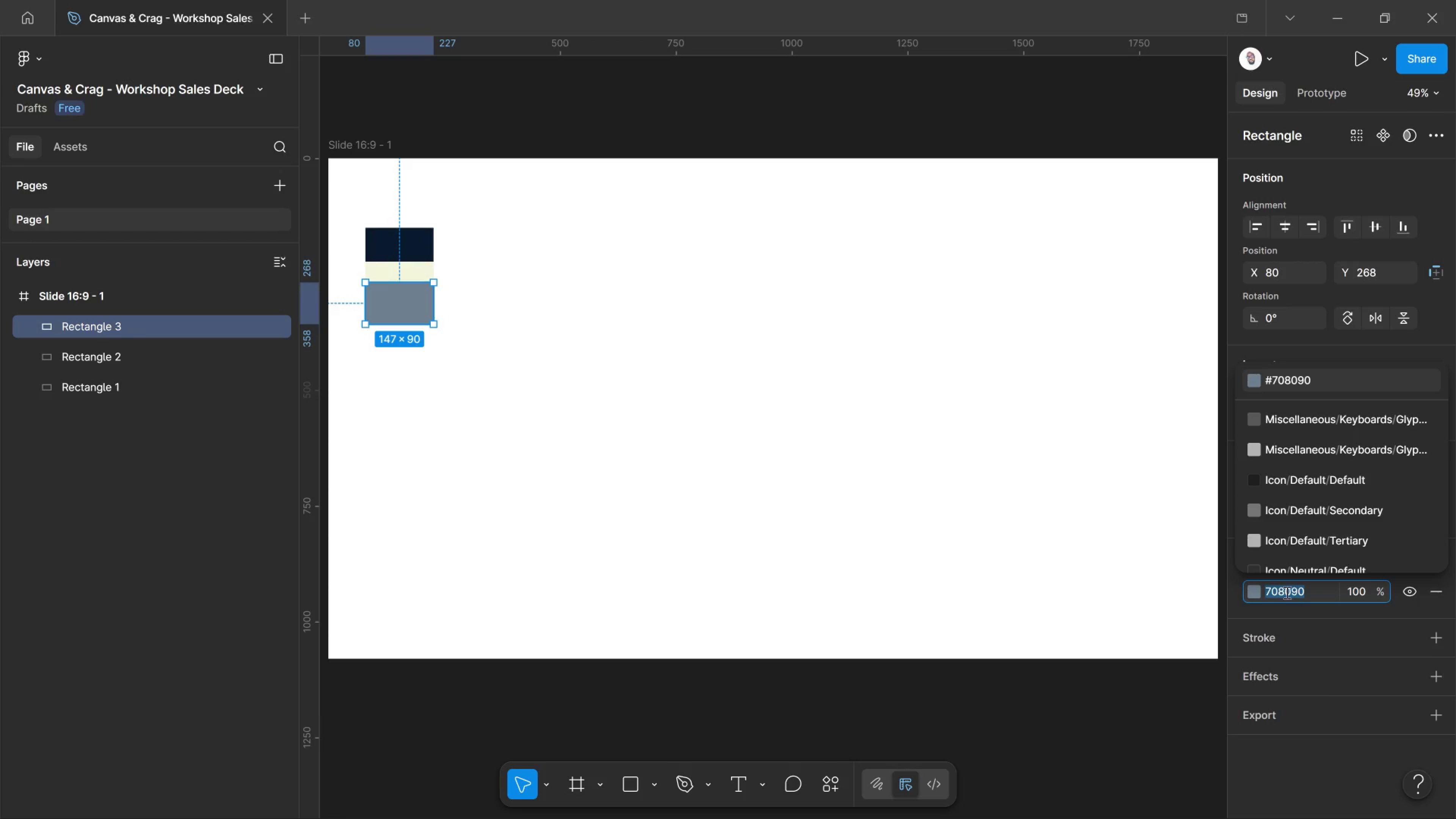 
left_click([1280, 606])
 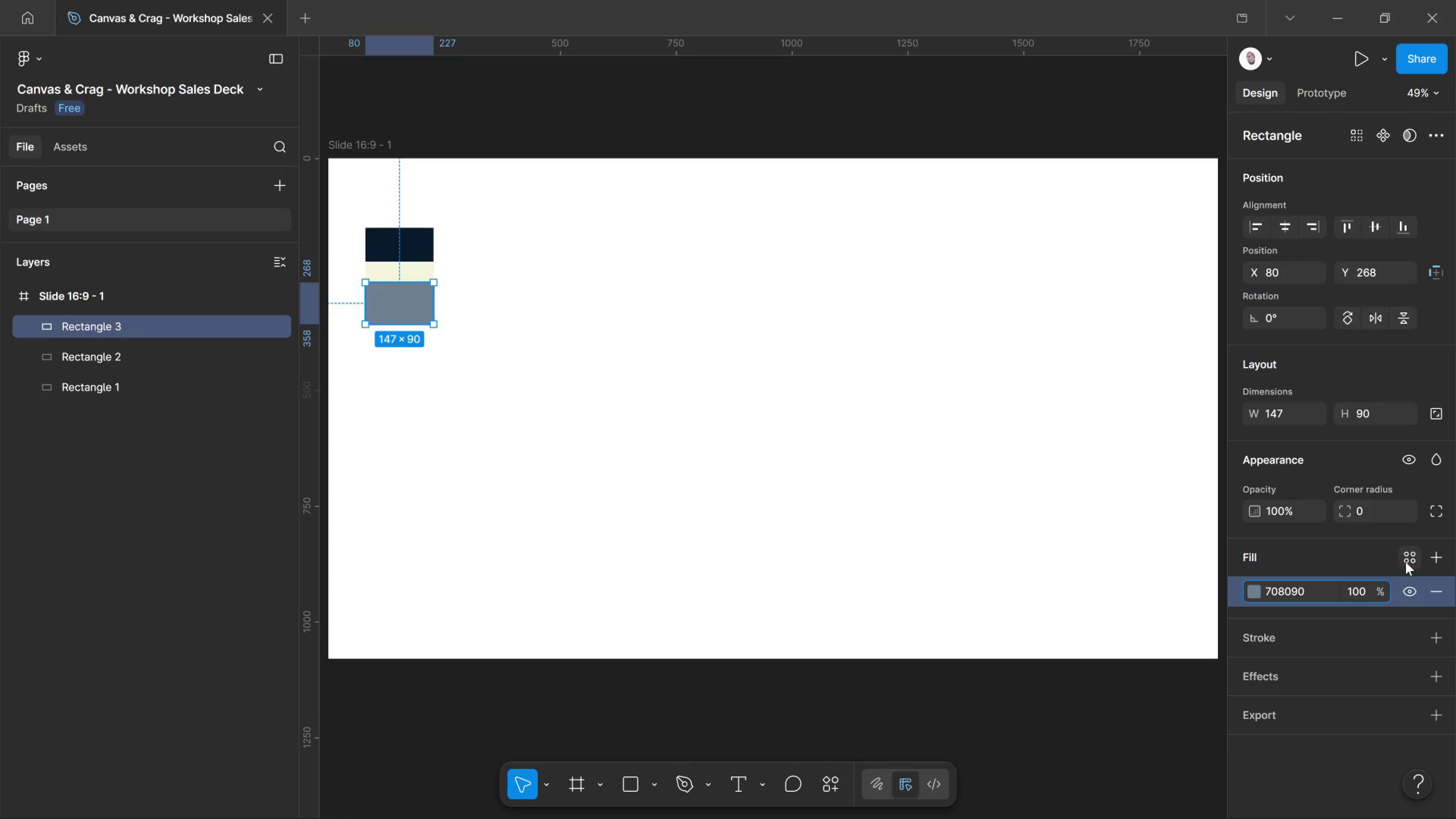 
left_click([1406, 562])
 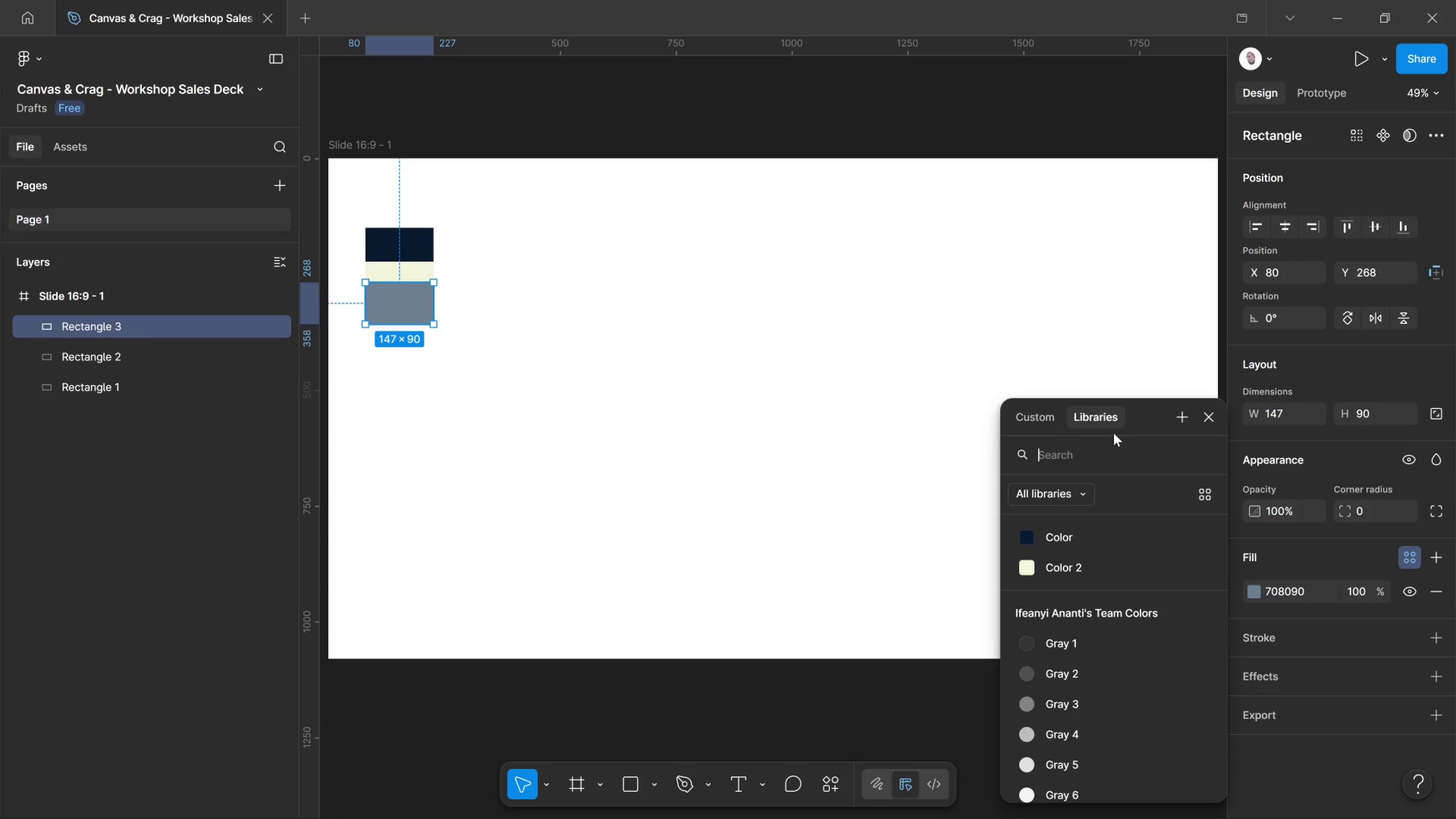 
left_click([1180, 422])
 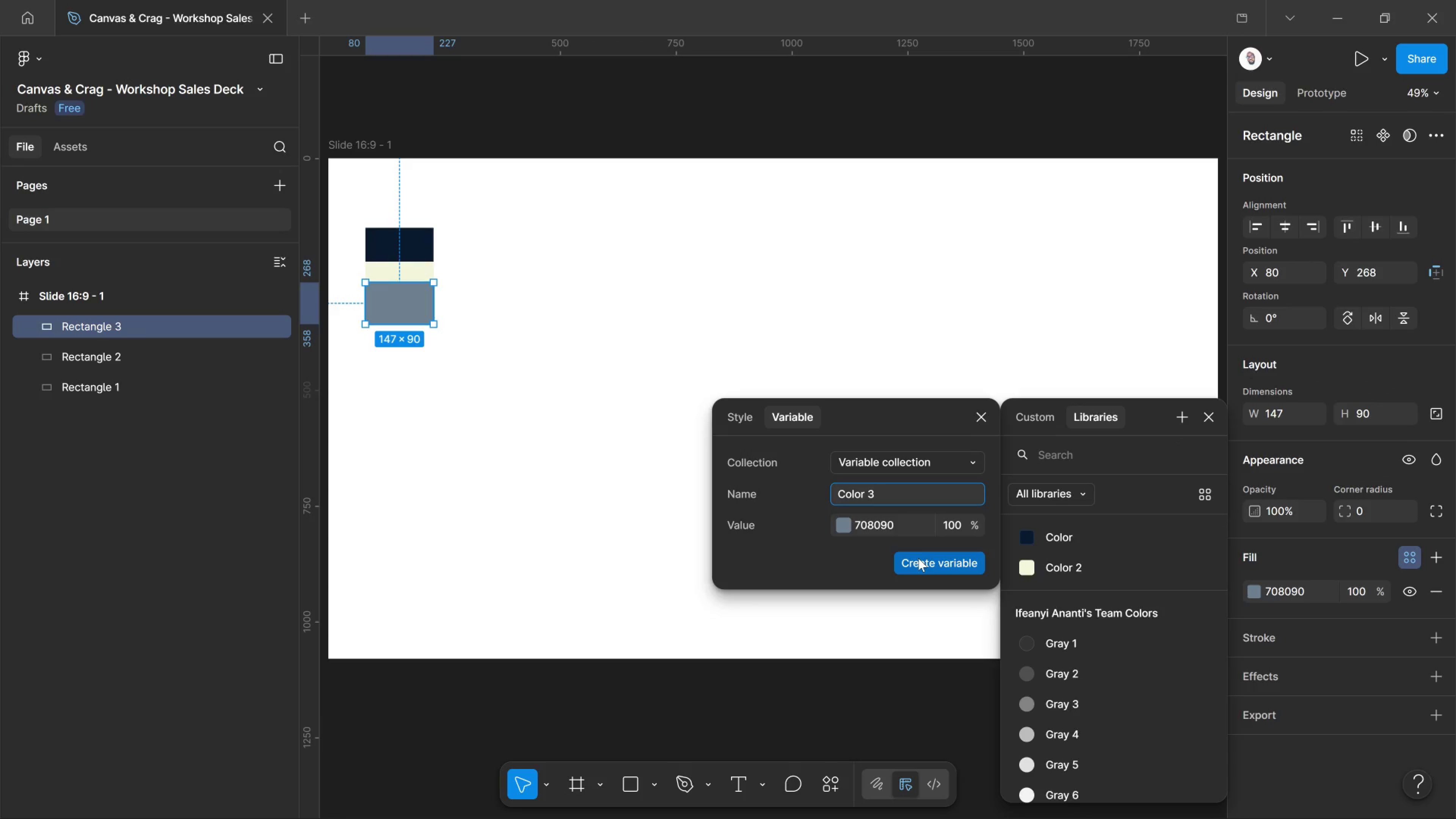 
left_click([918, 558])
 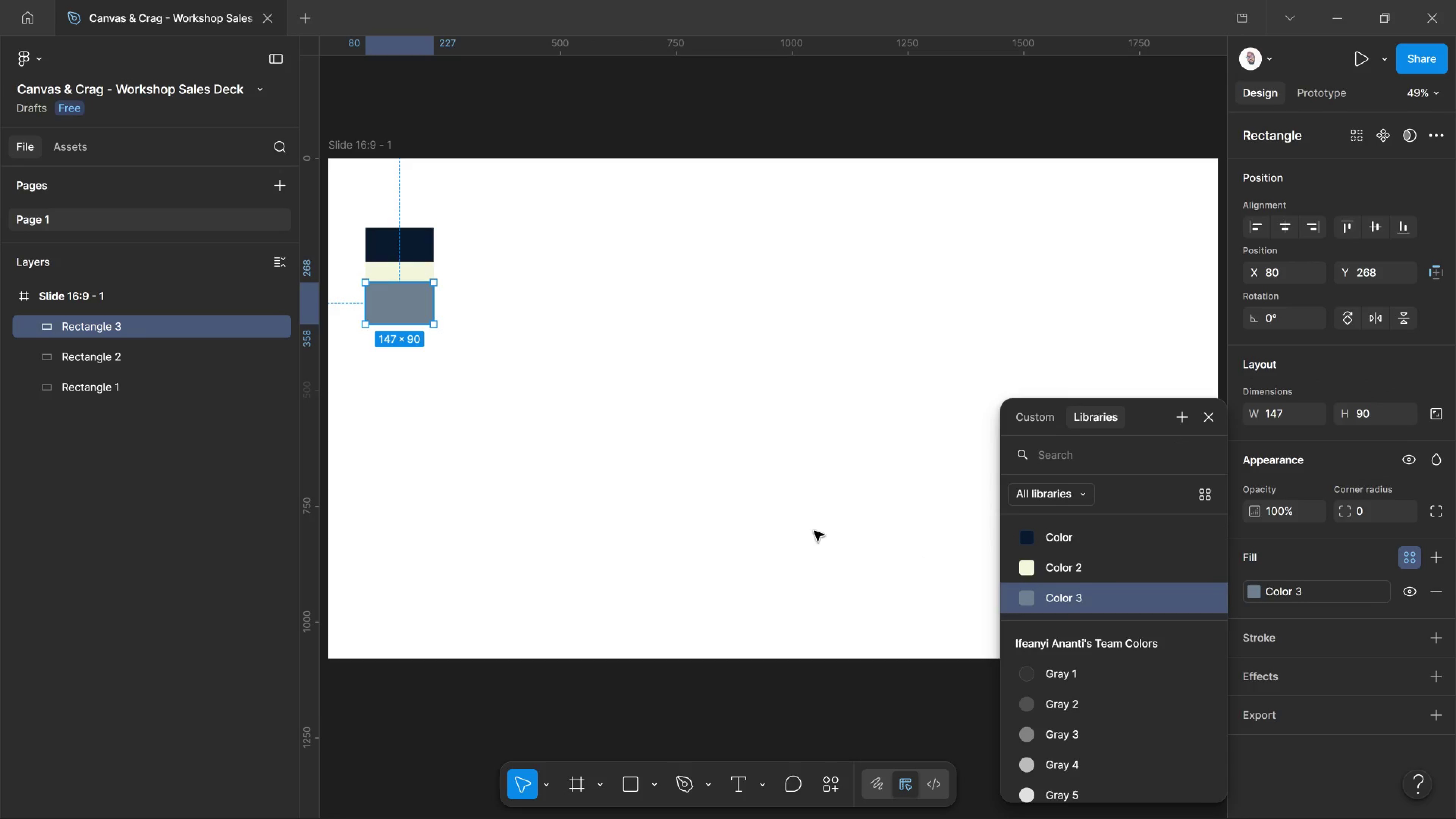 
left_click([787, 524])
 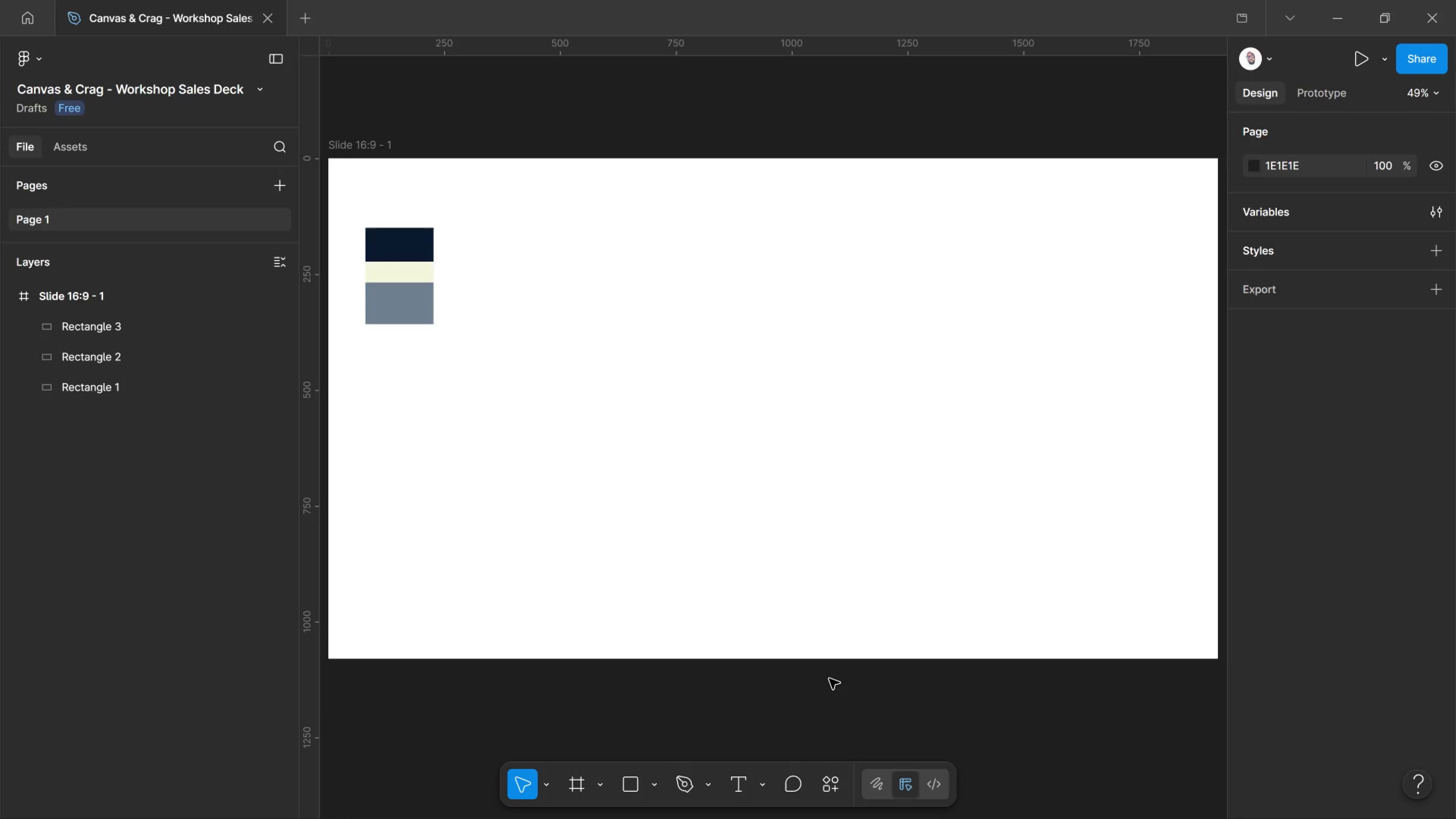 
wait(174.33)
 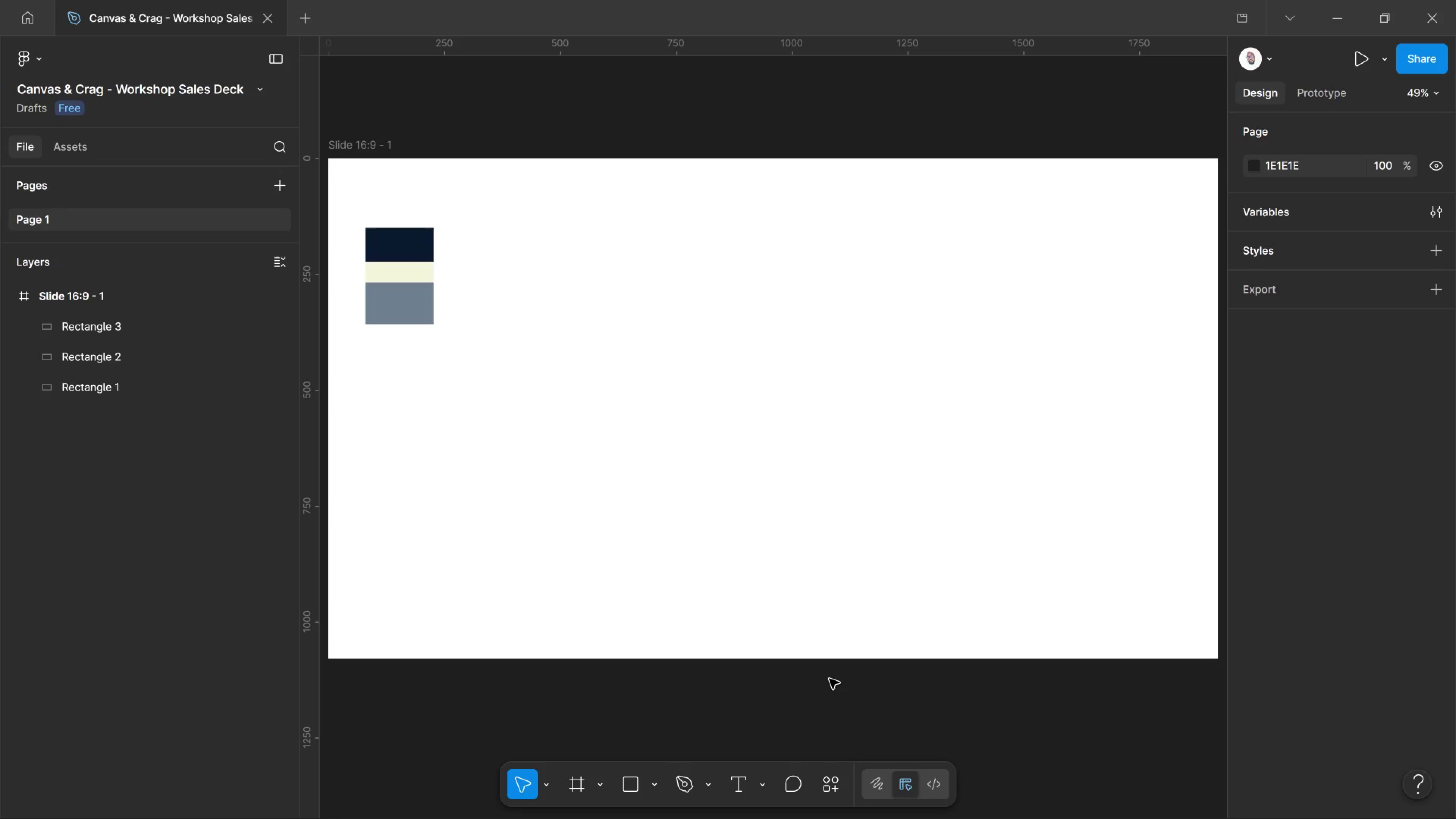 
left_click([930, 591])
 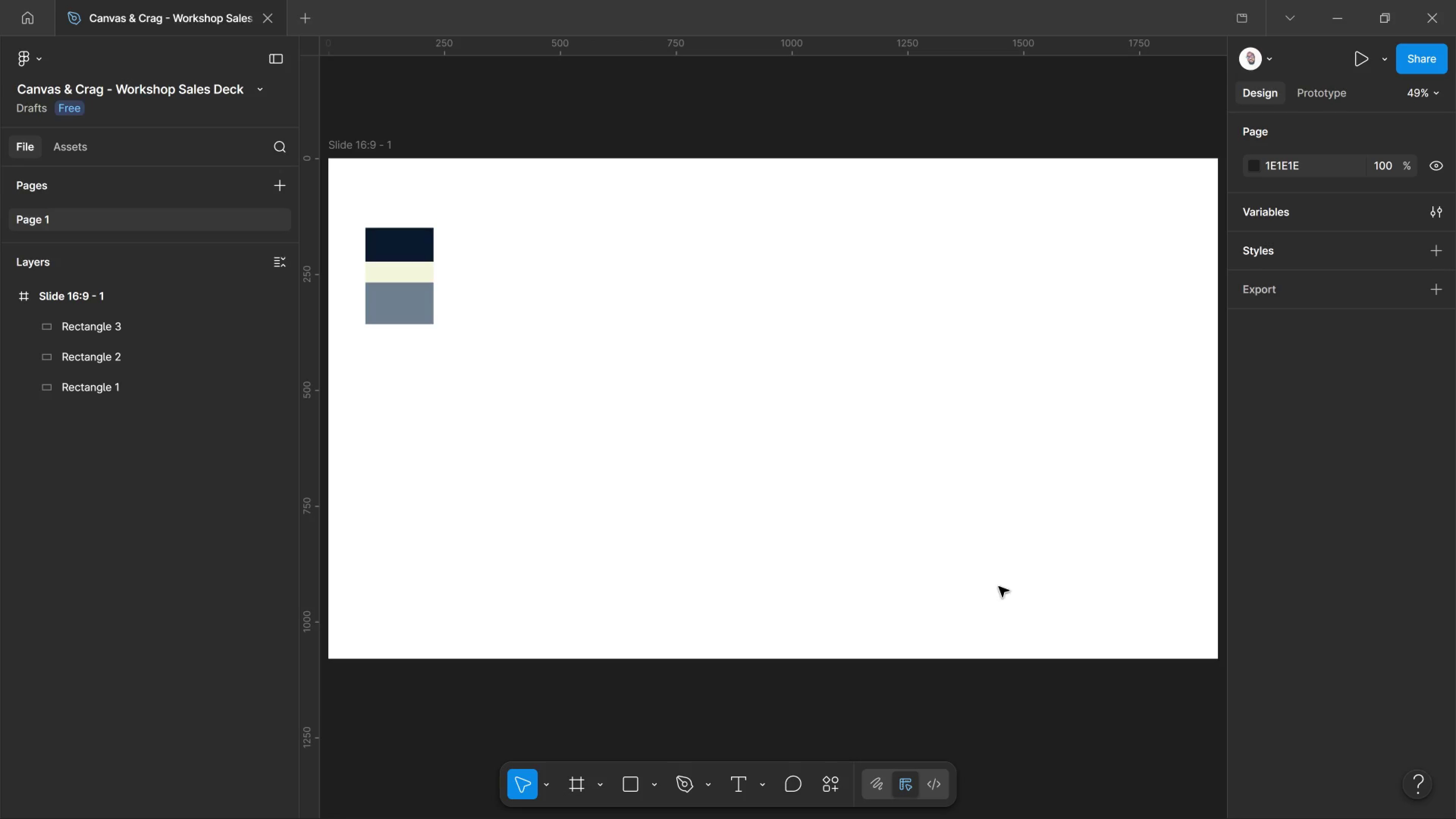 
scroll: coordinate [1025, 604], scroll_direction: down, amount: 4.0
 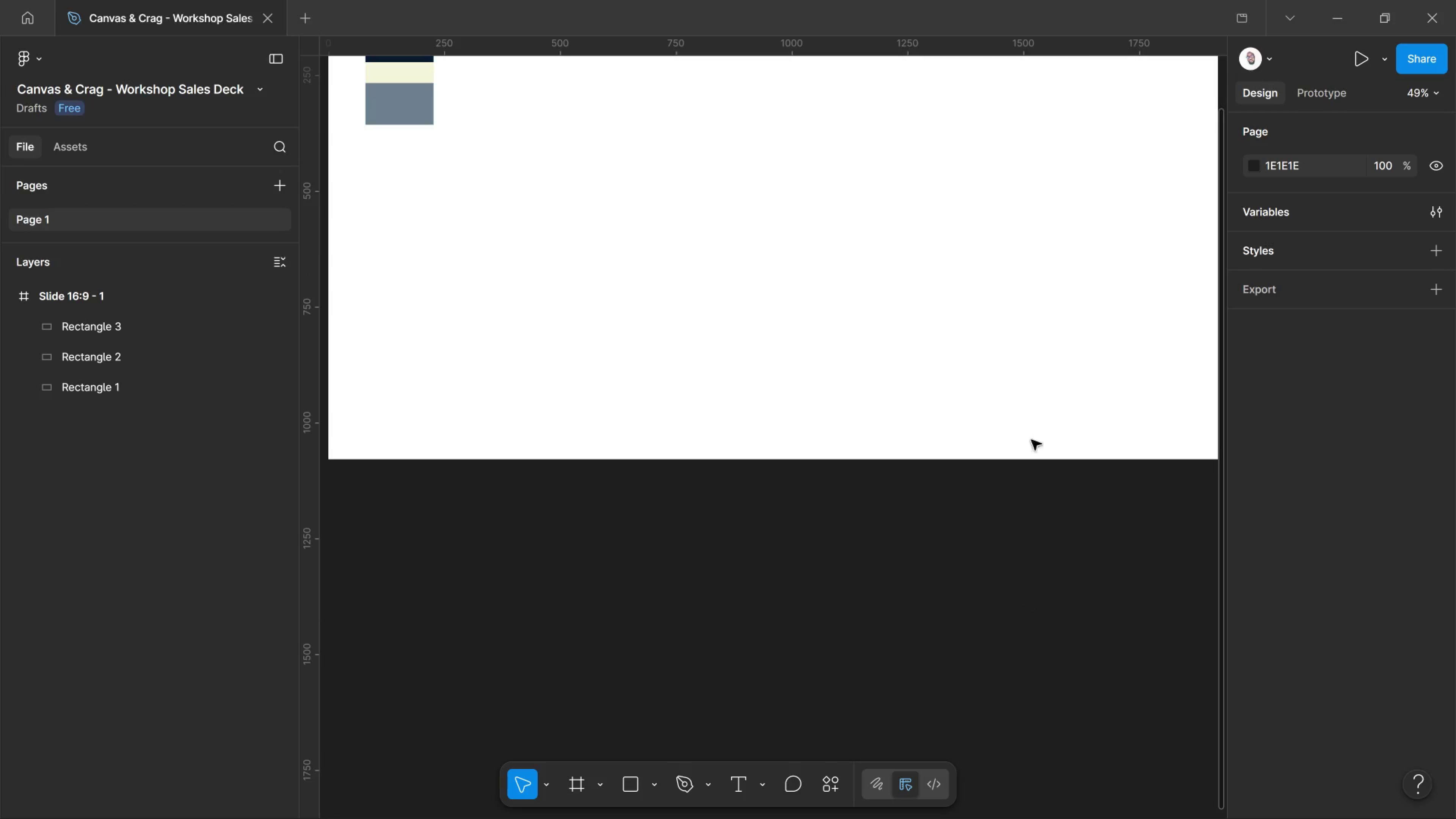 
left_click([1029, 422])
 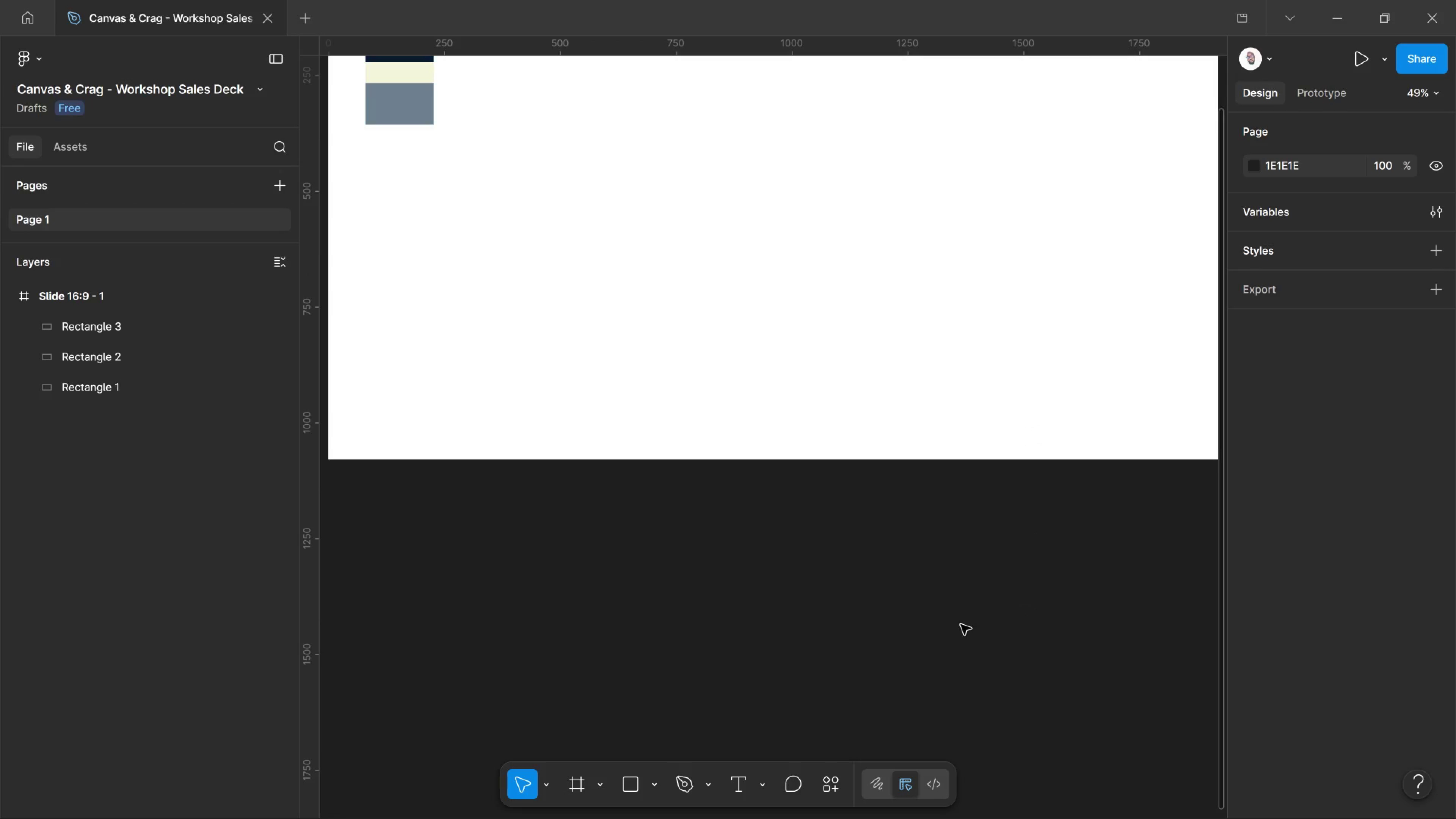 
scroll: coordinate [758, 497], scroll_direction: up, amount: 9.0
 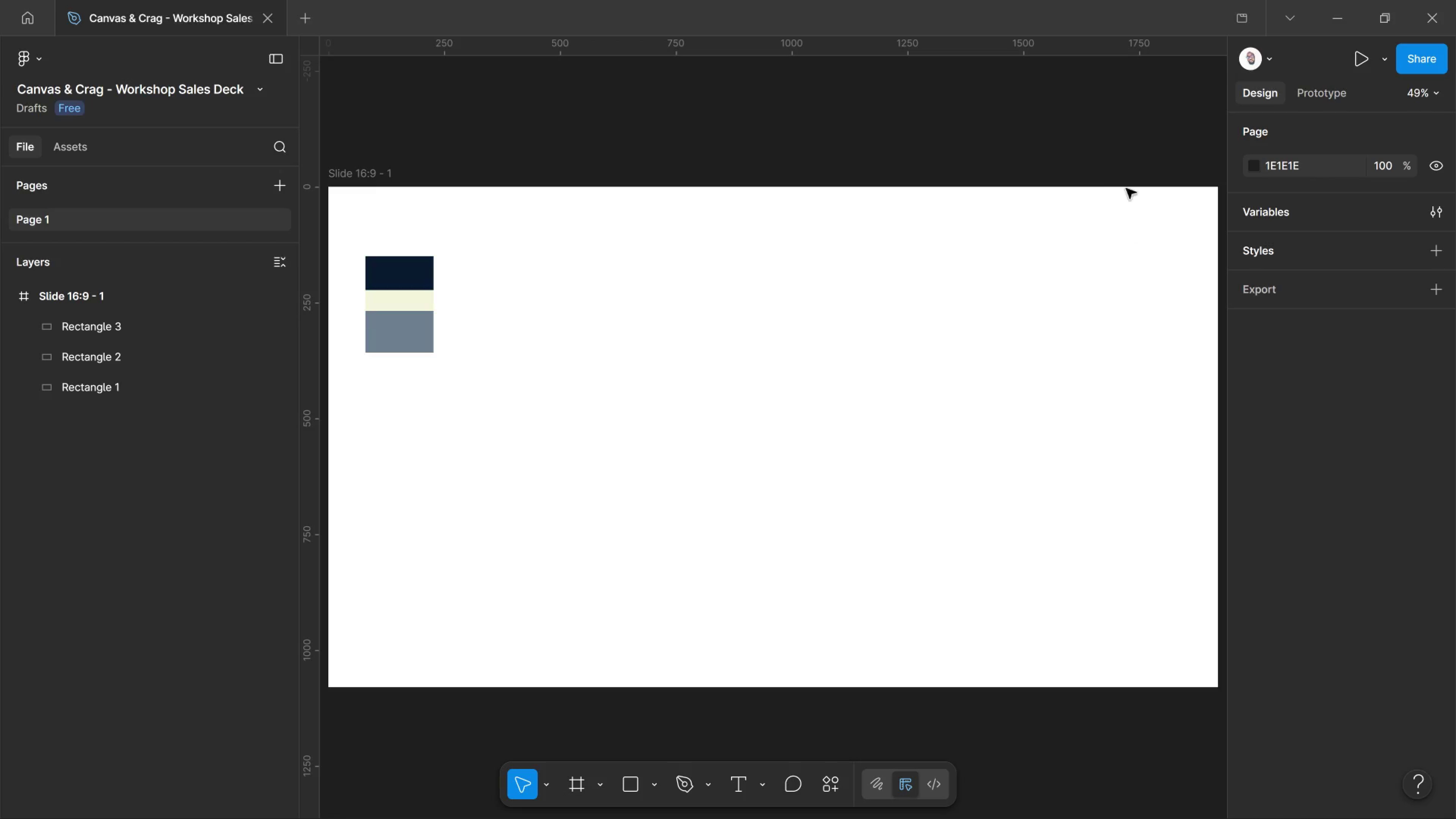 
left_click([1119, 175])
 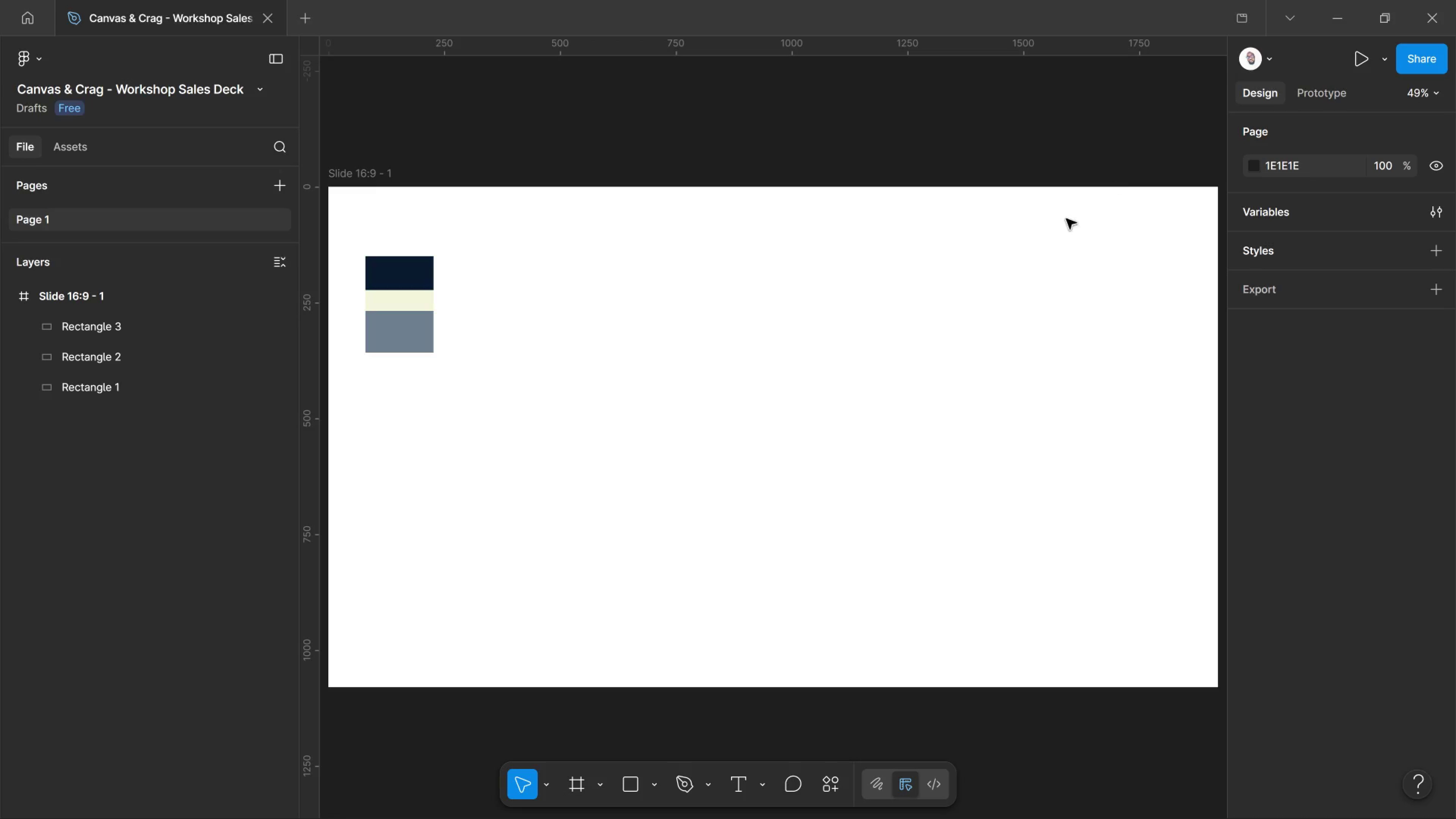 
left_click([1066, 219])
 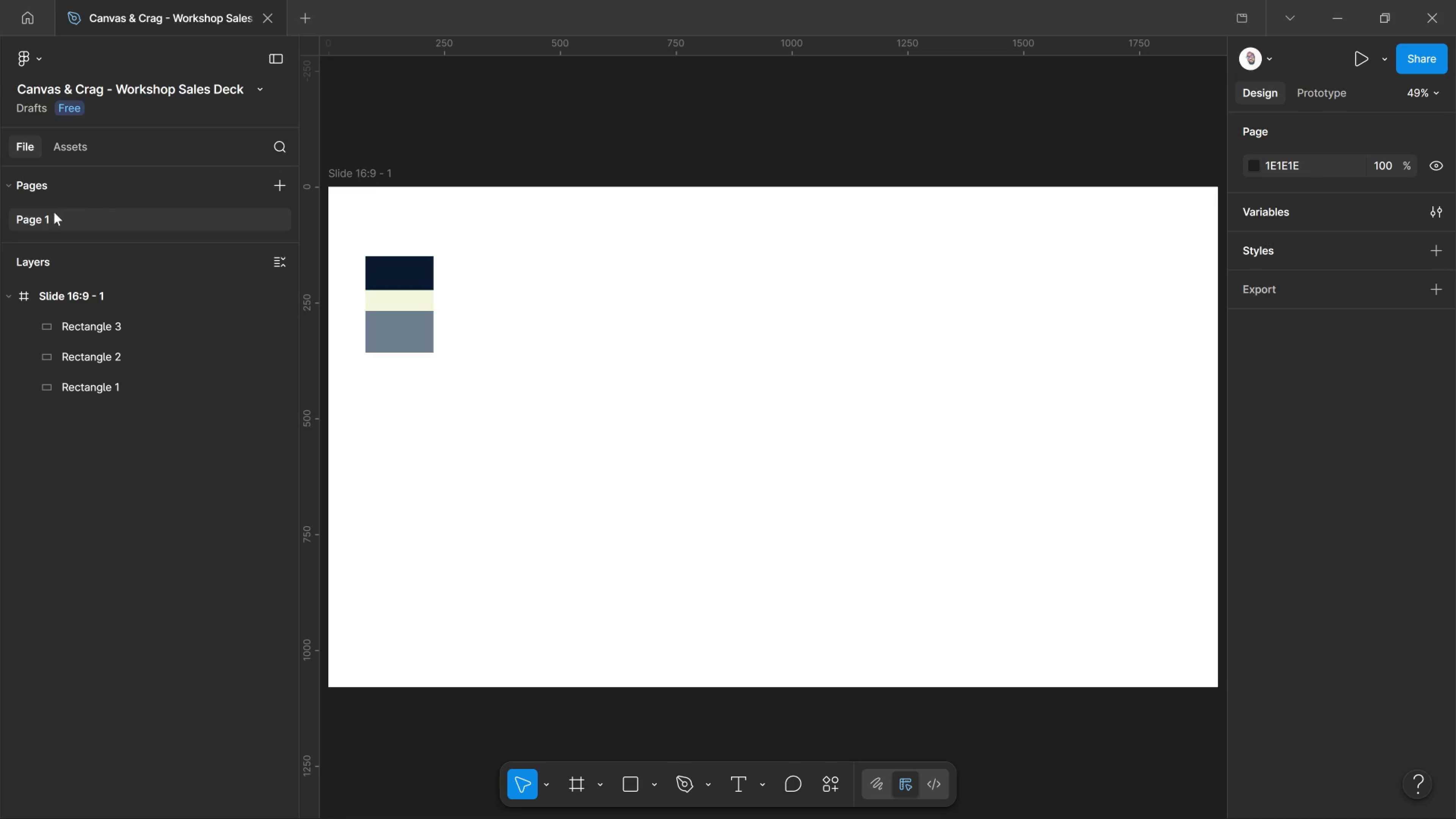 
left_click([52, 216])
 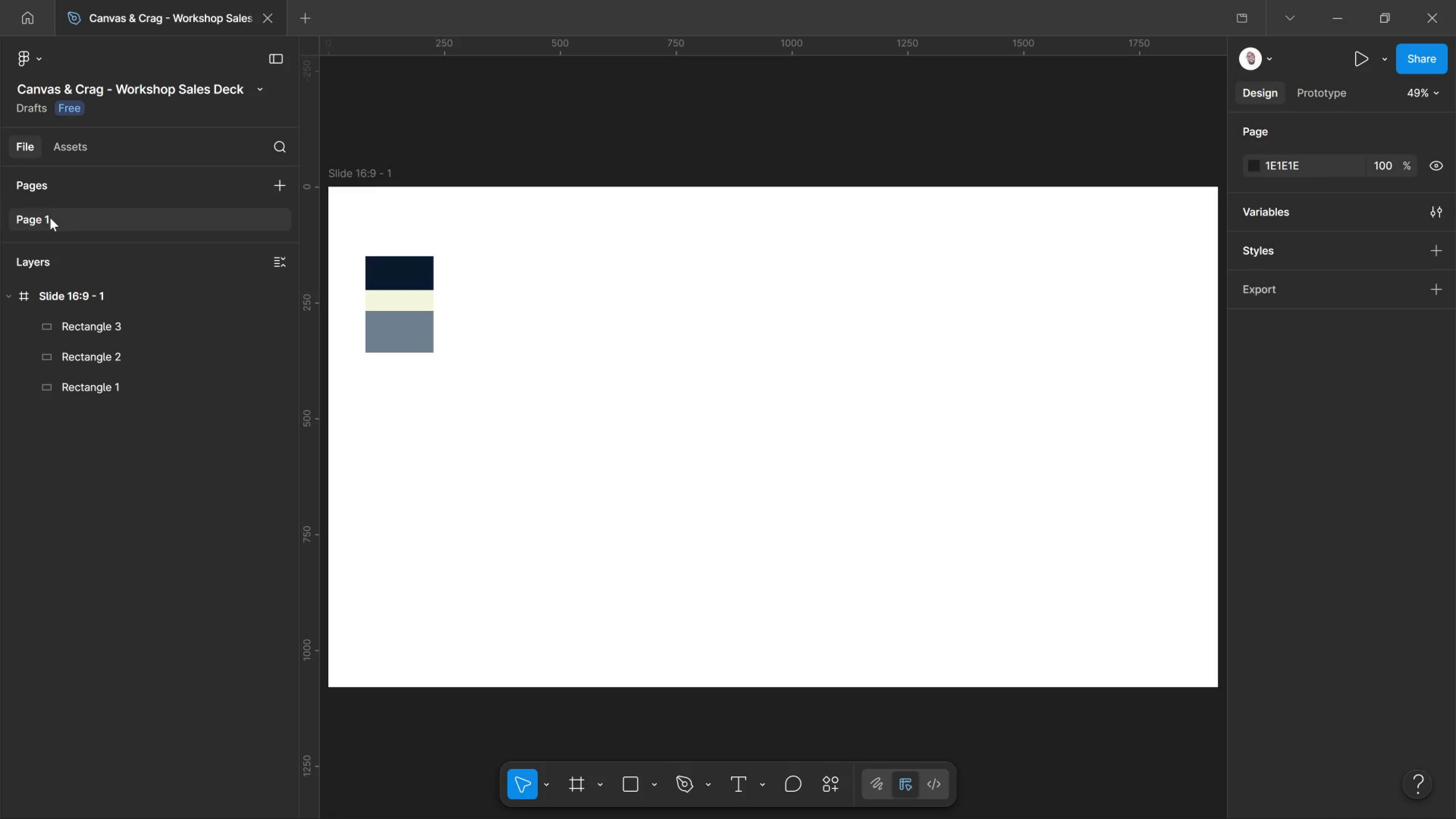 
left_click_drag(start_coordinate=[52, 216], to_coordinate=[50, 218])
 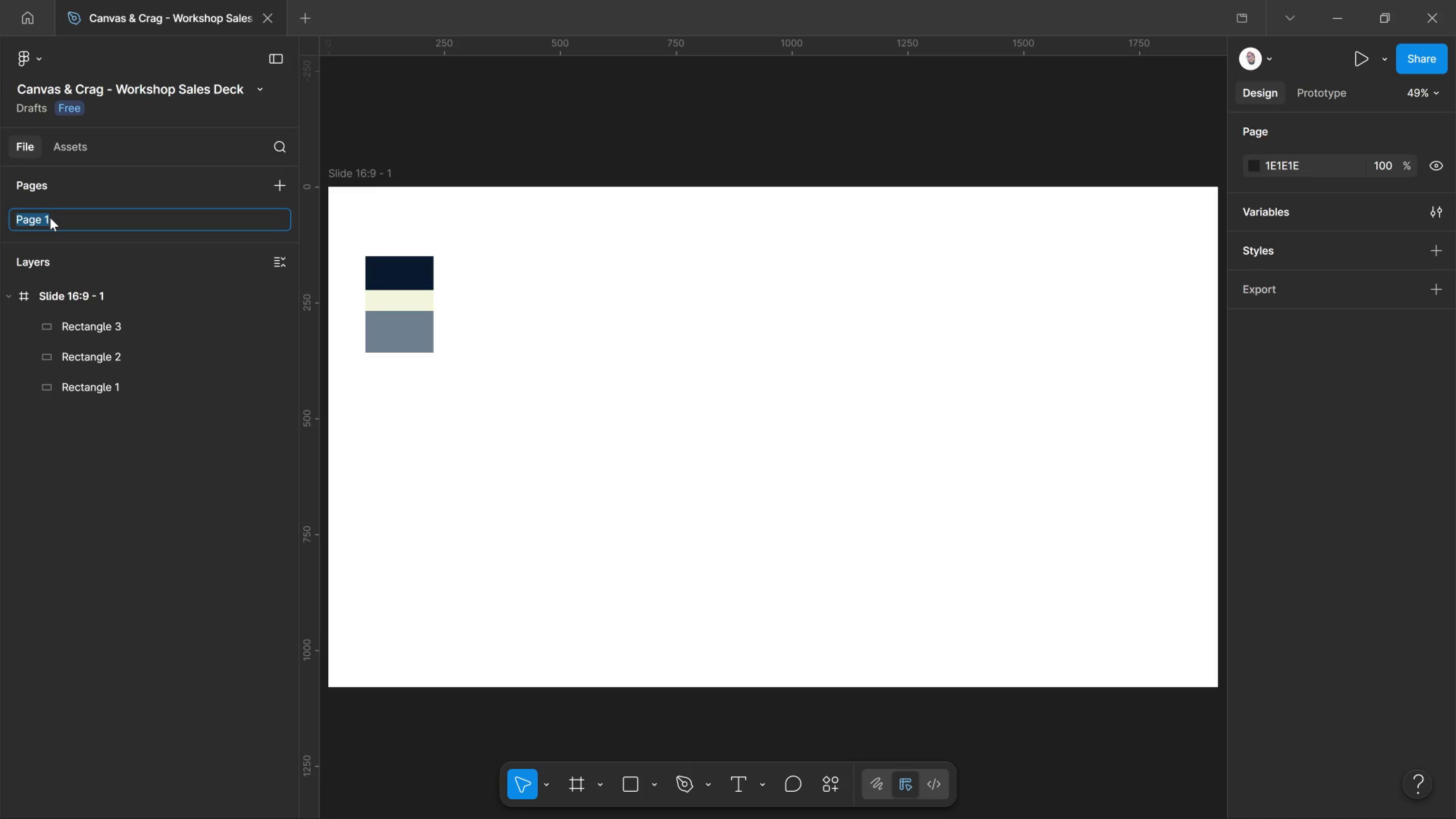 
type(COMPONENTS)
 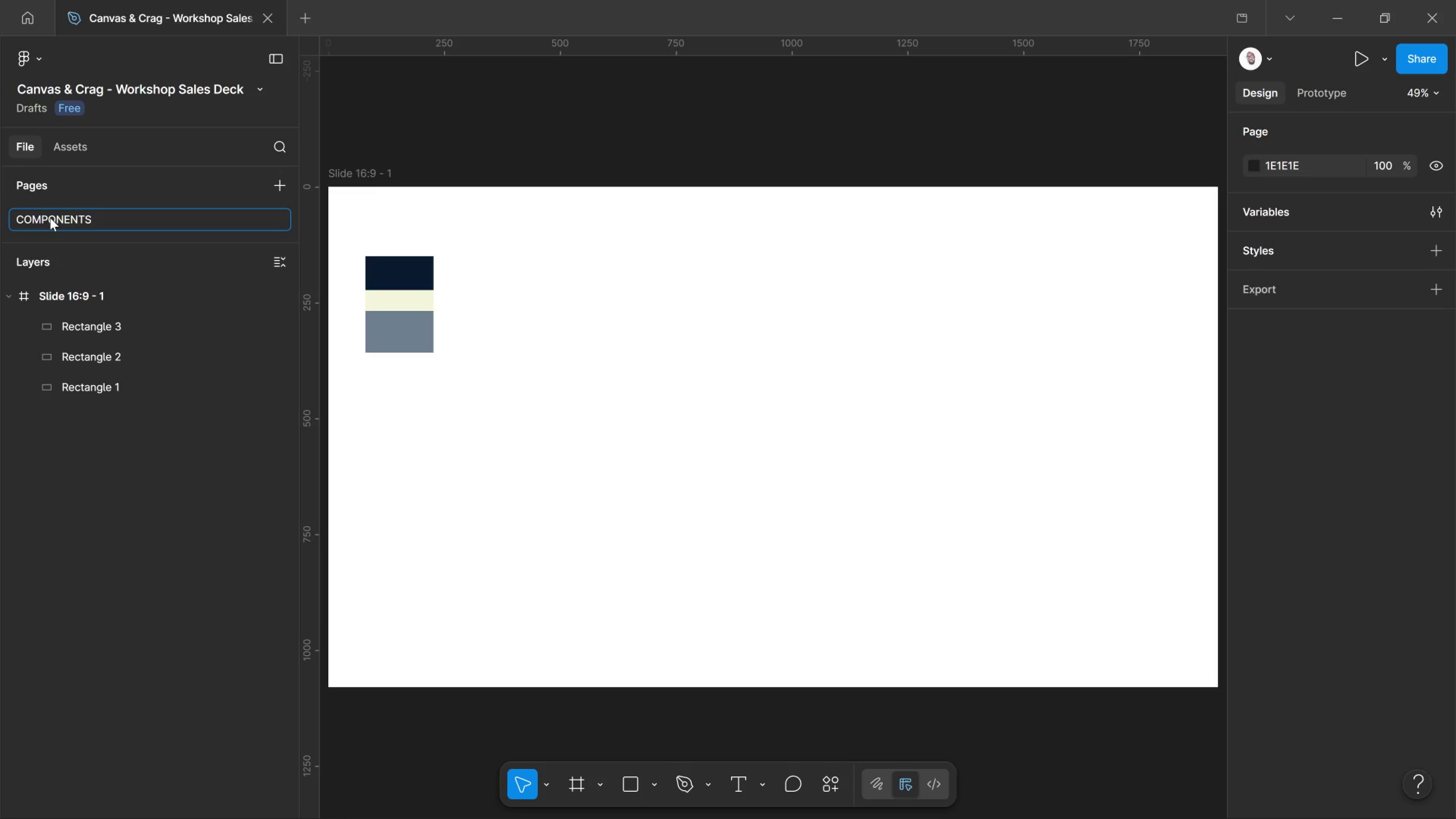 
key(Enter)
 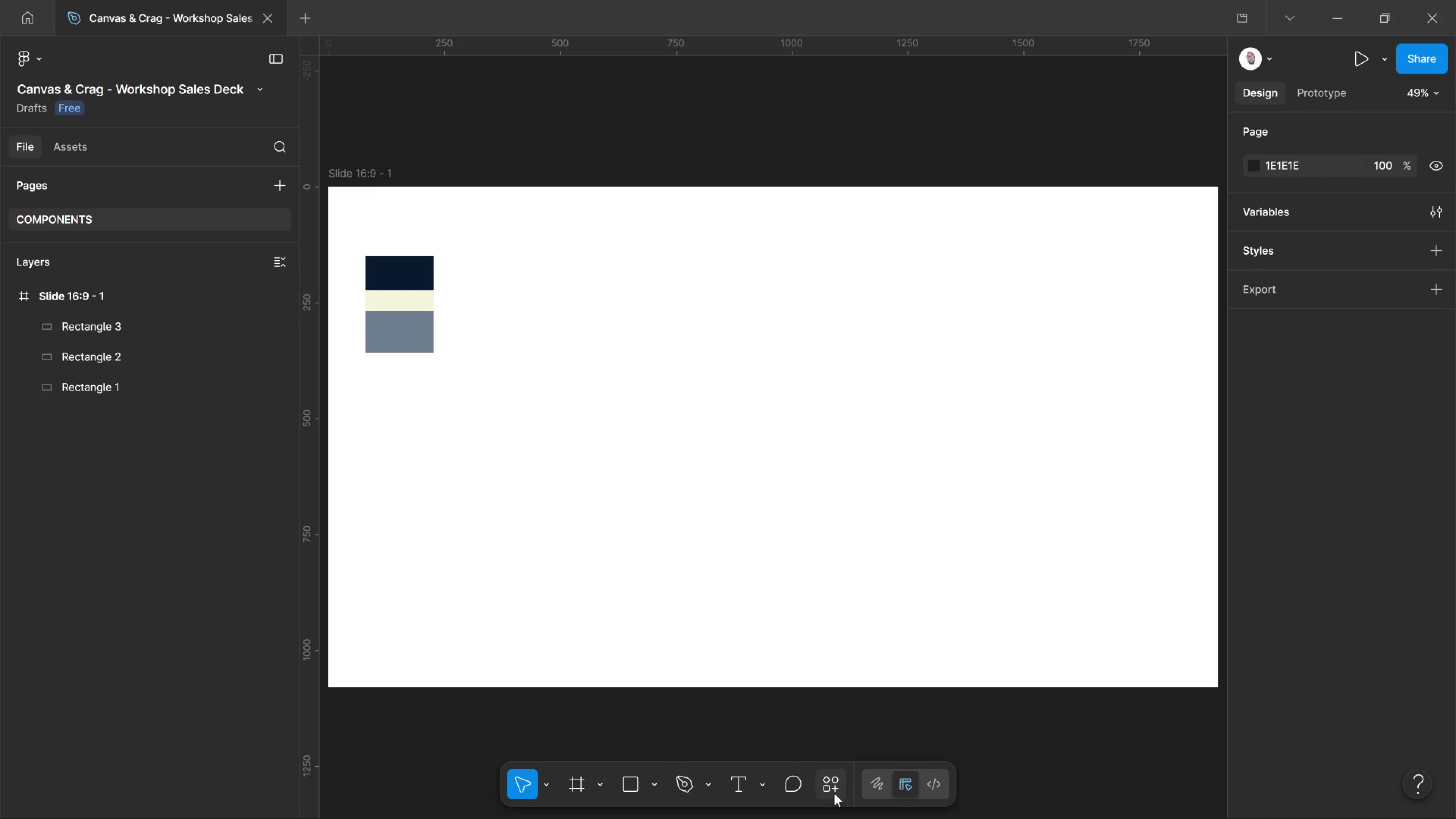 
left_click([575, 782])
 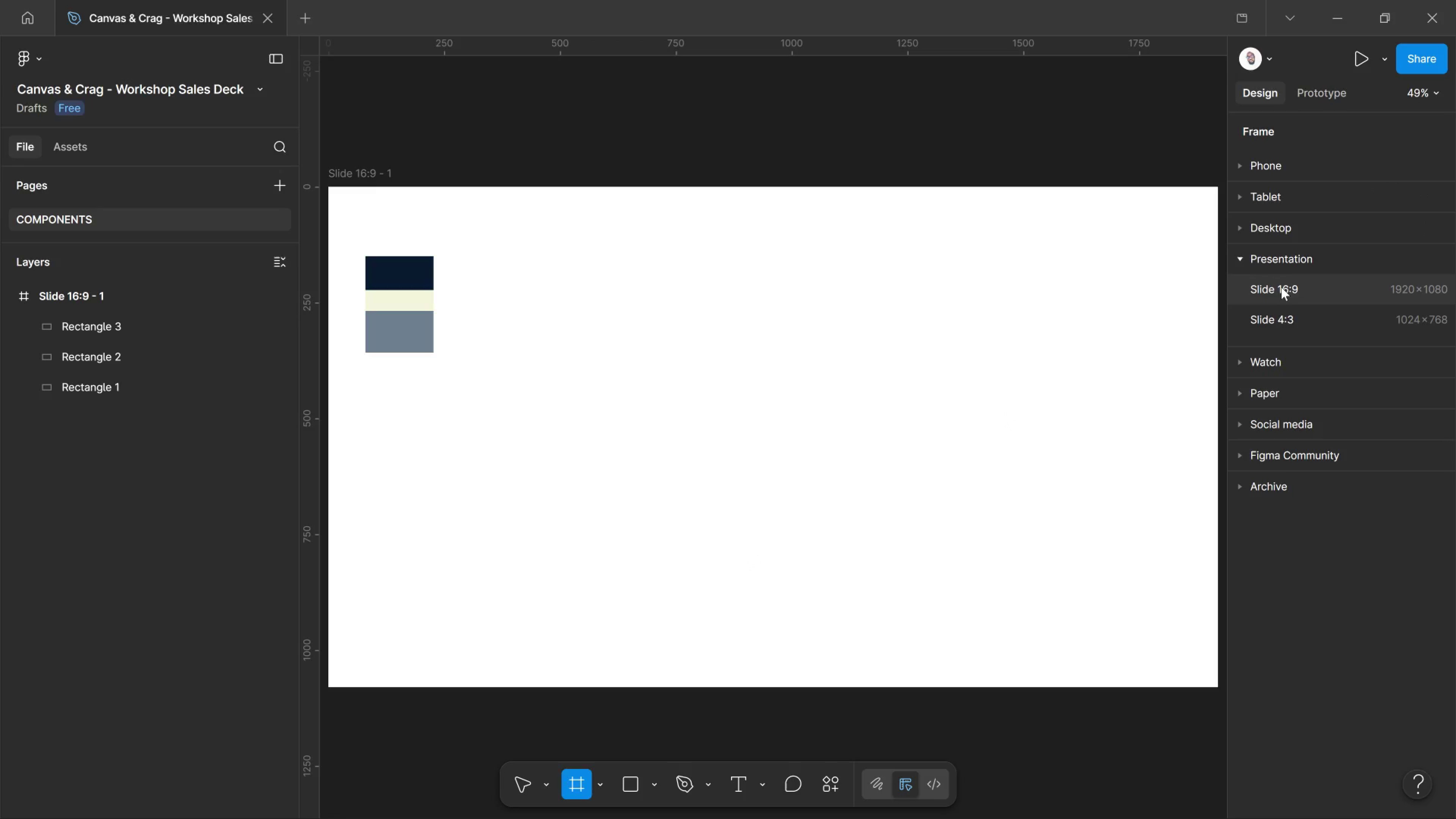 
left_click([1281, 287])
 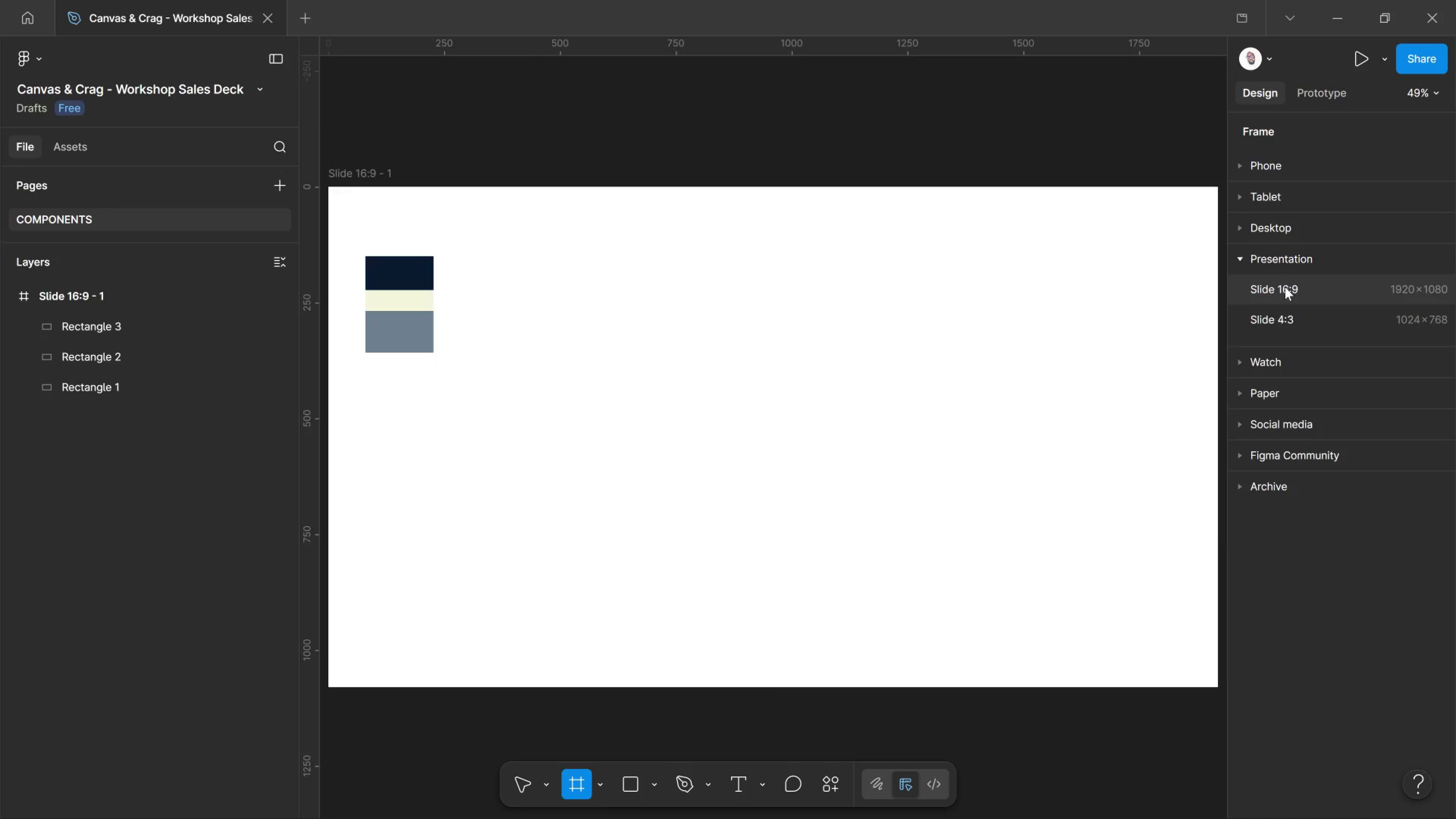 
left_click_drag(start_coordinate=[1281, 287], to_coordinate=[1285, 287])
 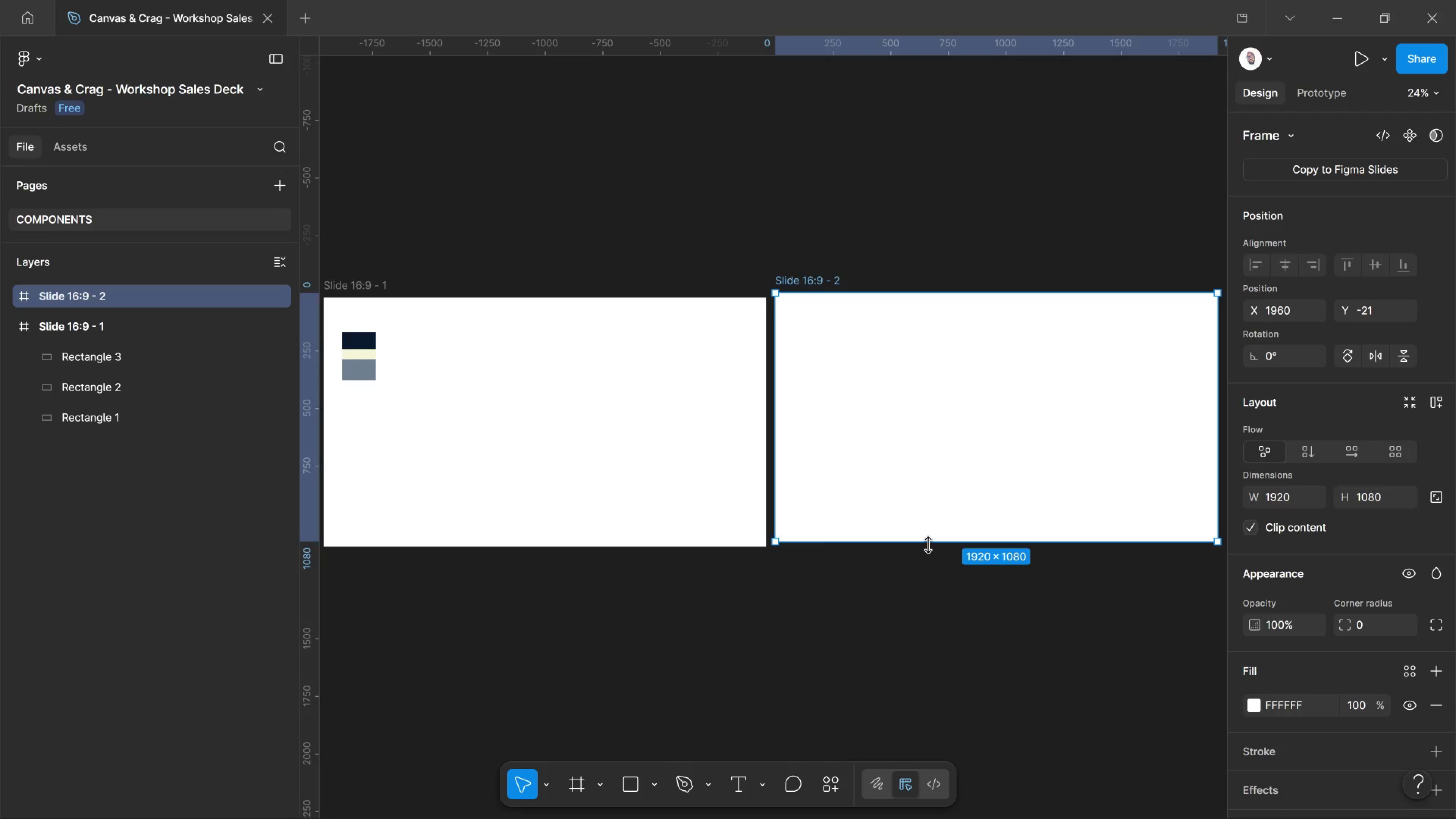 
key(Control+Minus)
 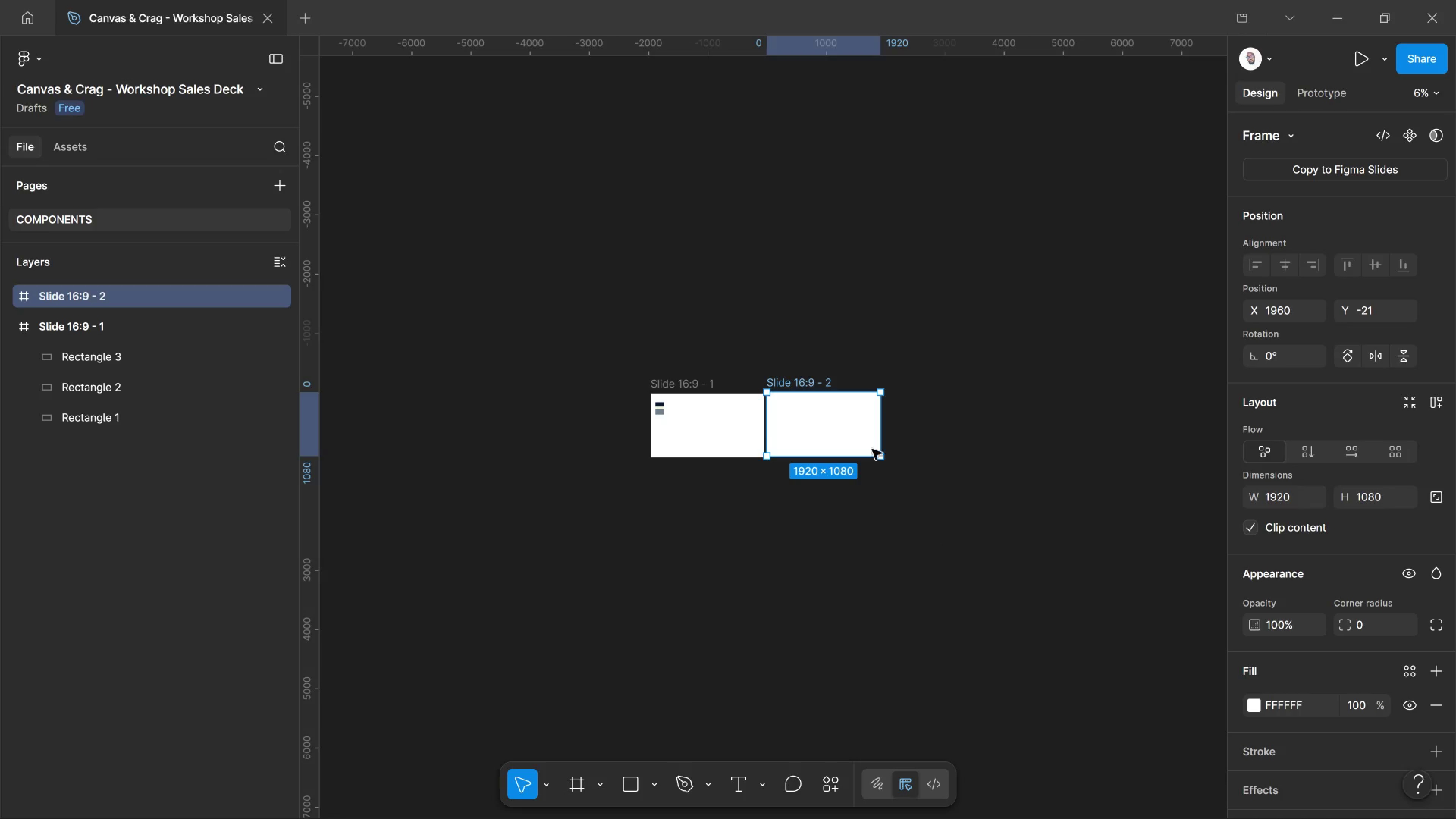 
left_click_drag(start_coordinate=[839, 438], to_coordinate=[720, 523])
 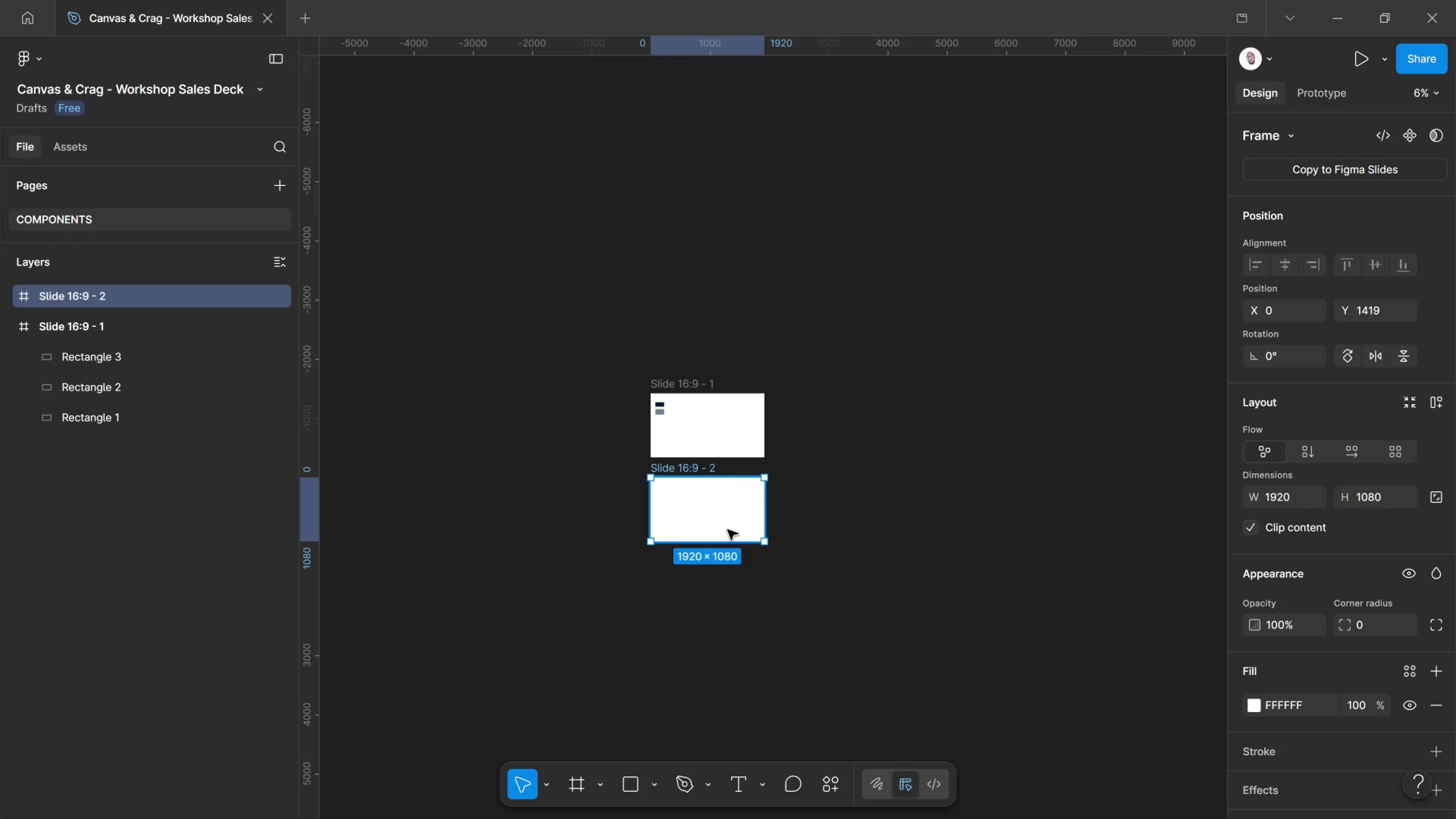 
key(Control+Equal)
 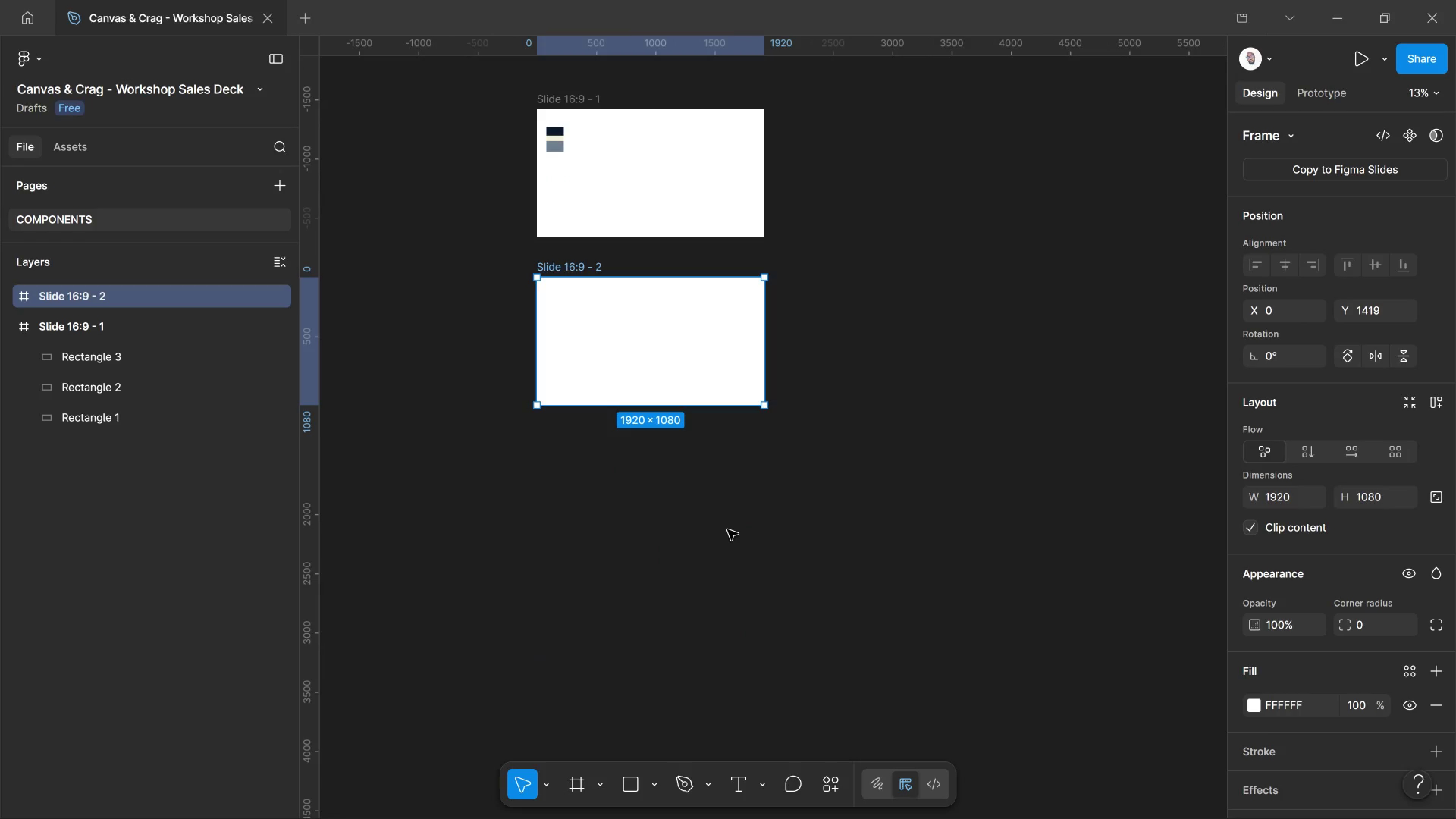 
key(Control+Equal)
 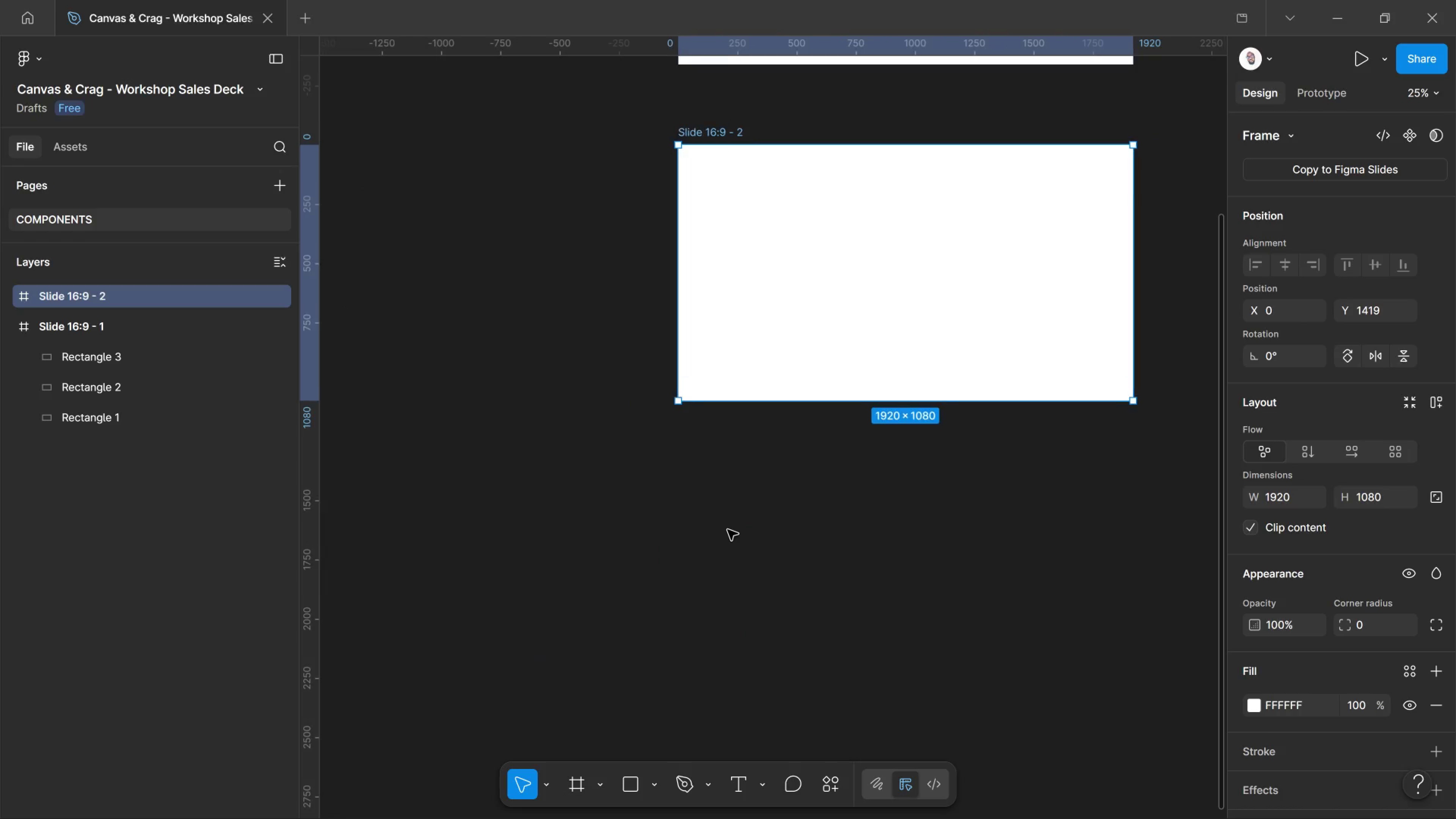 
key(Control+Equal)
 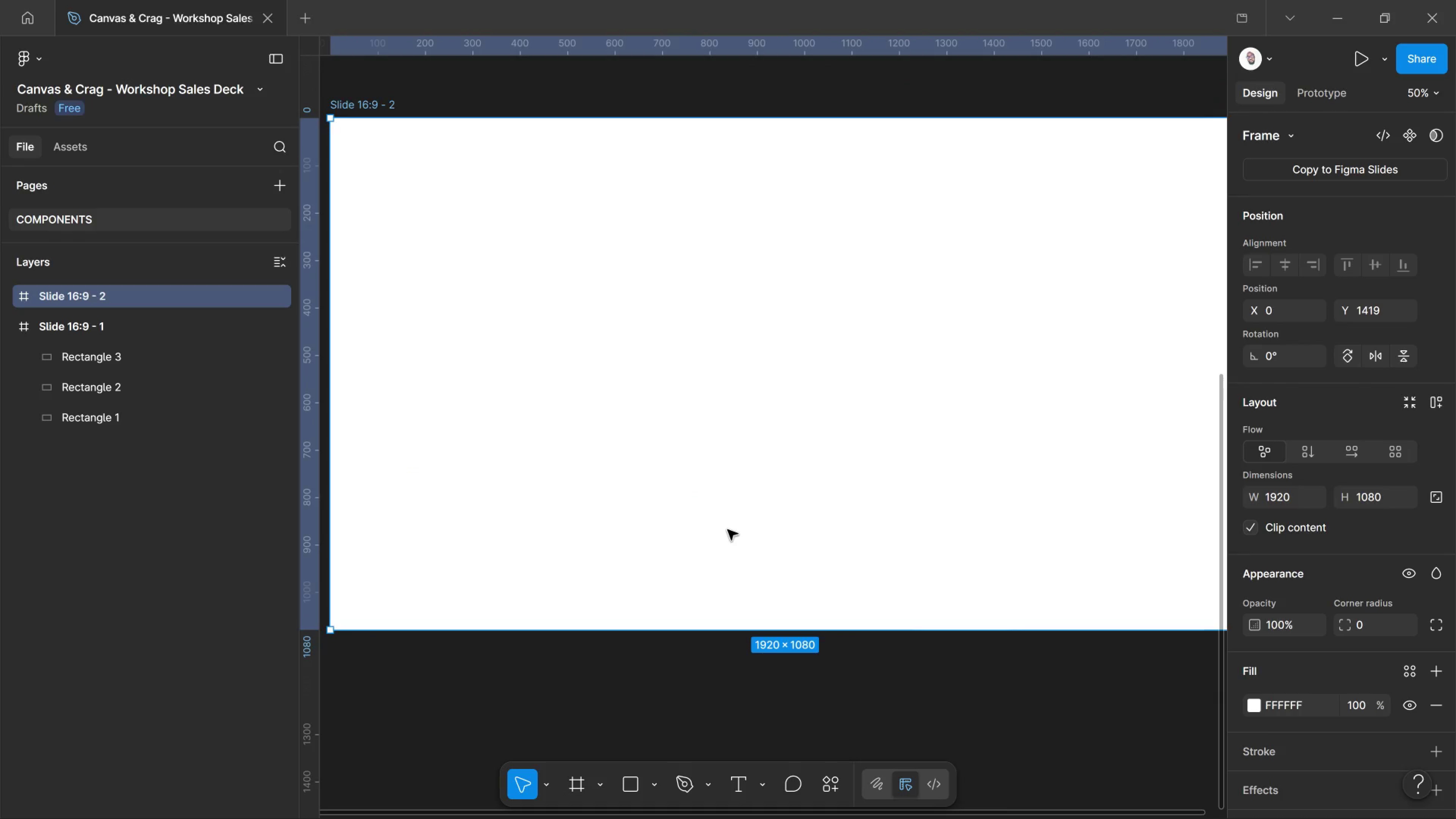 
wait(7.44)
 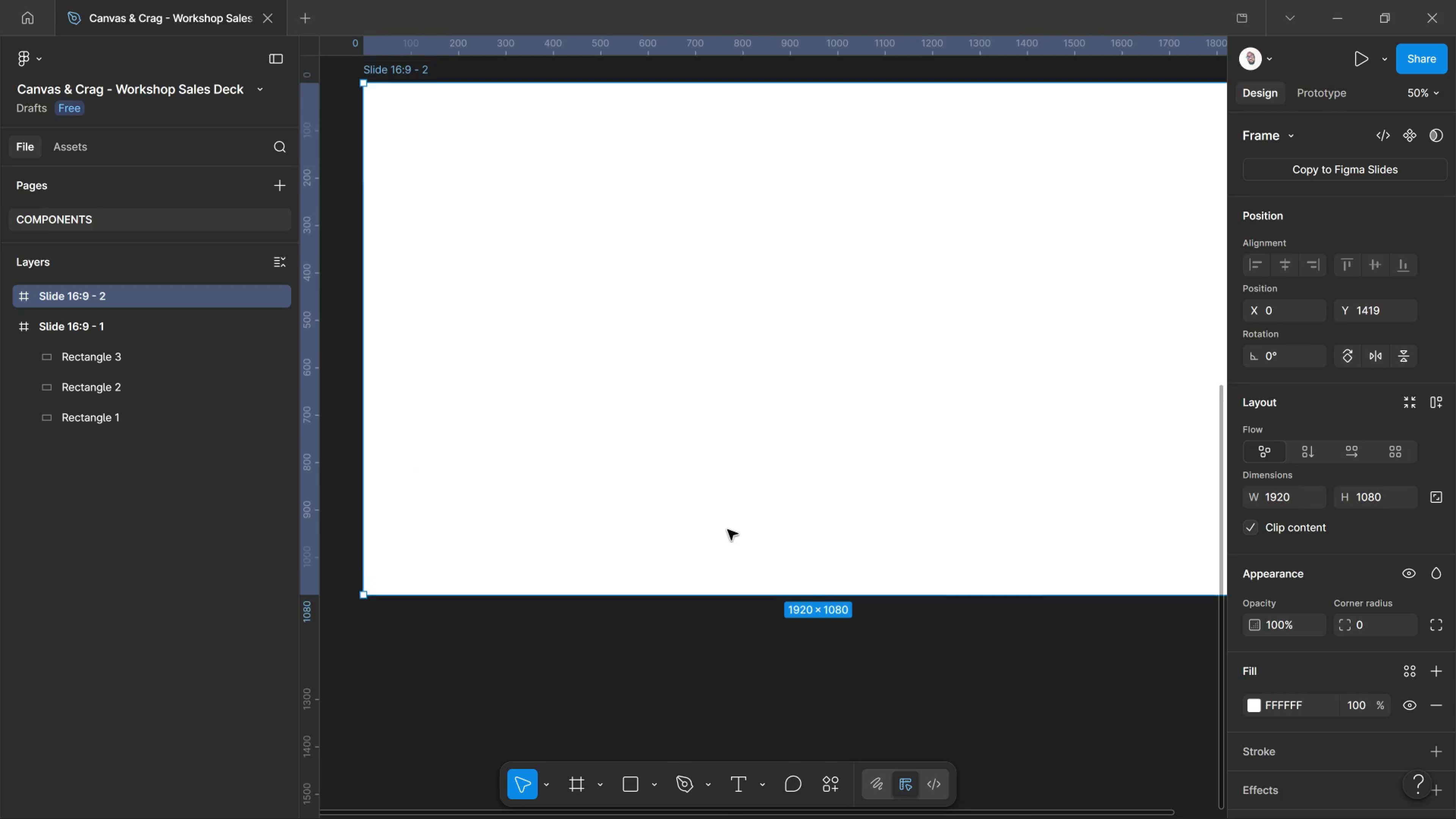 
hold_key(key=ControlLeft, duration=1.93)
scroll: coordinate [738, 560], scroll_direction: down, amount: 1.0
 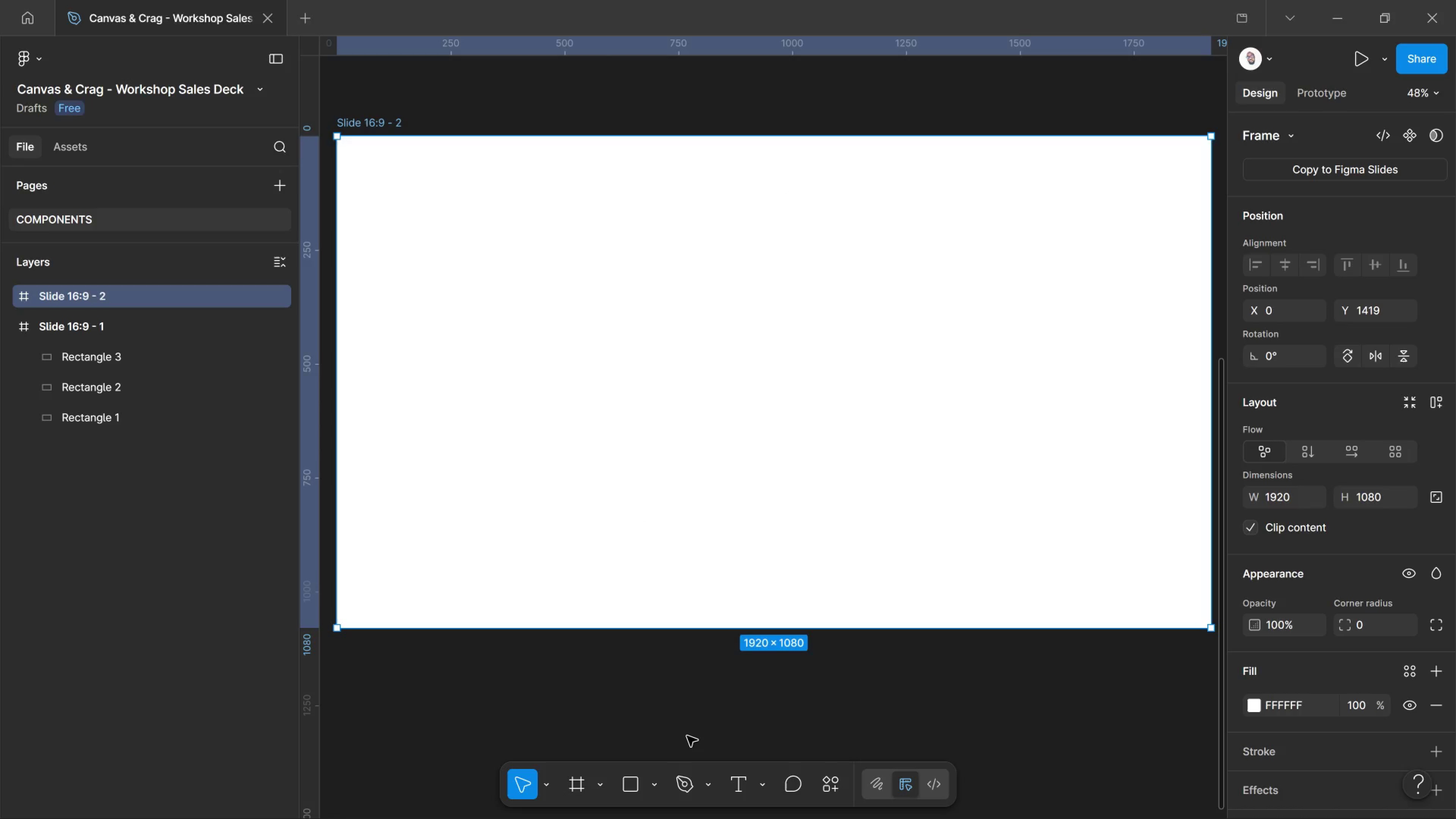 
wait(169.57)
 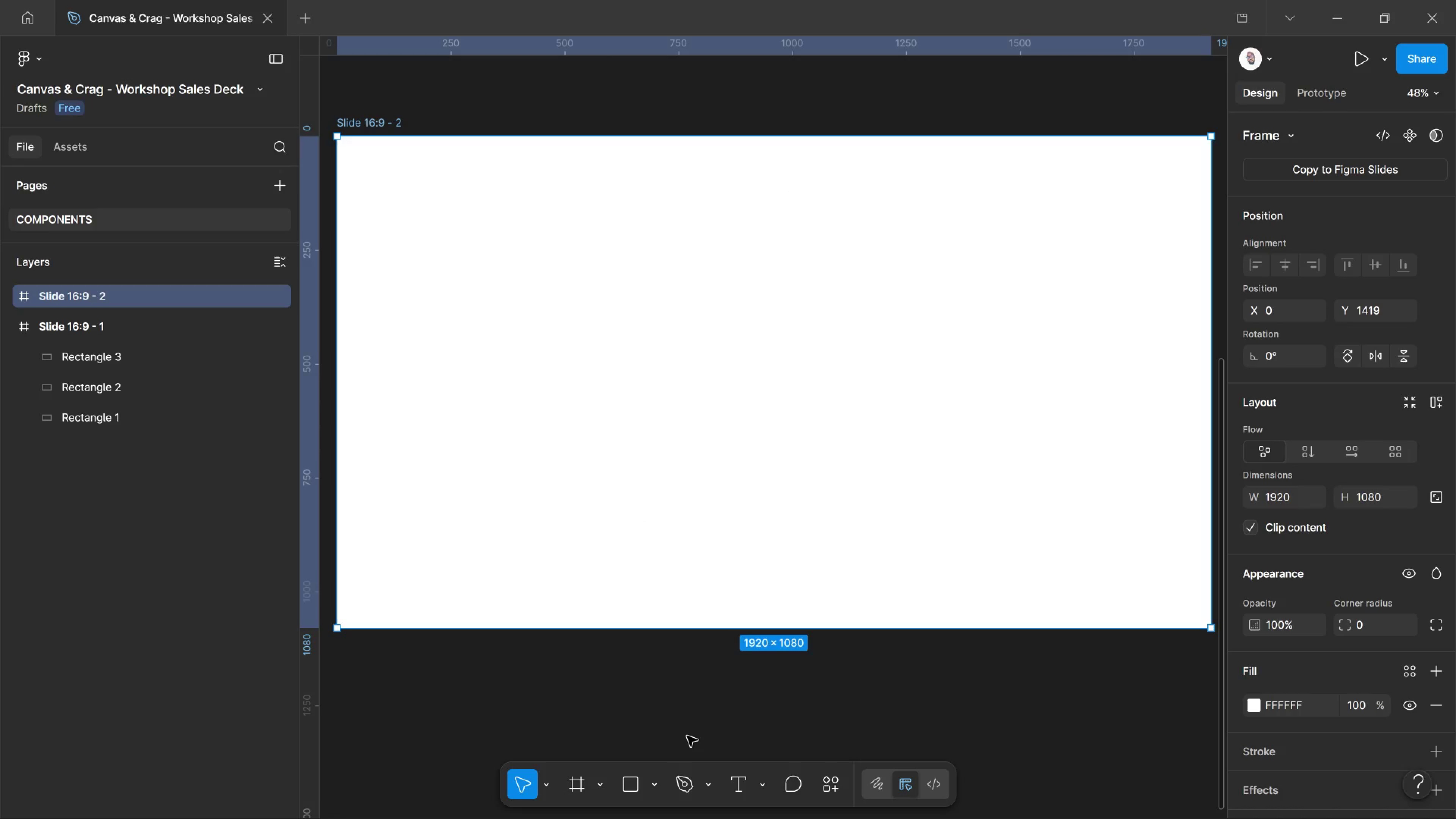 
left_click([767, 619])
 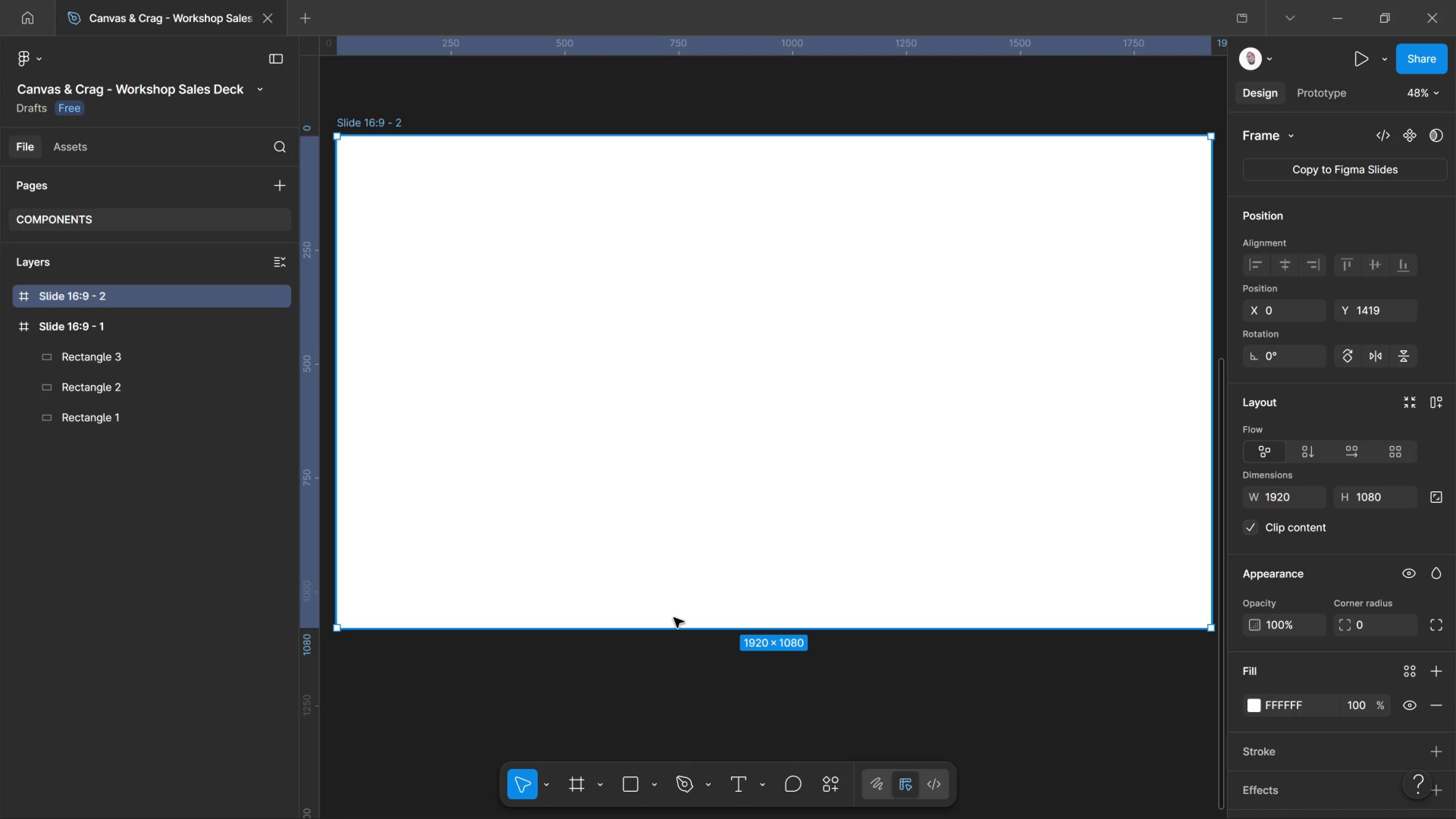 
wait(12.31)
 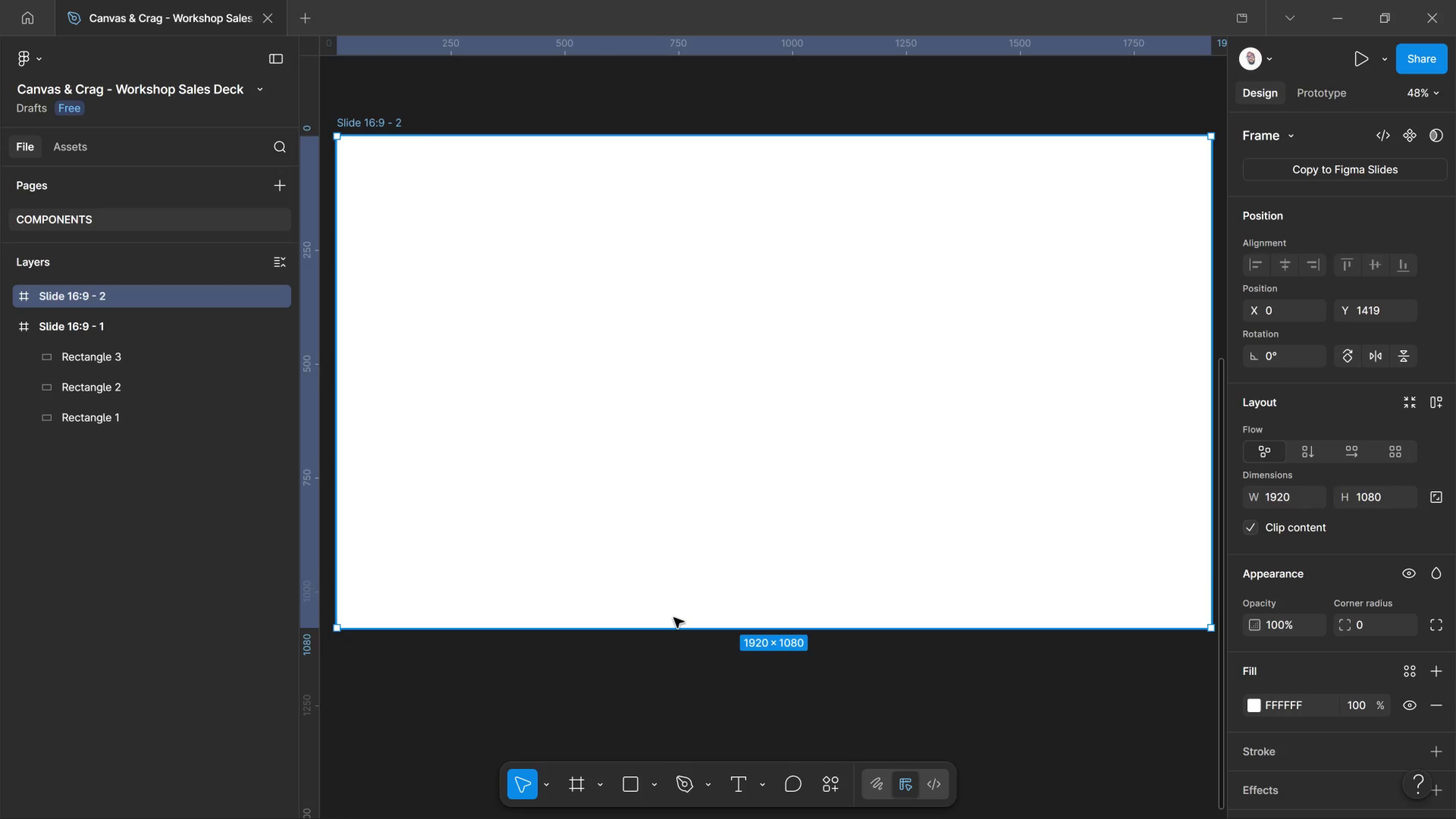 
key(T)
 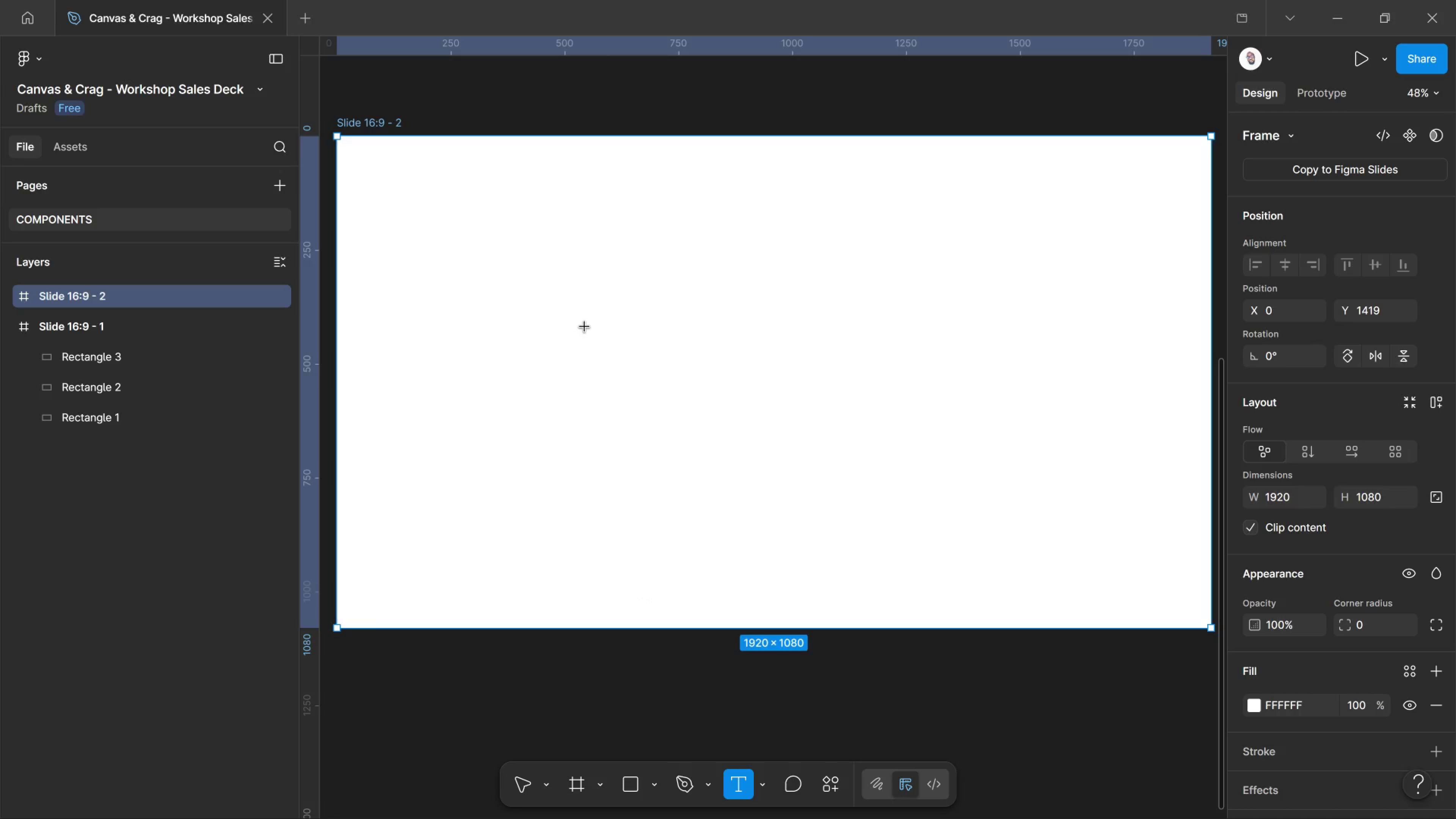 
left_click([585, 327])
 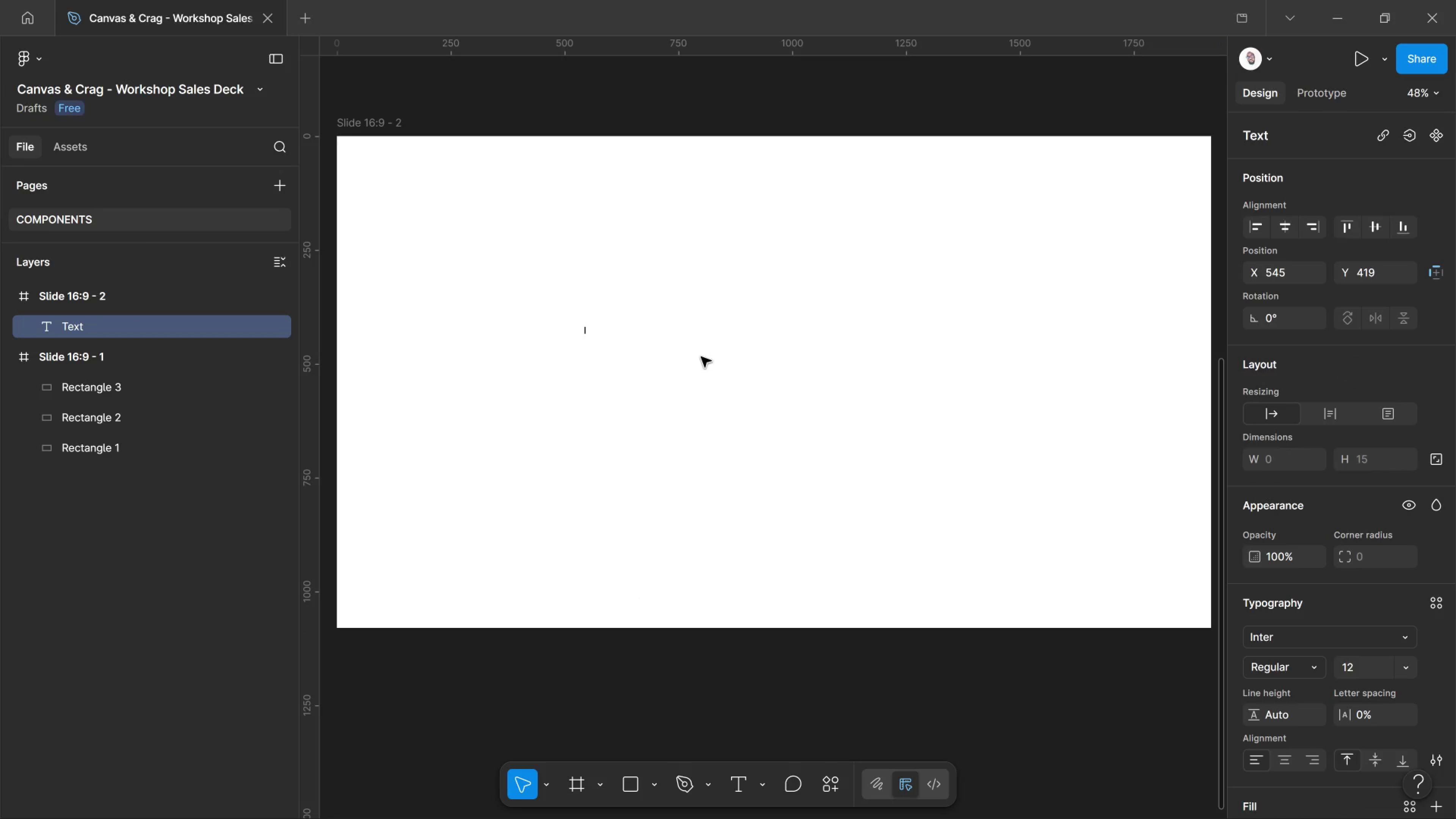 
type(CAN)
key(Backspace)
key(Backspace)
type(anvas & Crag)
 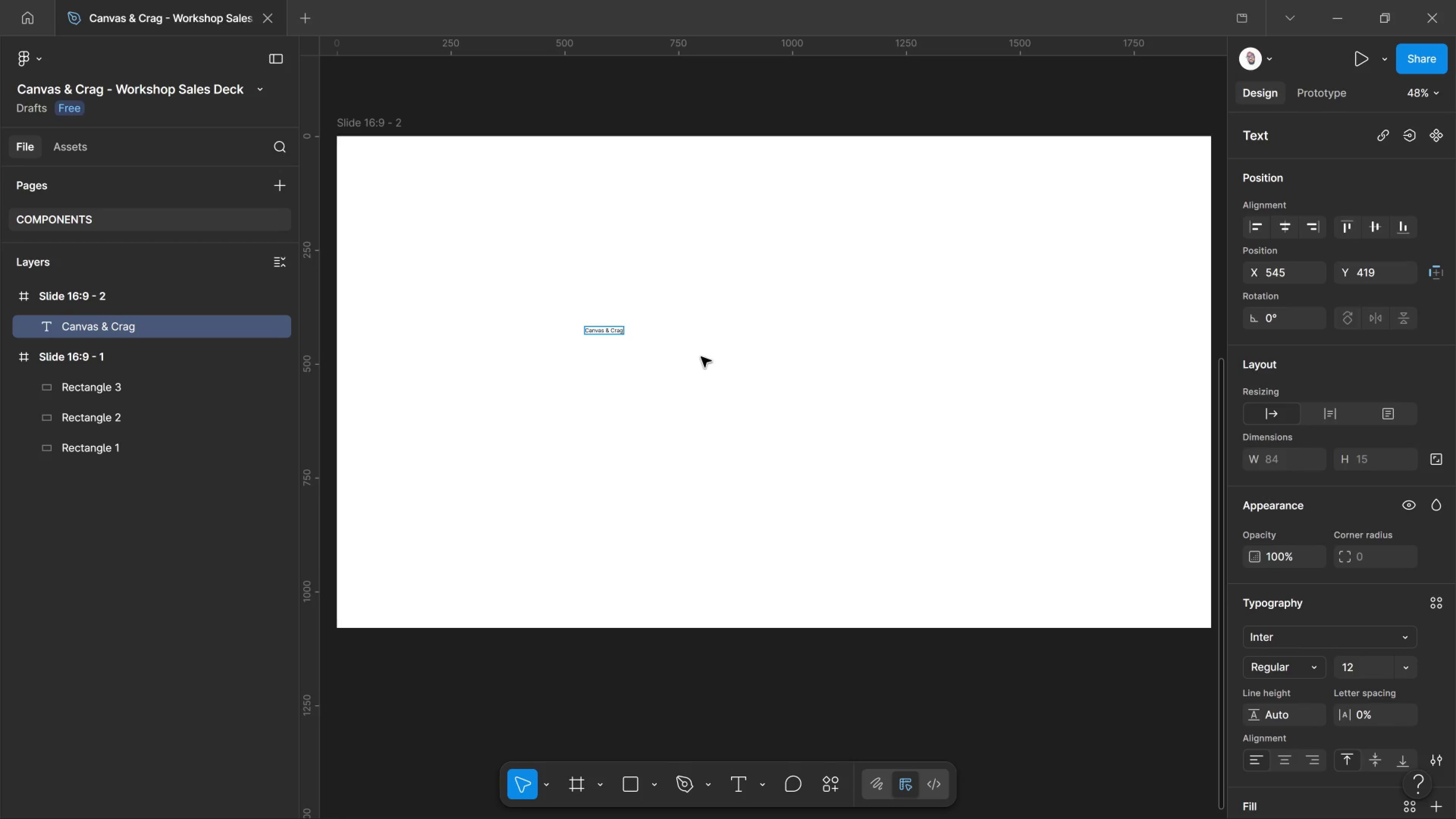 
key(Control+A)
 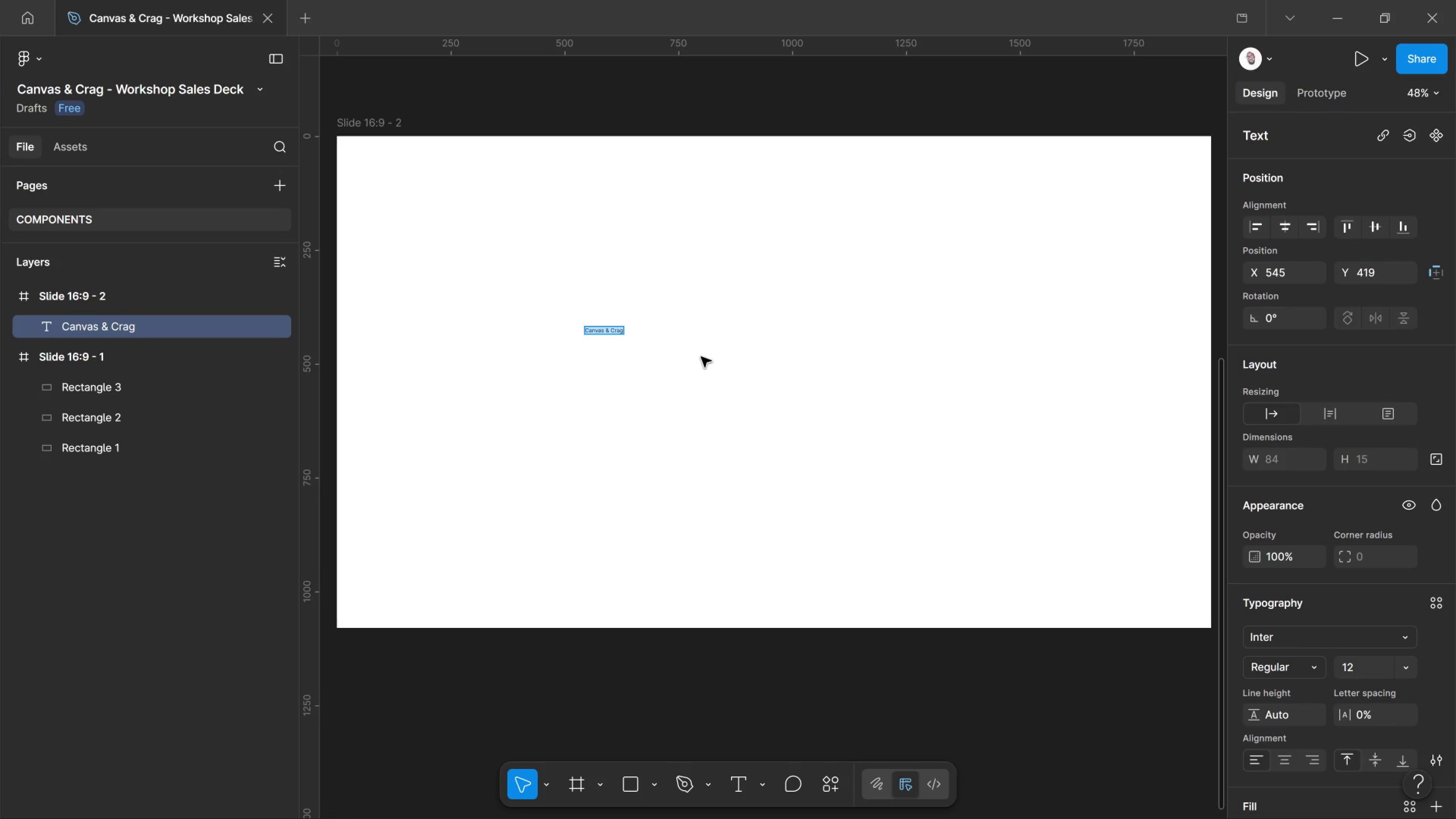 
hold_key(key=ShiftLeft, duration=4.04)
 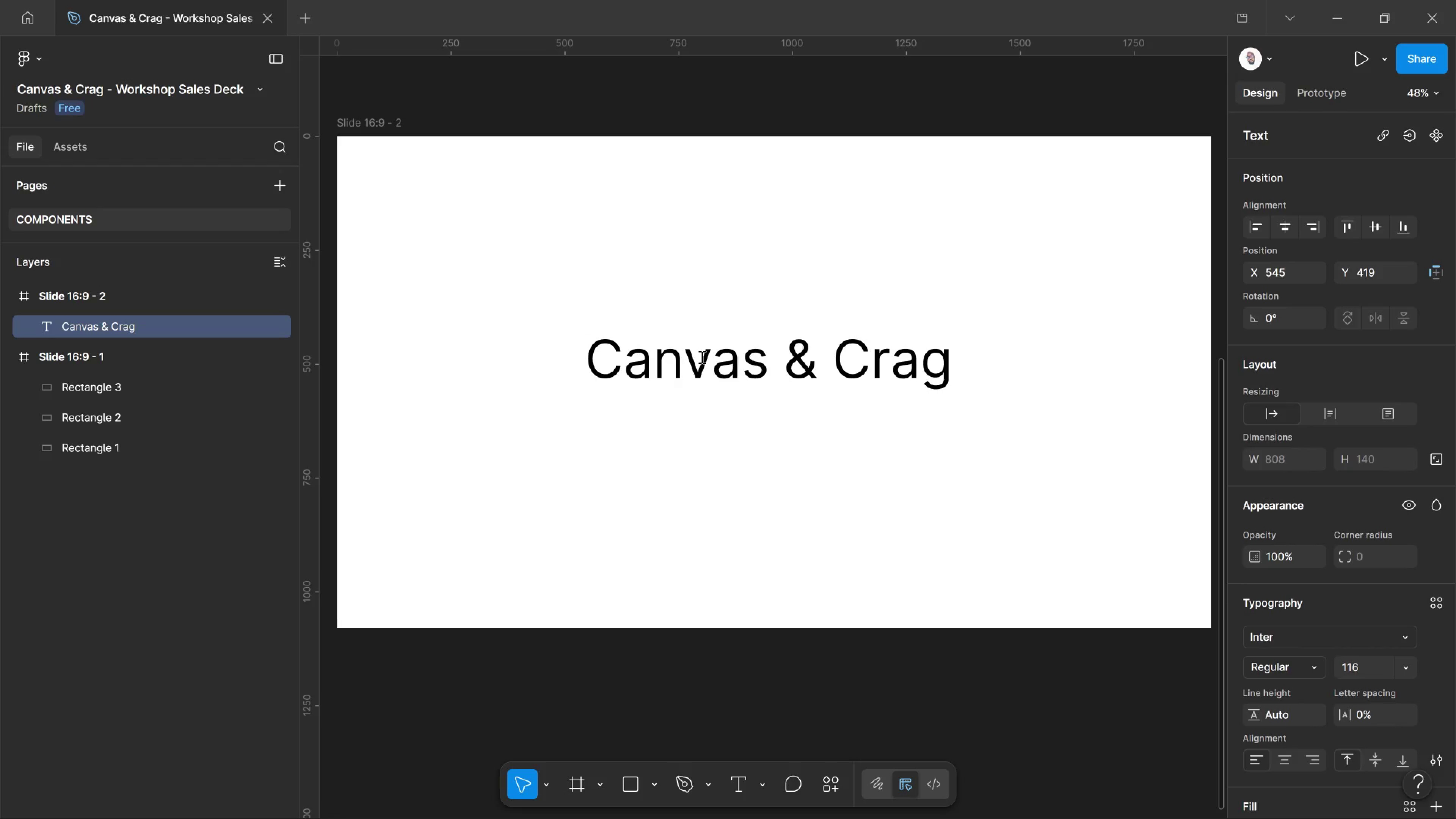 
hold_key(key=Period, duration=1.52)
 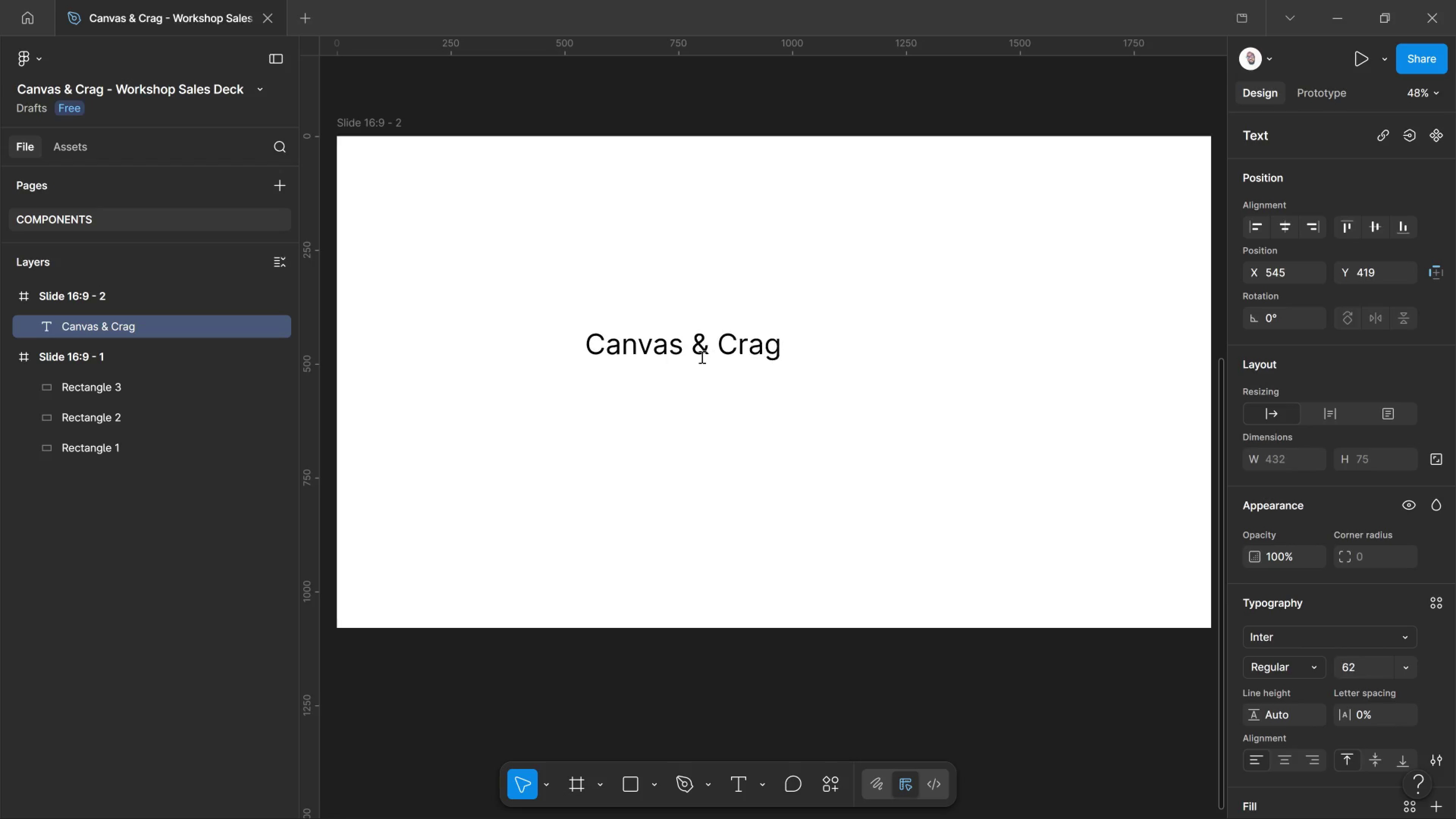 
hold_key(key=Period, duration=1.52)
 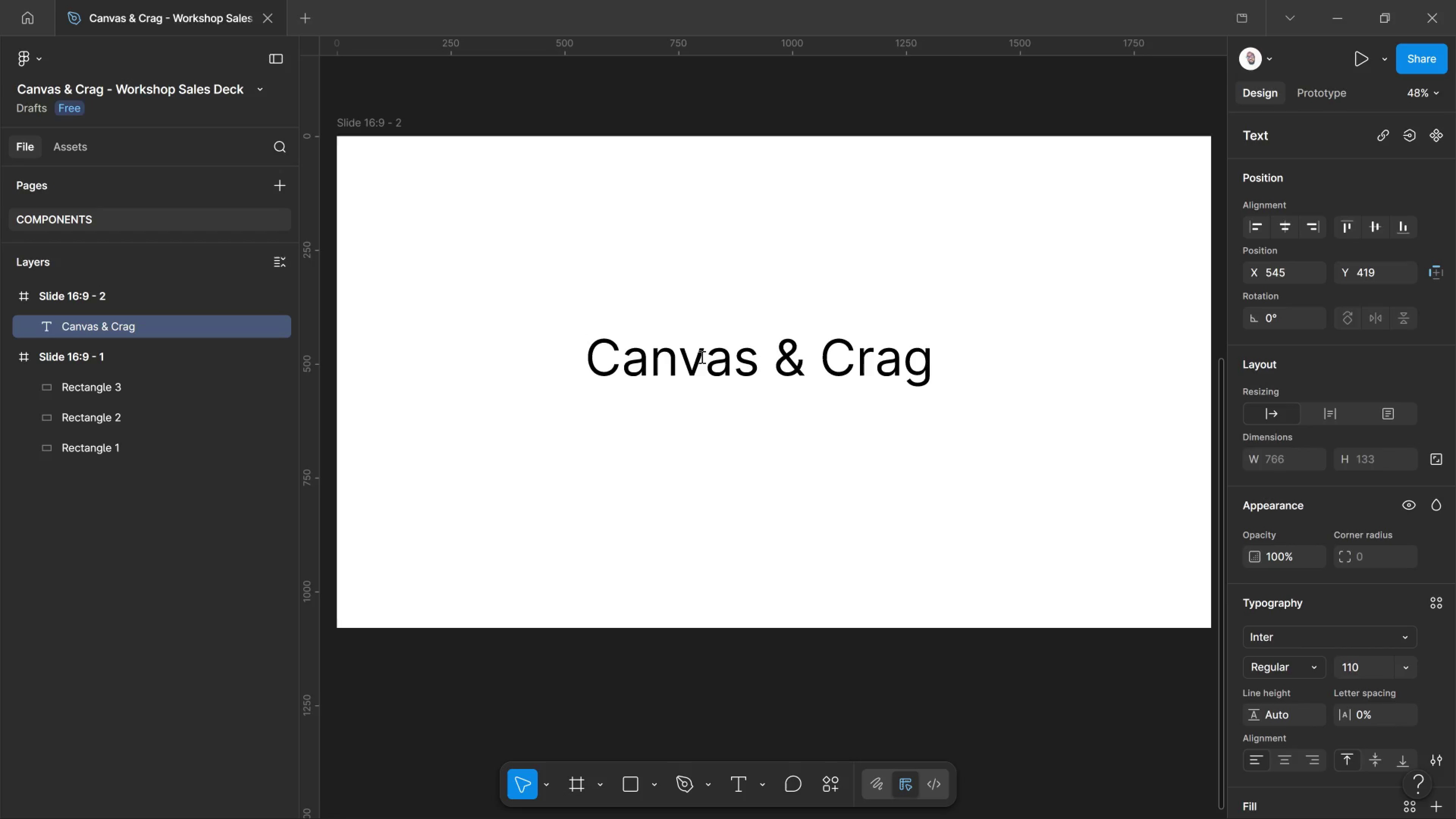 
hold_key(key=Period, duration=0.53)
 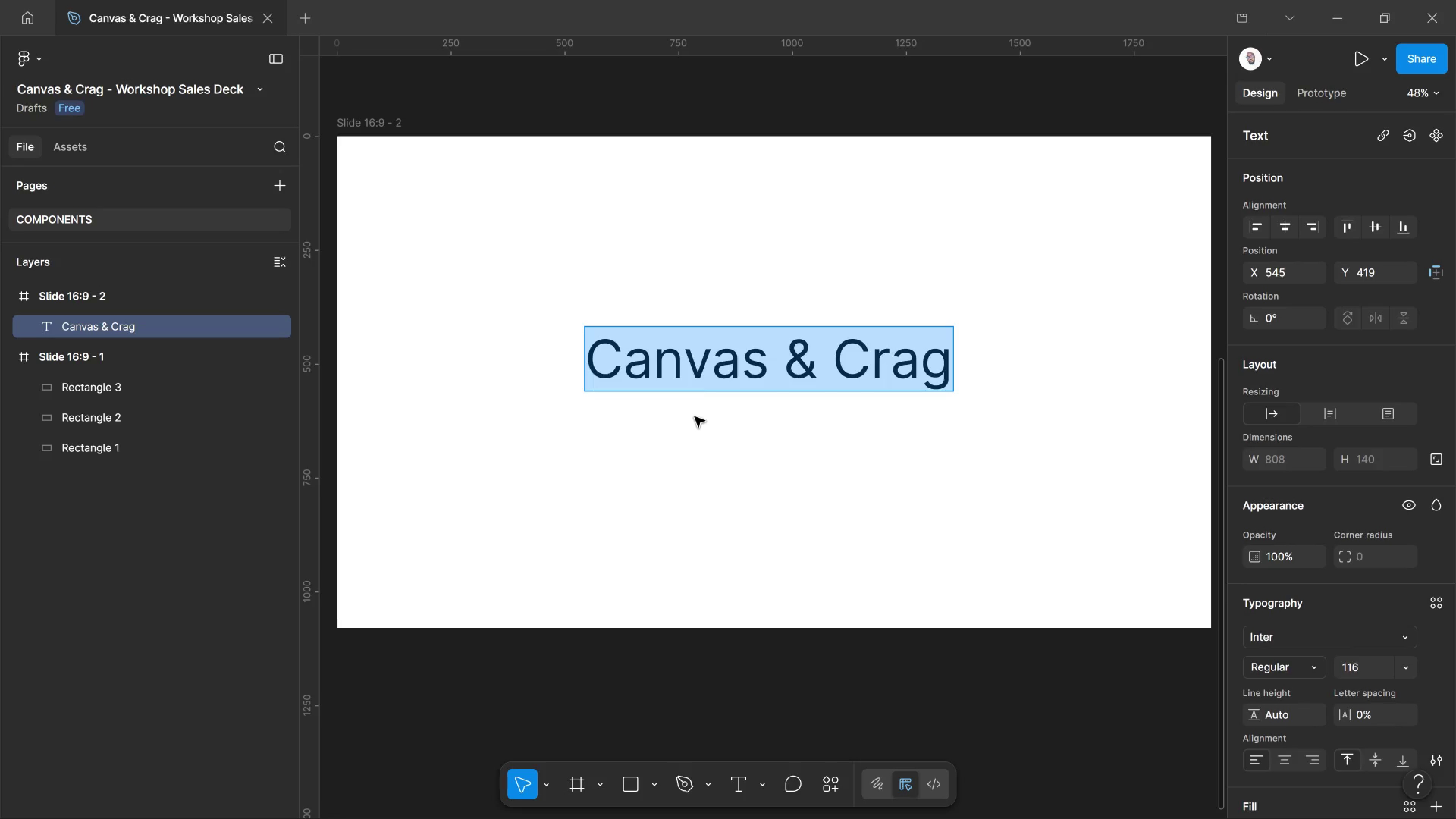 
wait(38.2)
 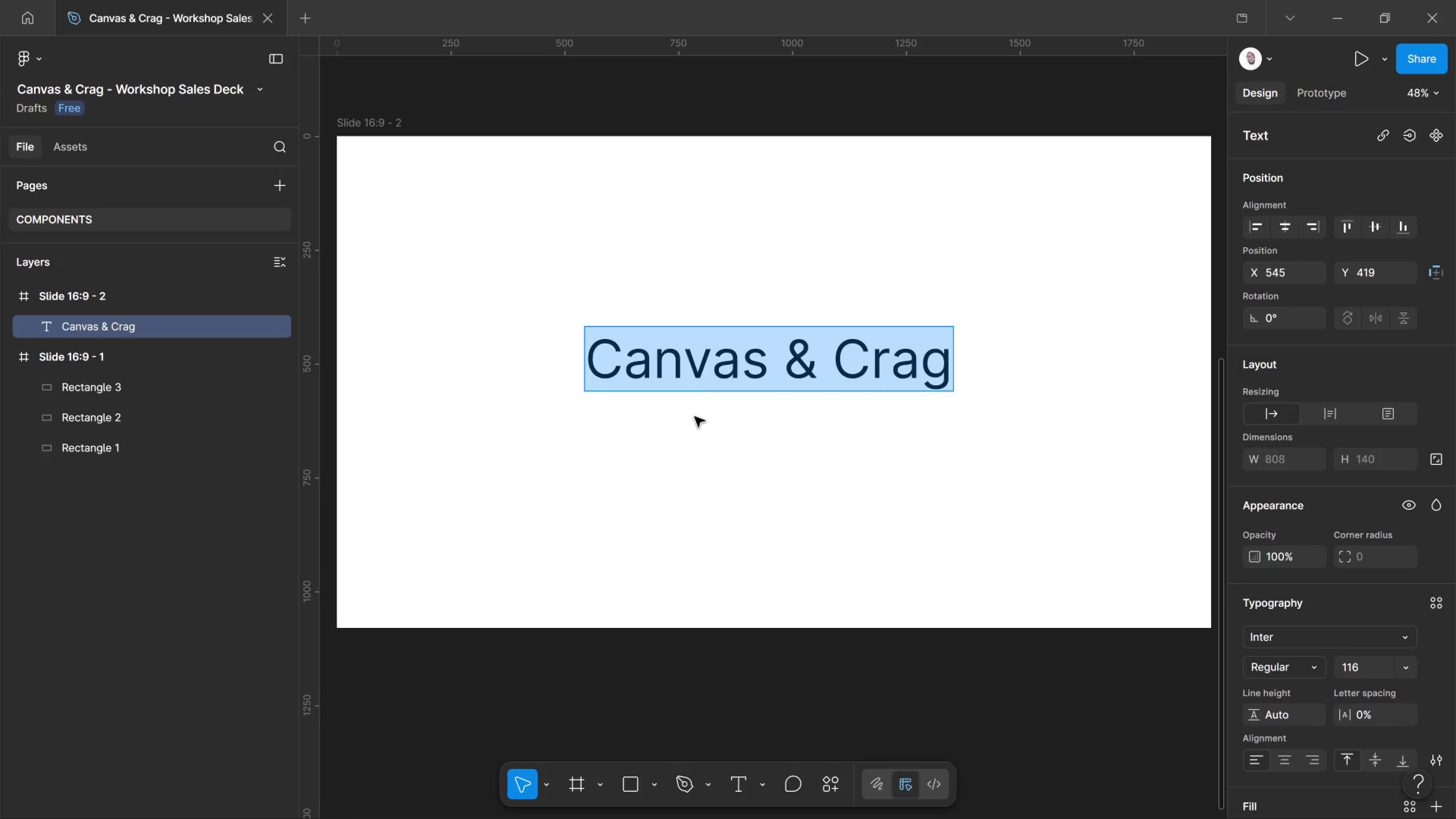 
left_click([863, 366])
 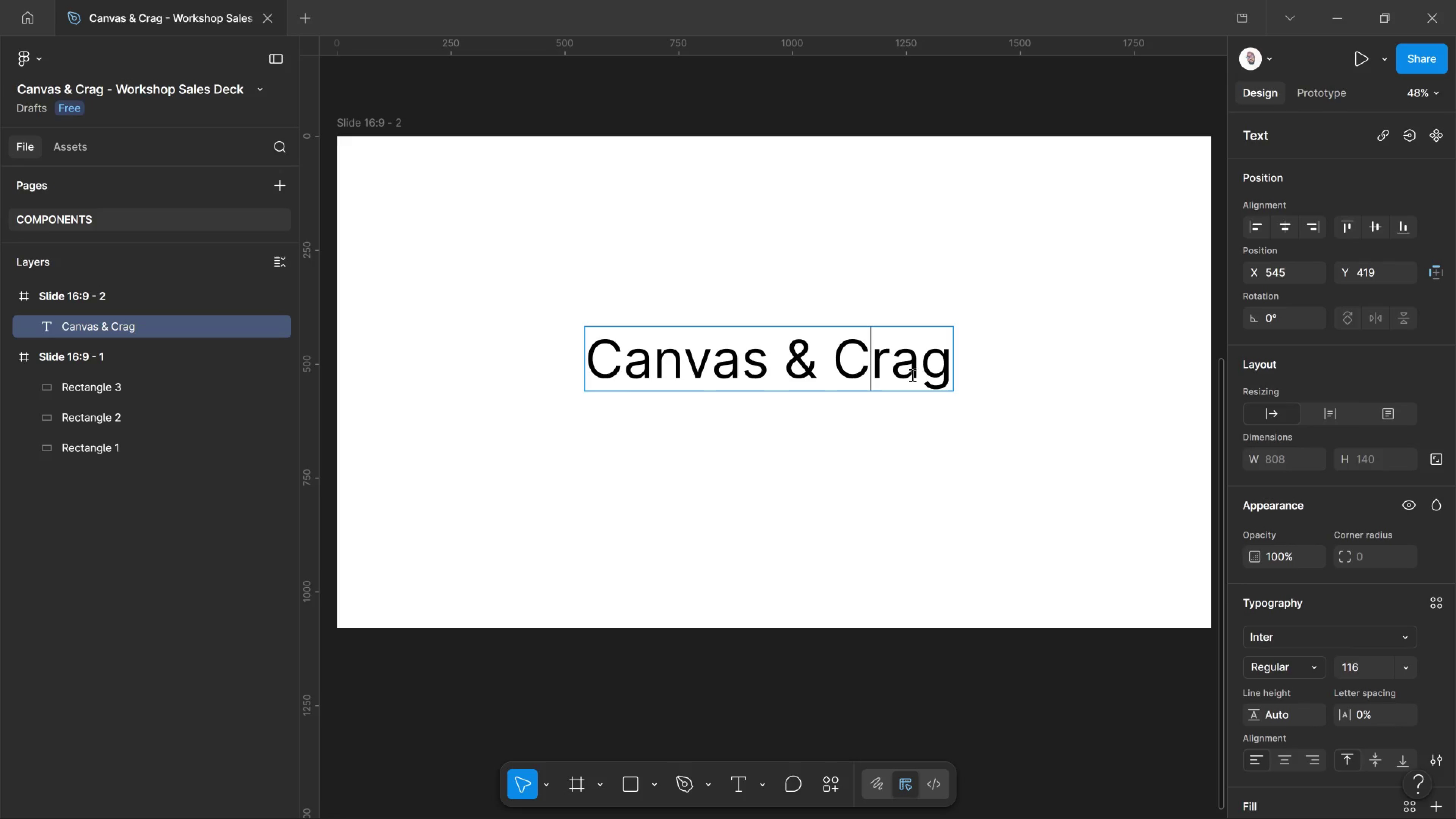 
left_click_drag(start_coordinate=[954, 373], to_coordinate=[868, 376])
 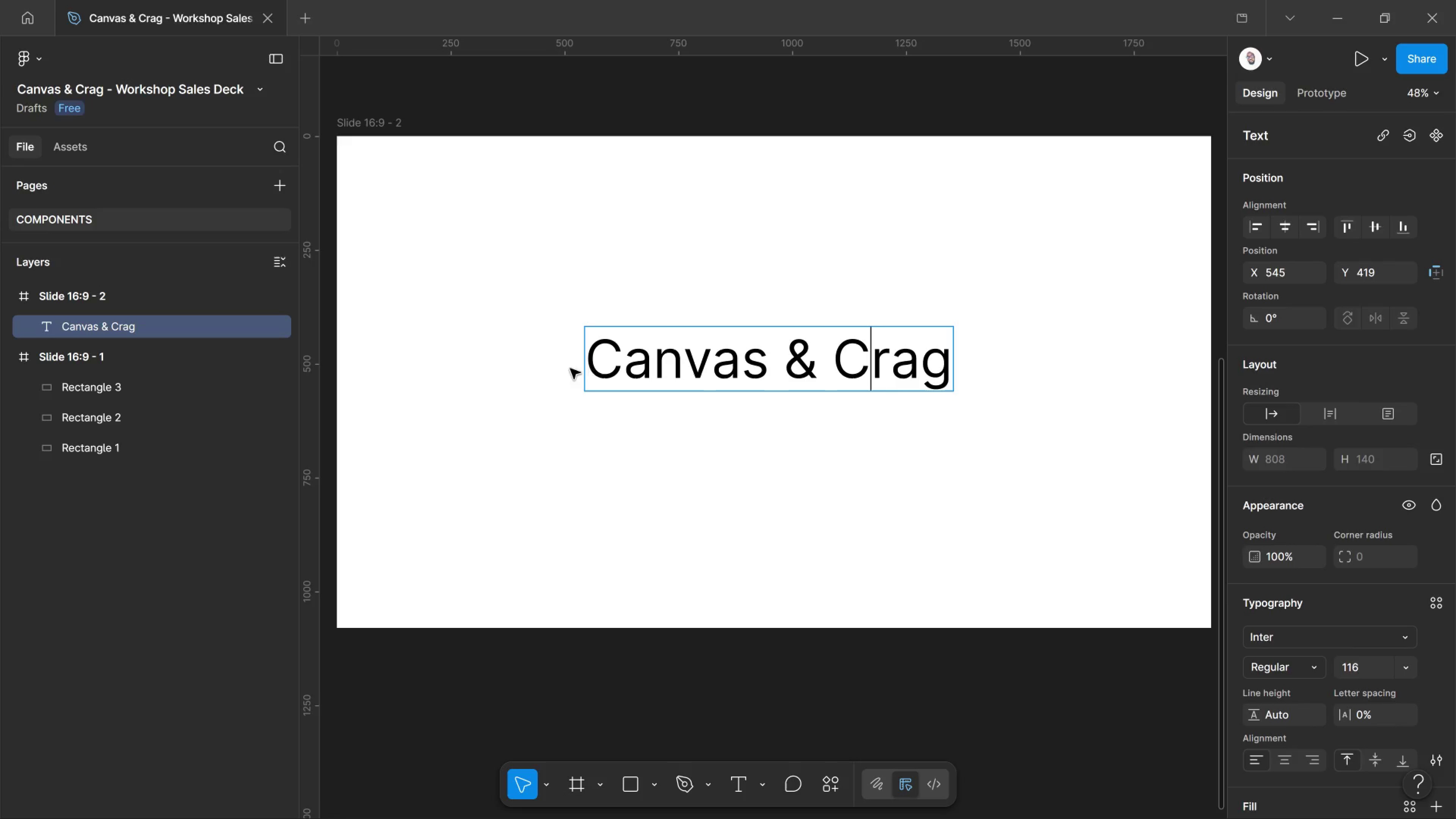 
left_click([593, 369])
 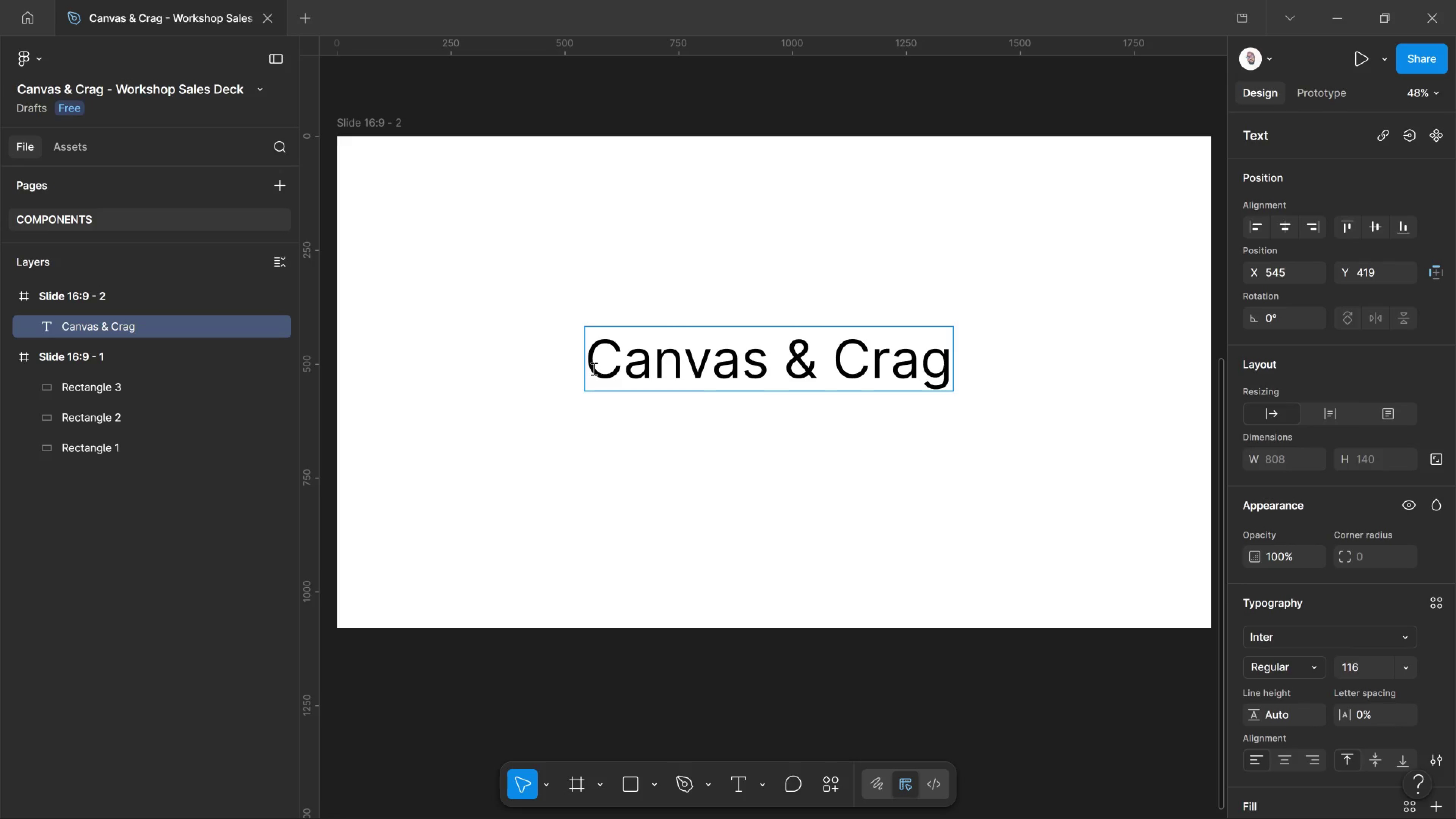 
key(Control+A)
 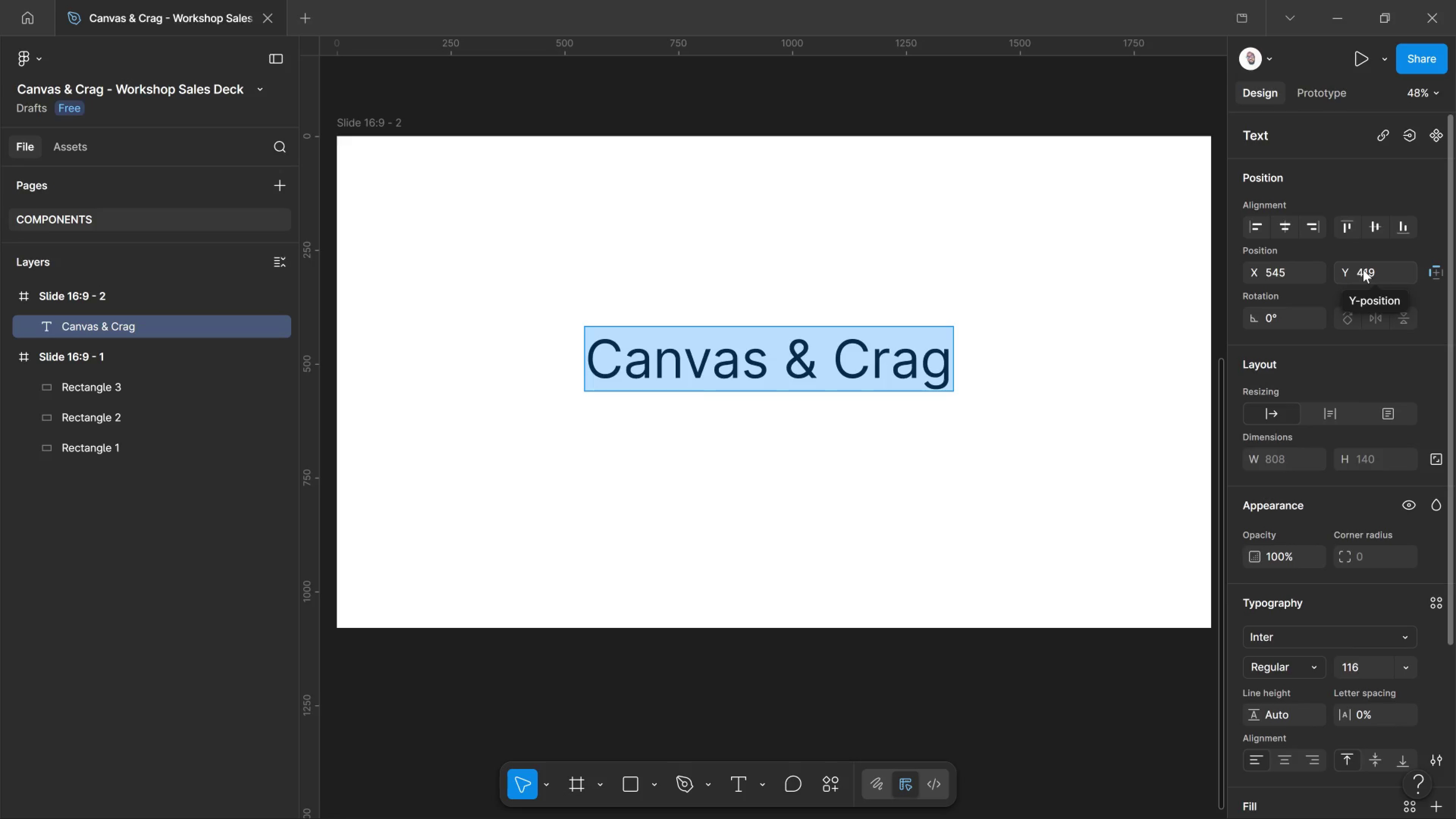 
wait(43.92)
 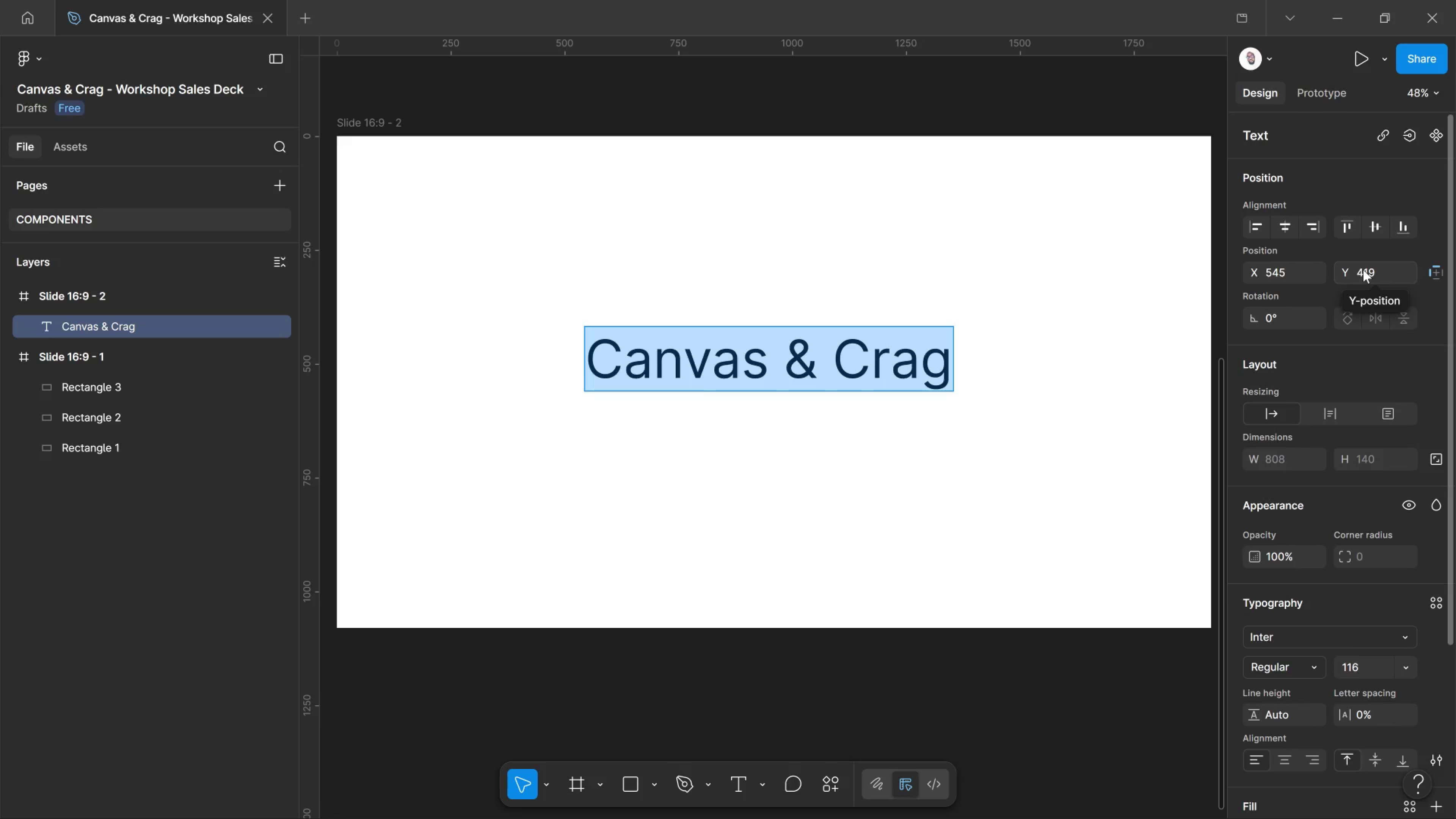 
mouse_move([1326, 814])
 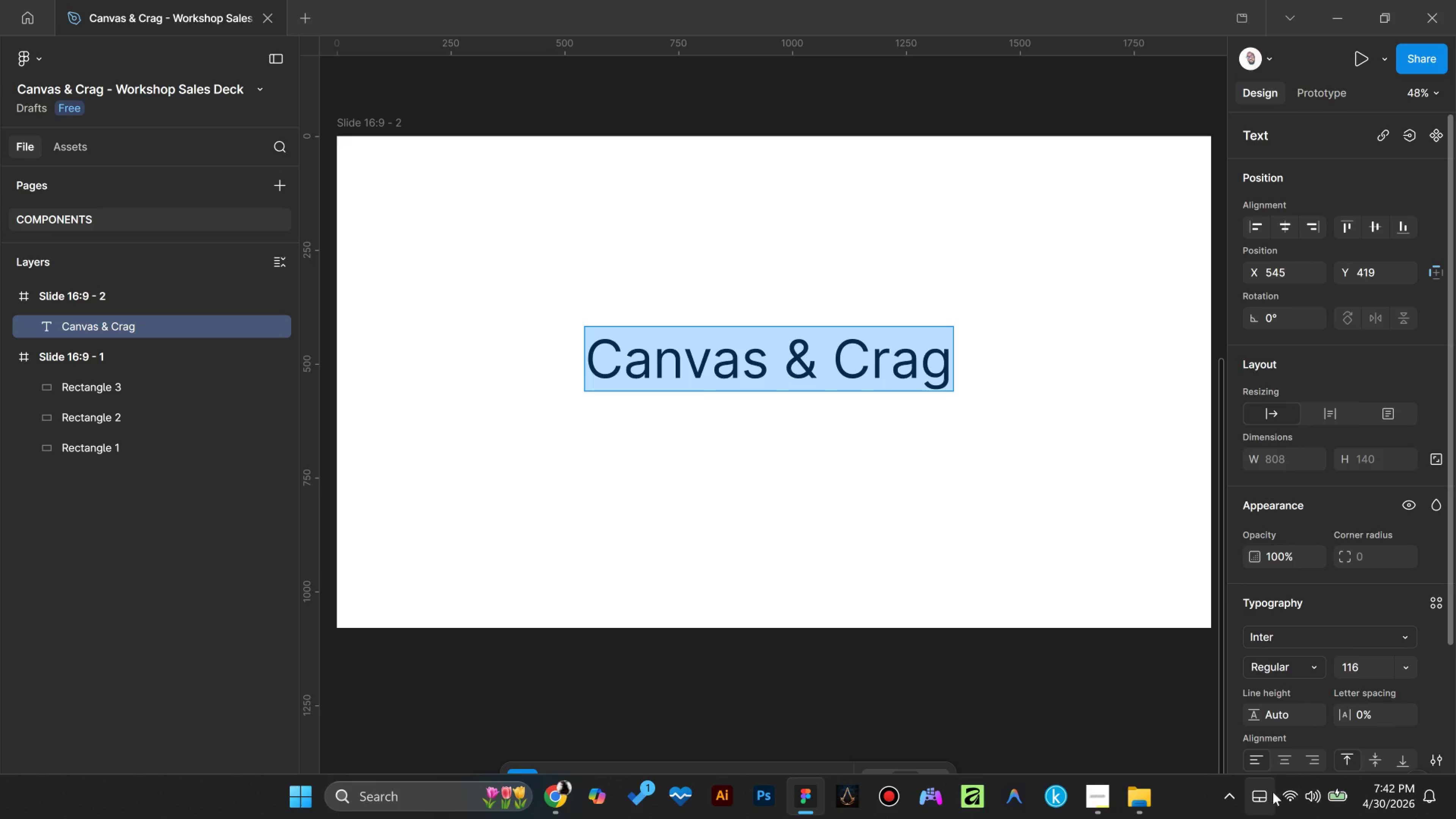 
mouse_move([1276, 788])
 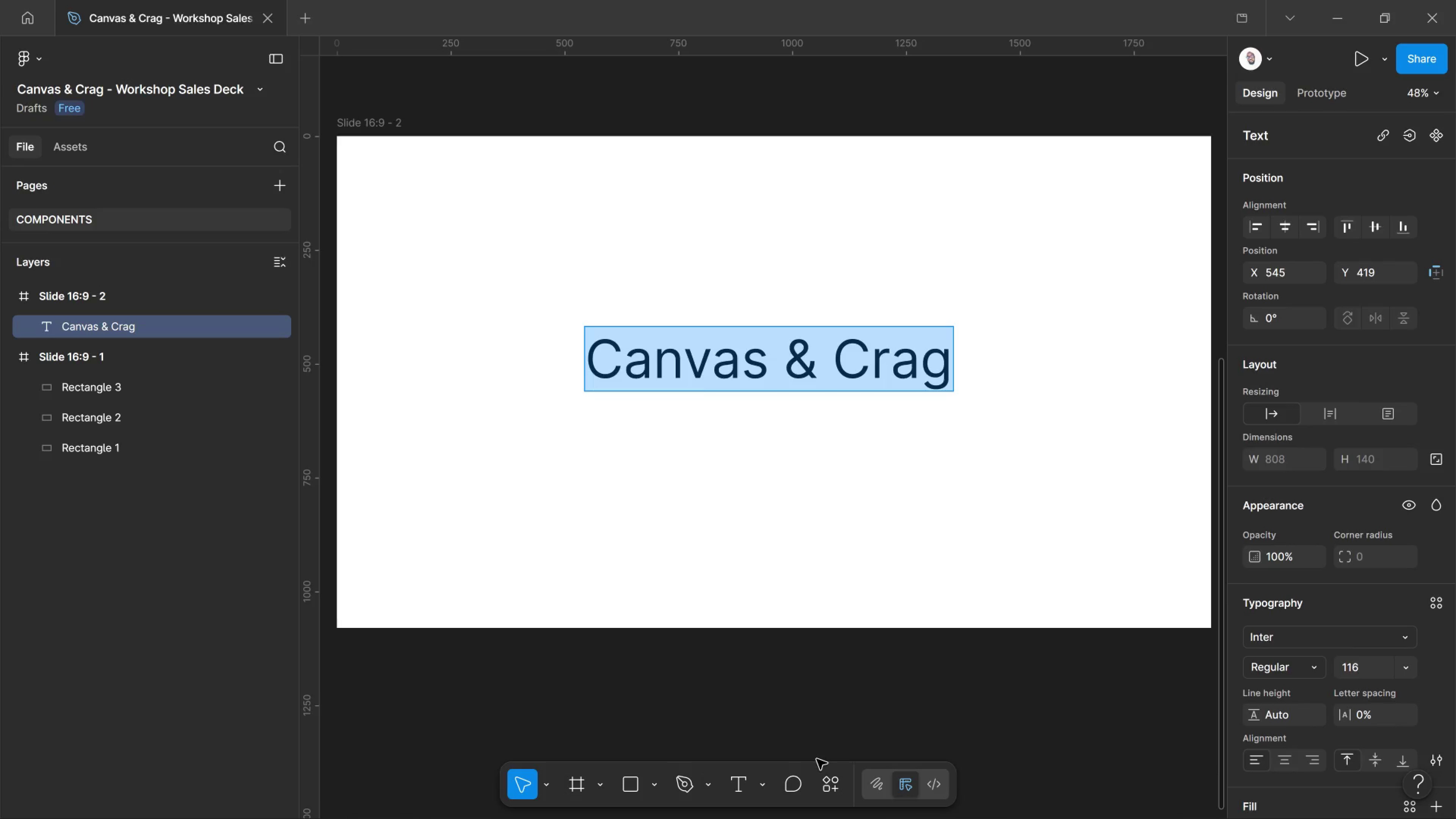 
wait(24.88)
 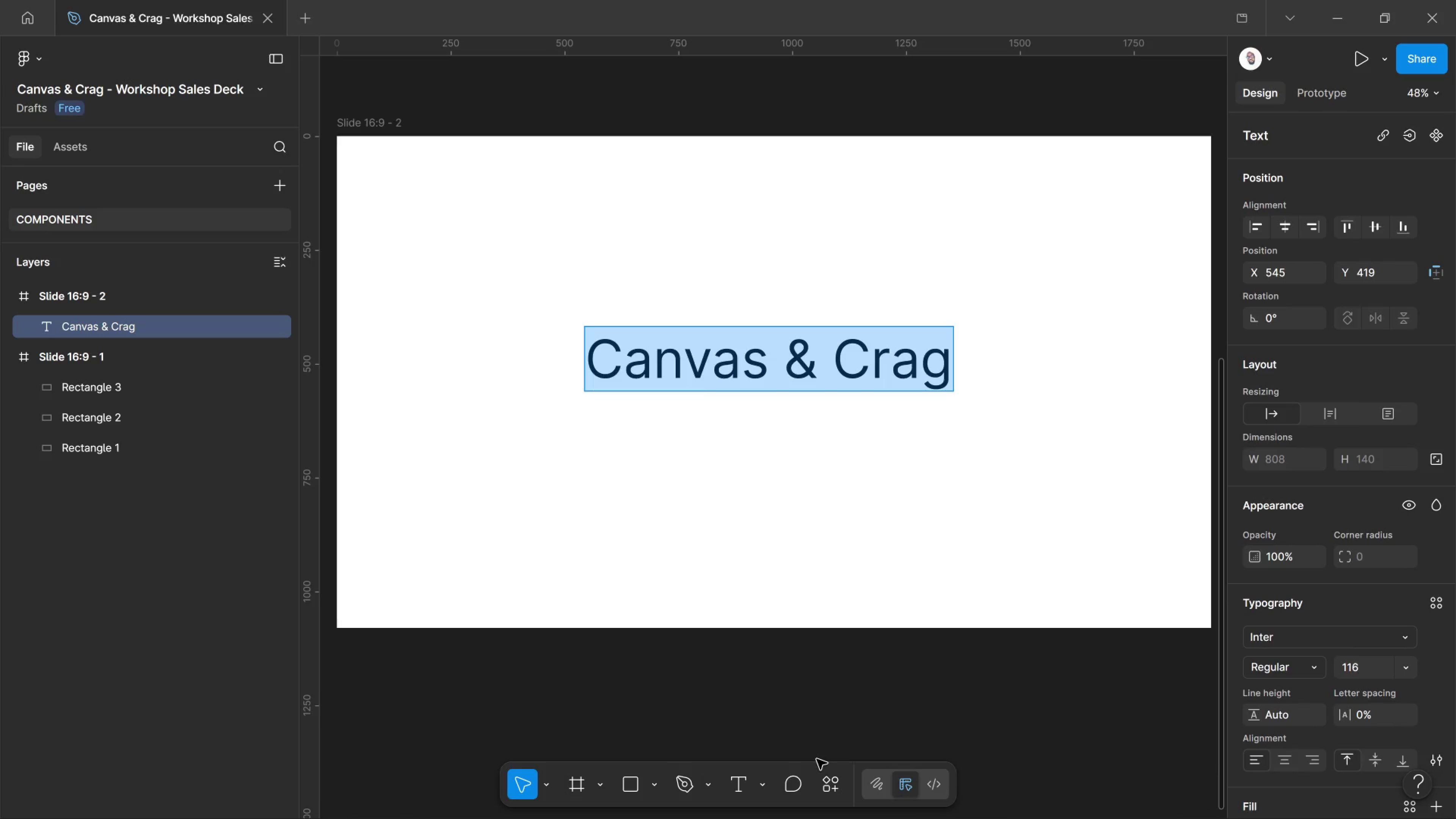 
scroll: coordinate [1440, 624], scroll_direction: down, amount: 6.0
 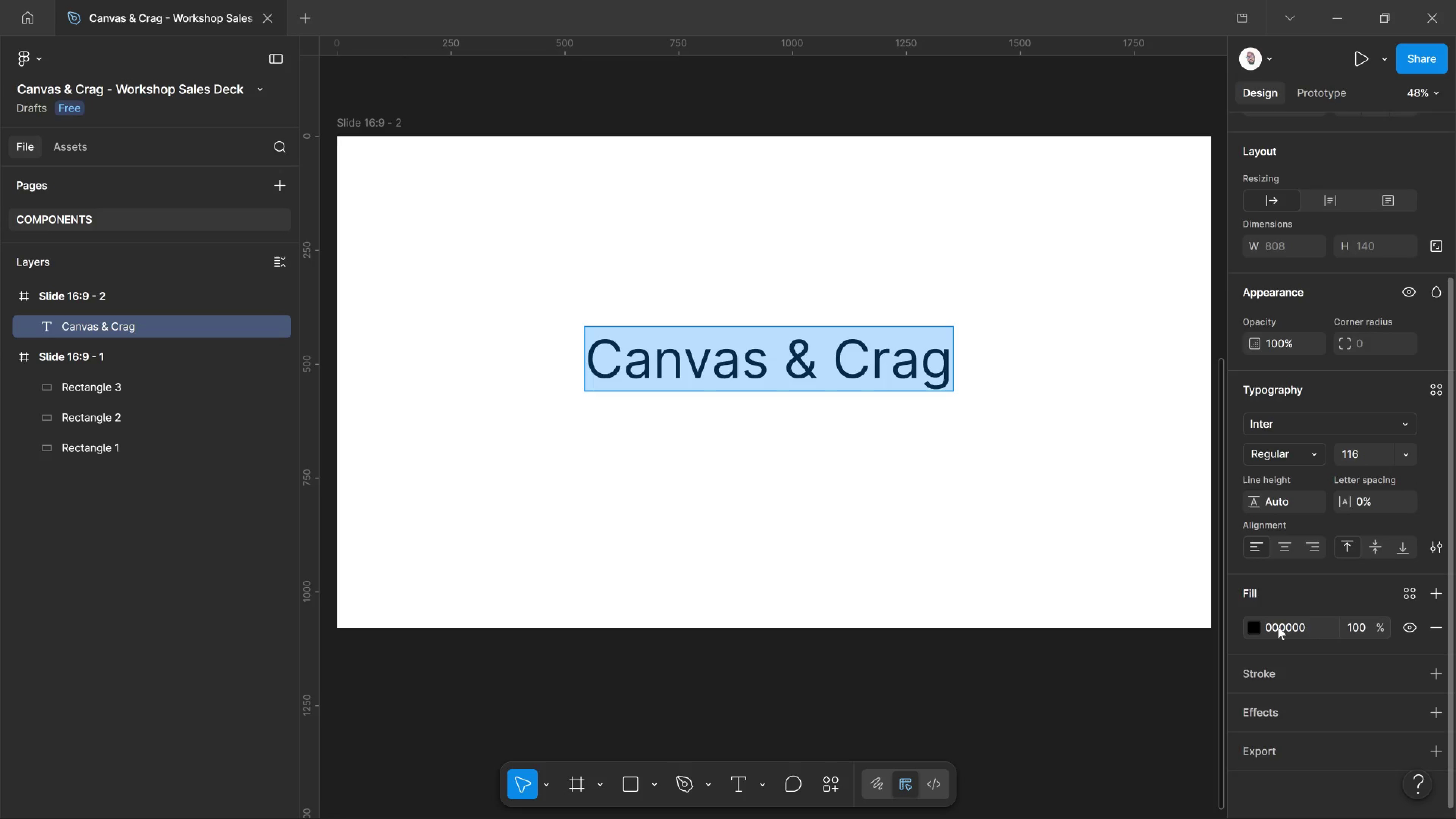 
scroll: coordinate [1296, 538], scroll_direction: up, amount: 11.0
 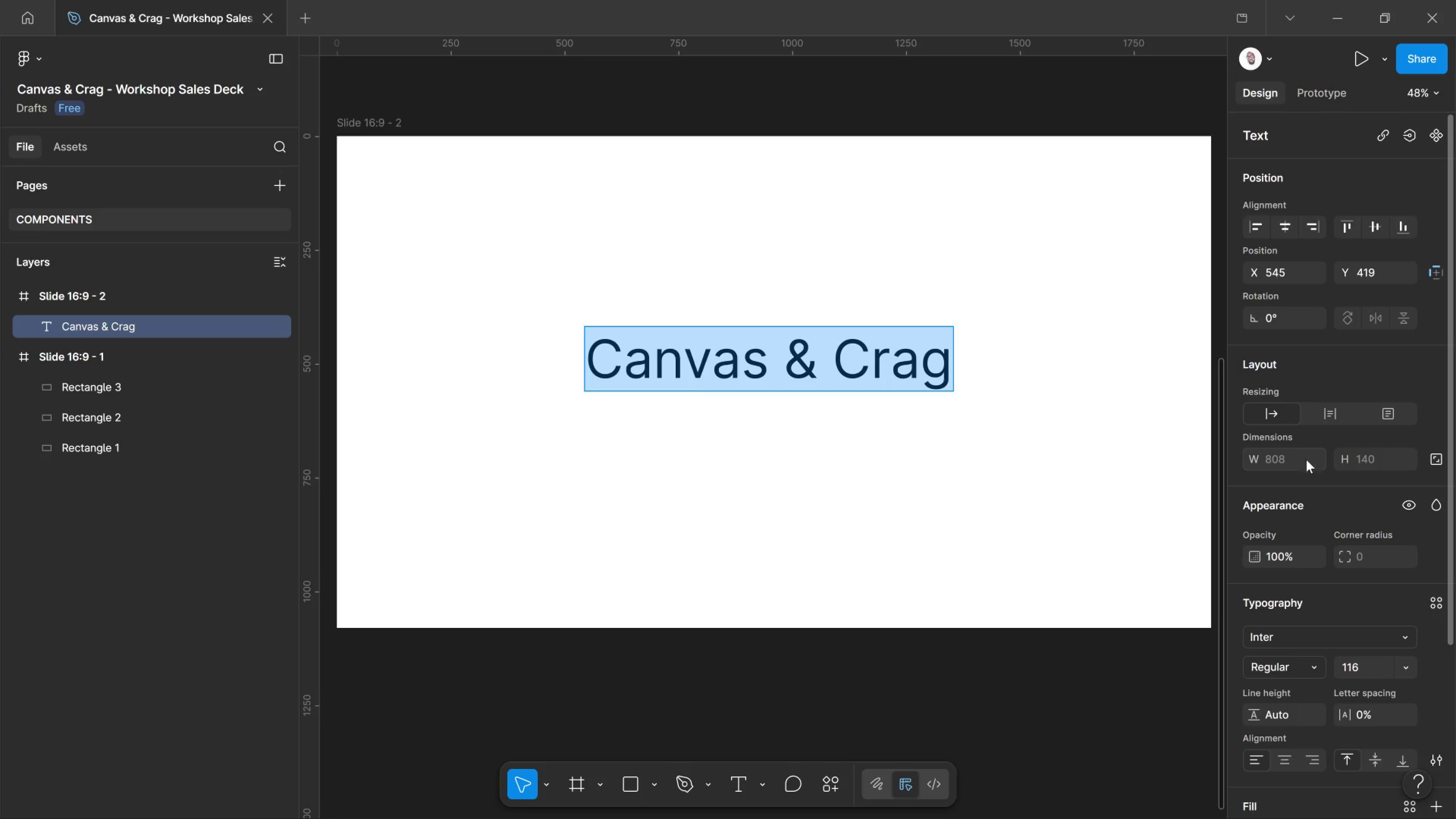 
scroll: coordinate [1301, 652], scroll_direction: down, amount: 6.0
 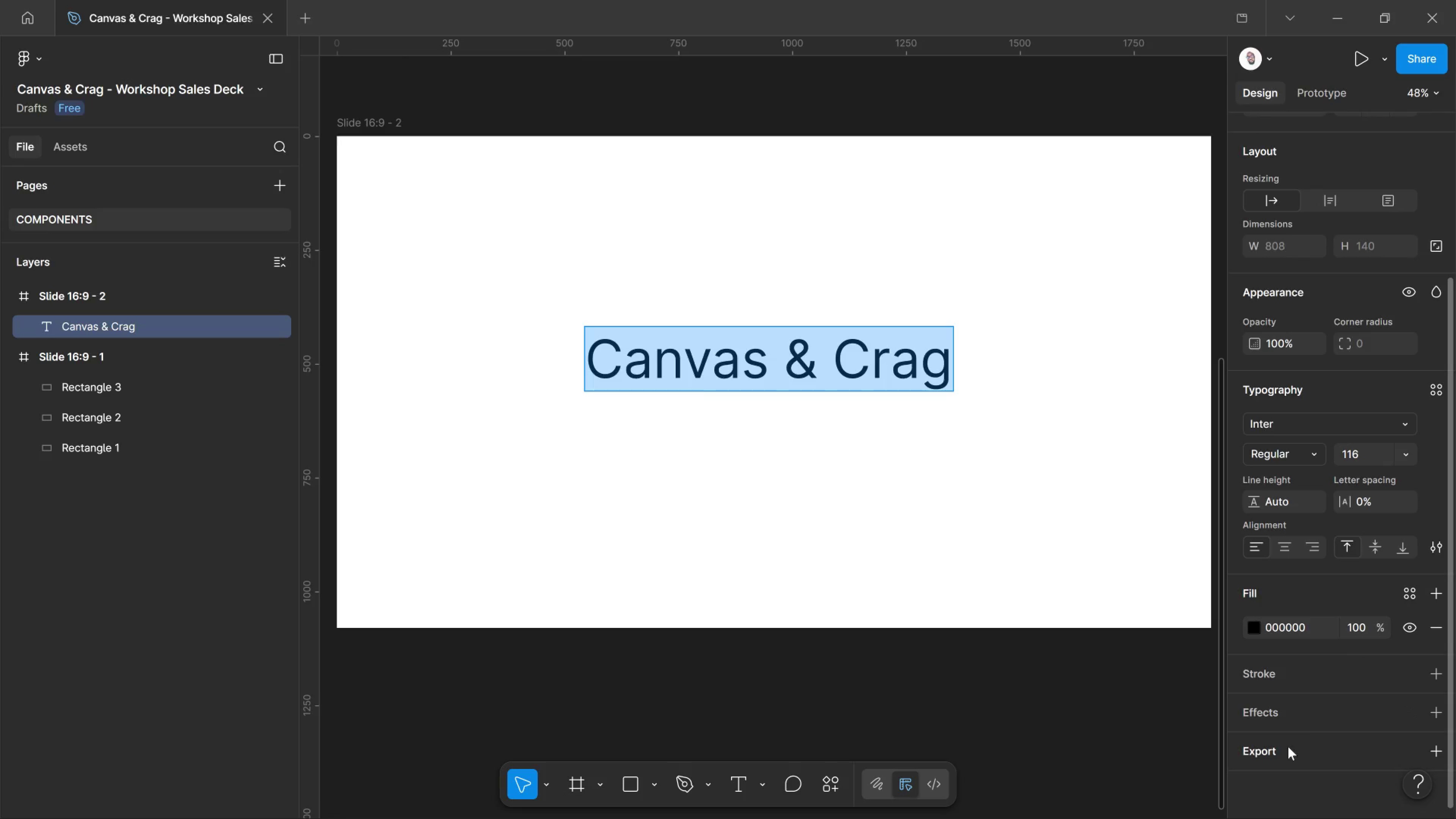 
scroll: coordinate [1400, 628], scroll_direction: up, amount: 5.0
 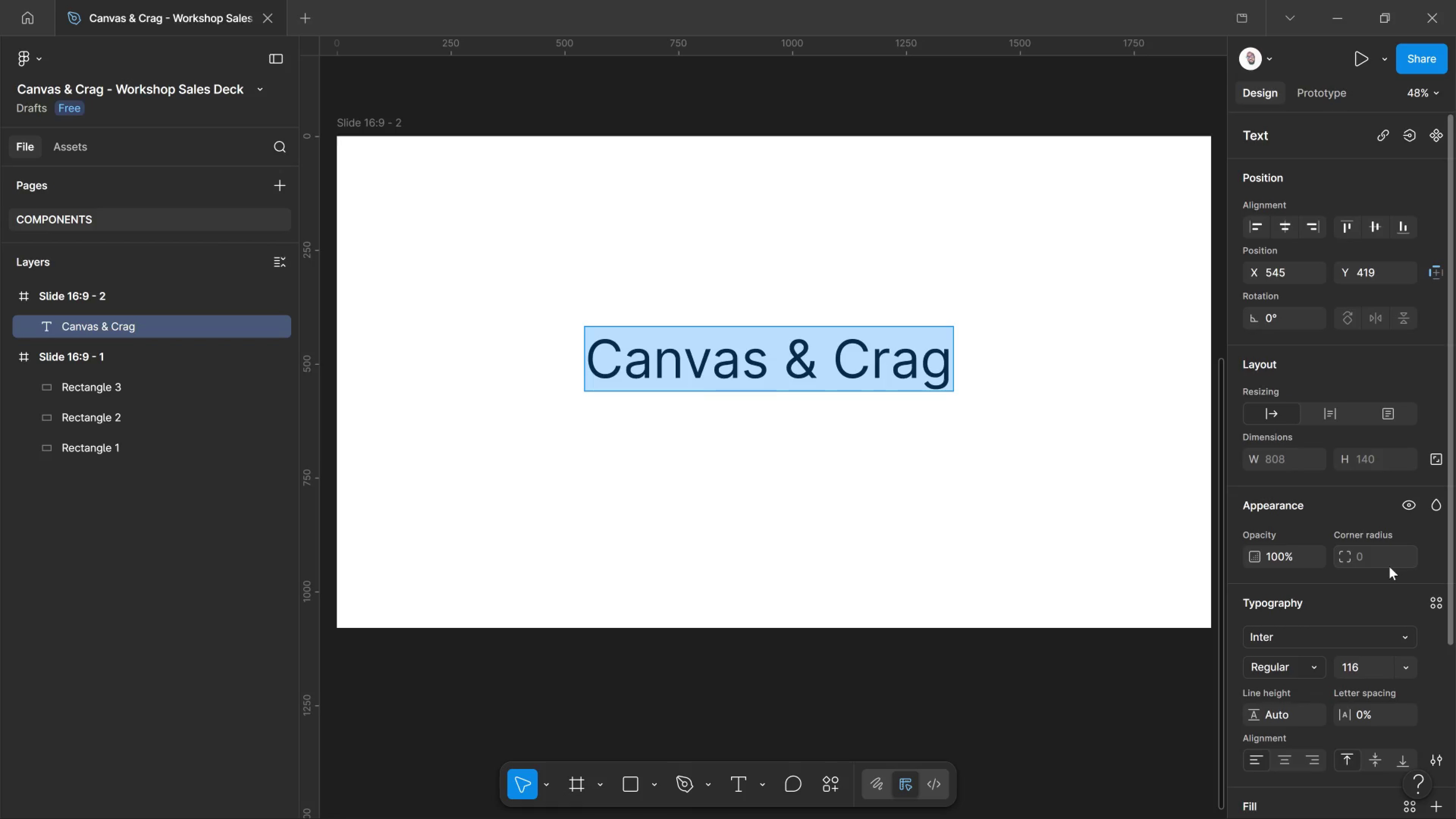 
scroll: coordinate [1350, 618], scroll_direction: down, amount: 1.0
 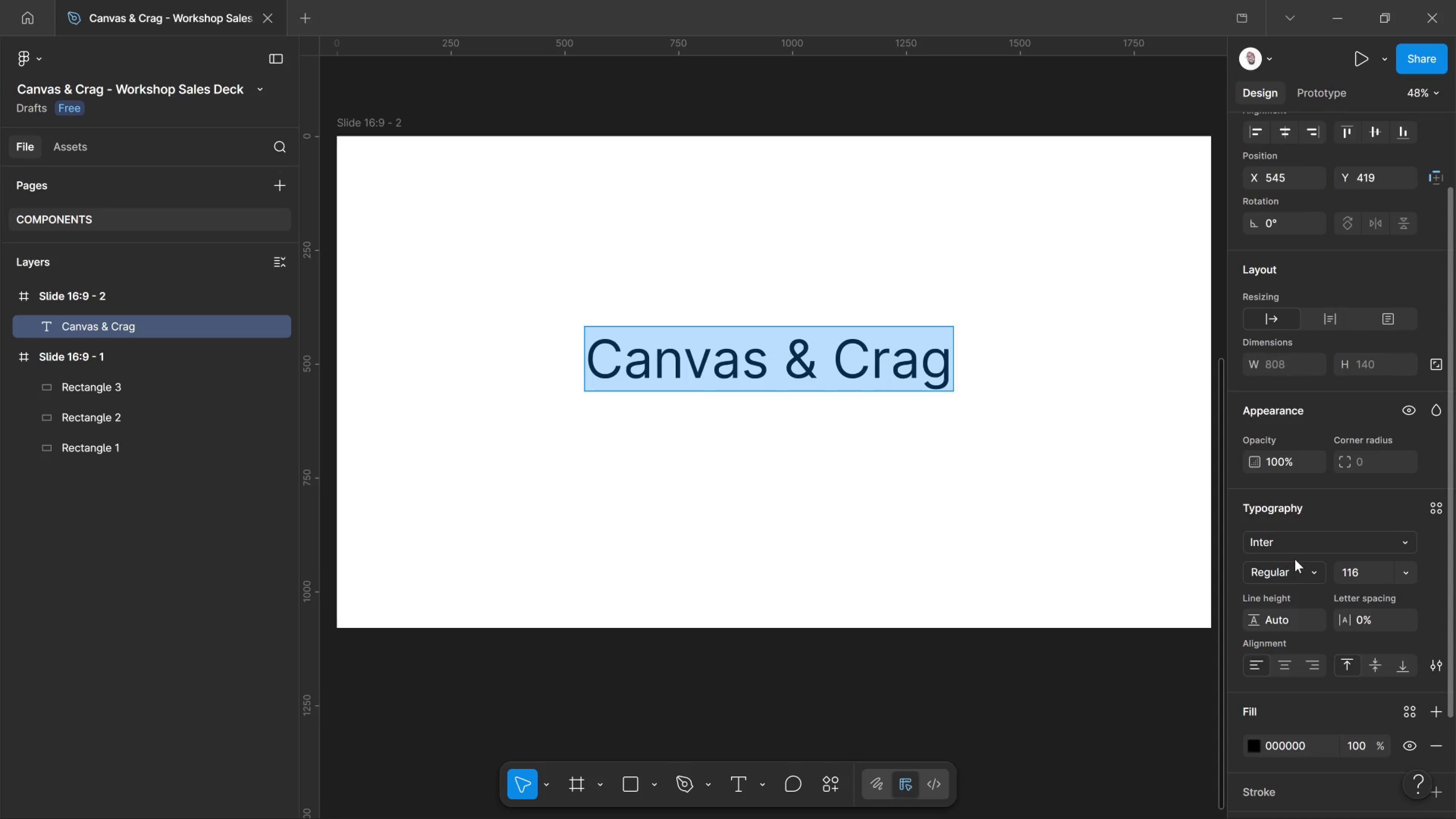 
left_click([1298, 544])
 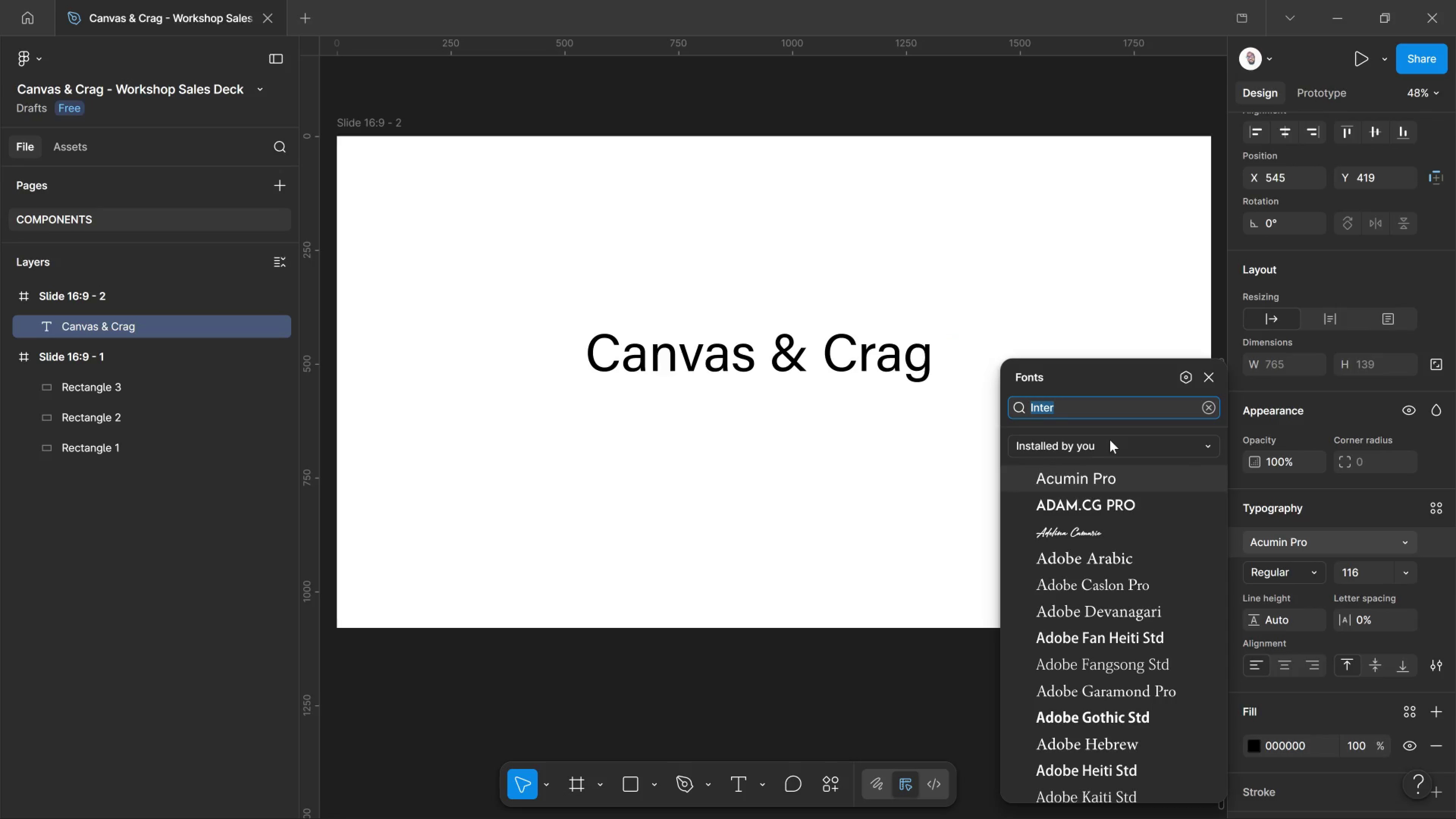 
type(Playfa)
 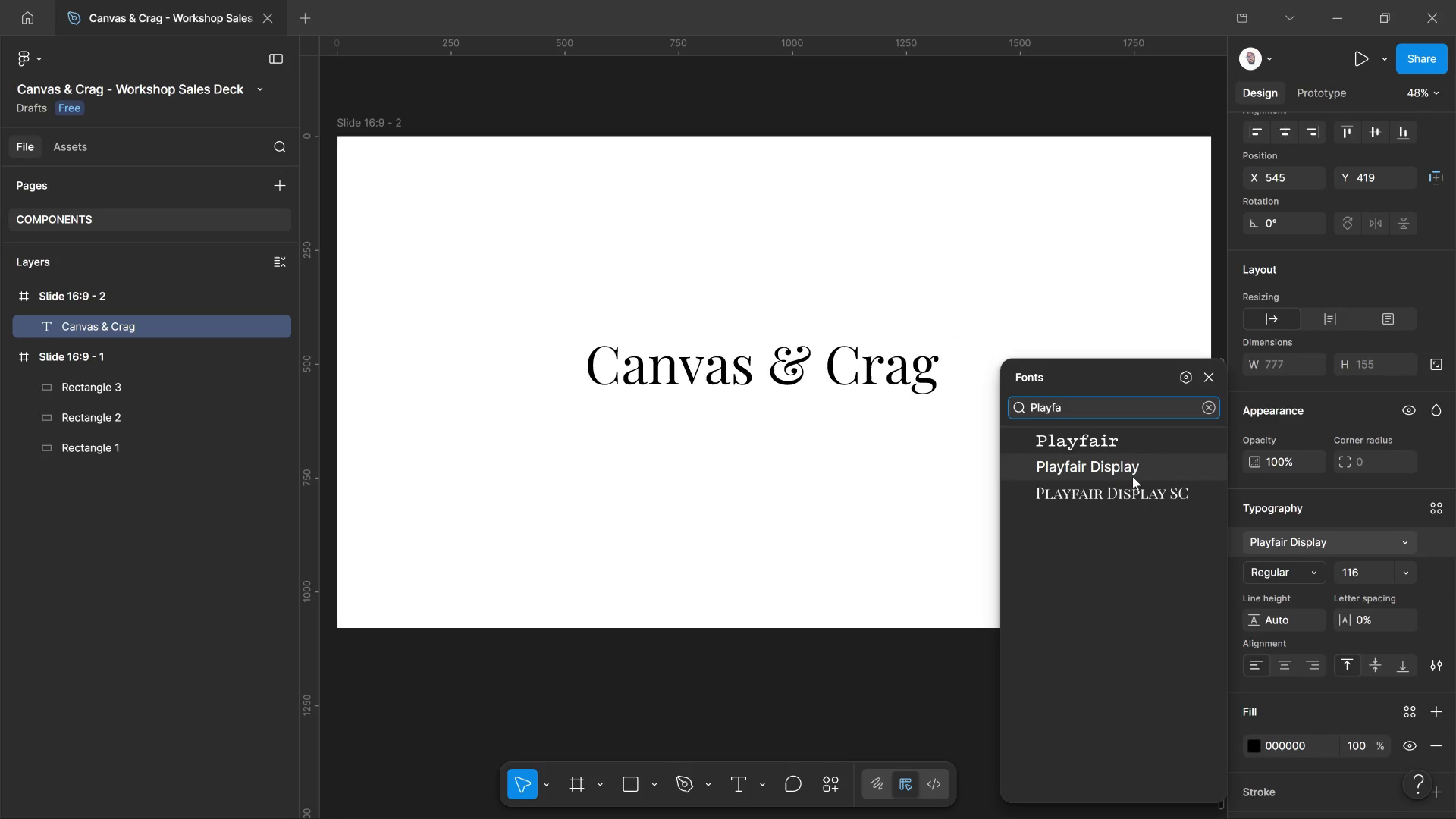 
left_click([1133, 477])
 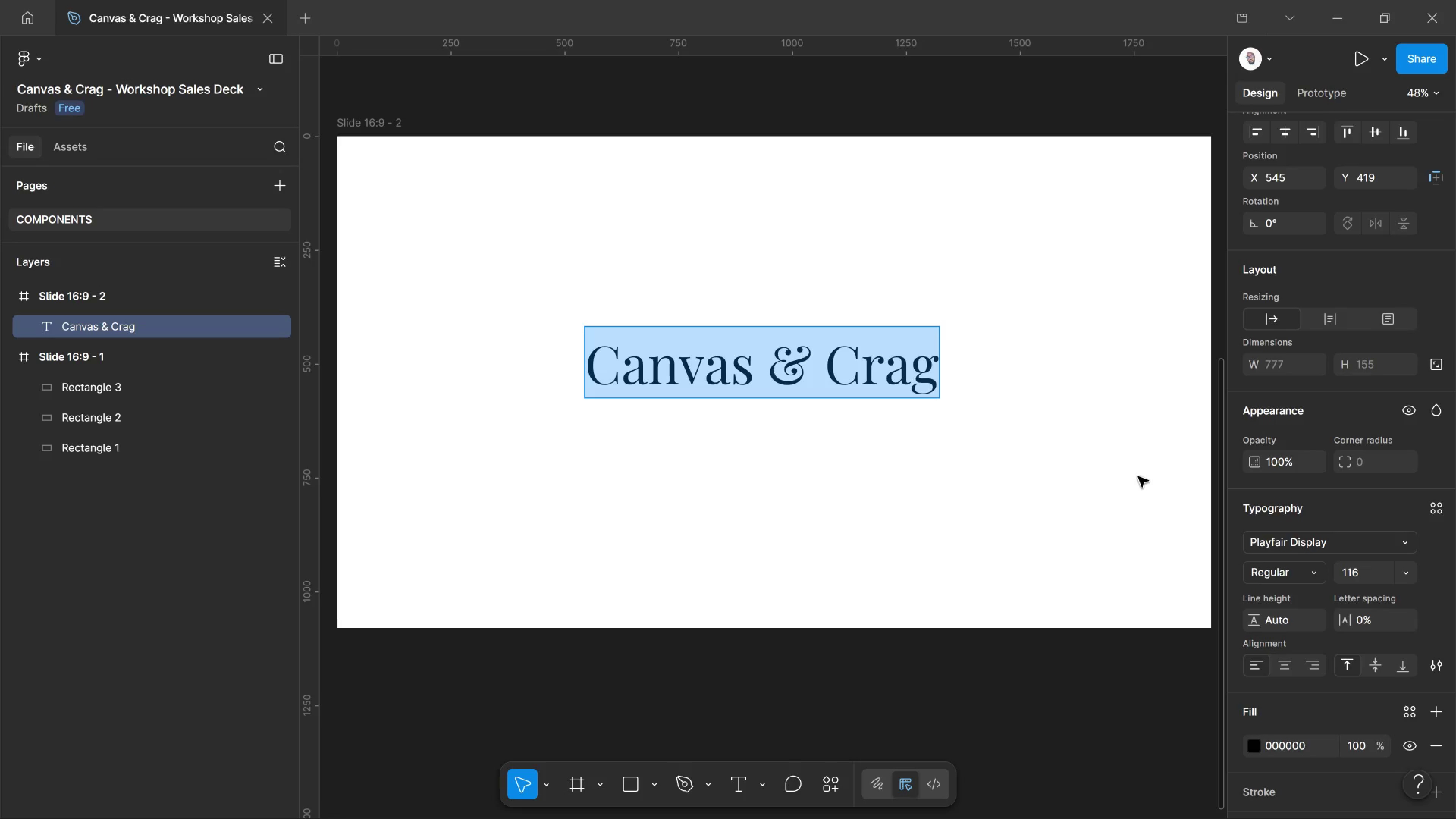 
wait(5.48)
 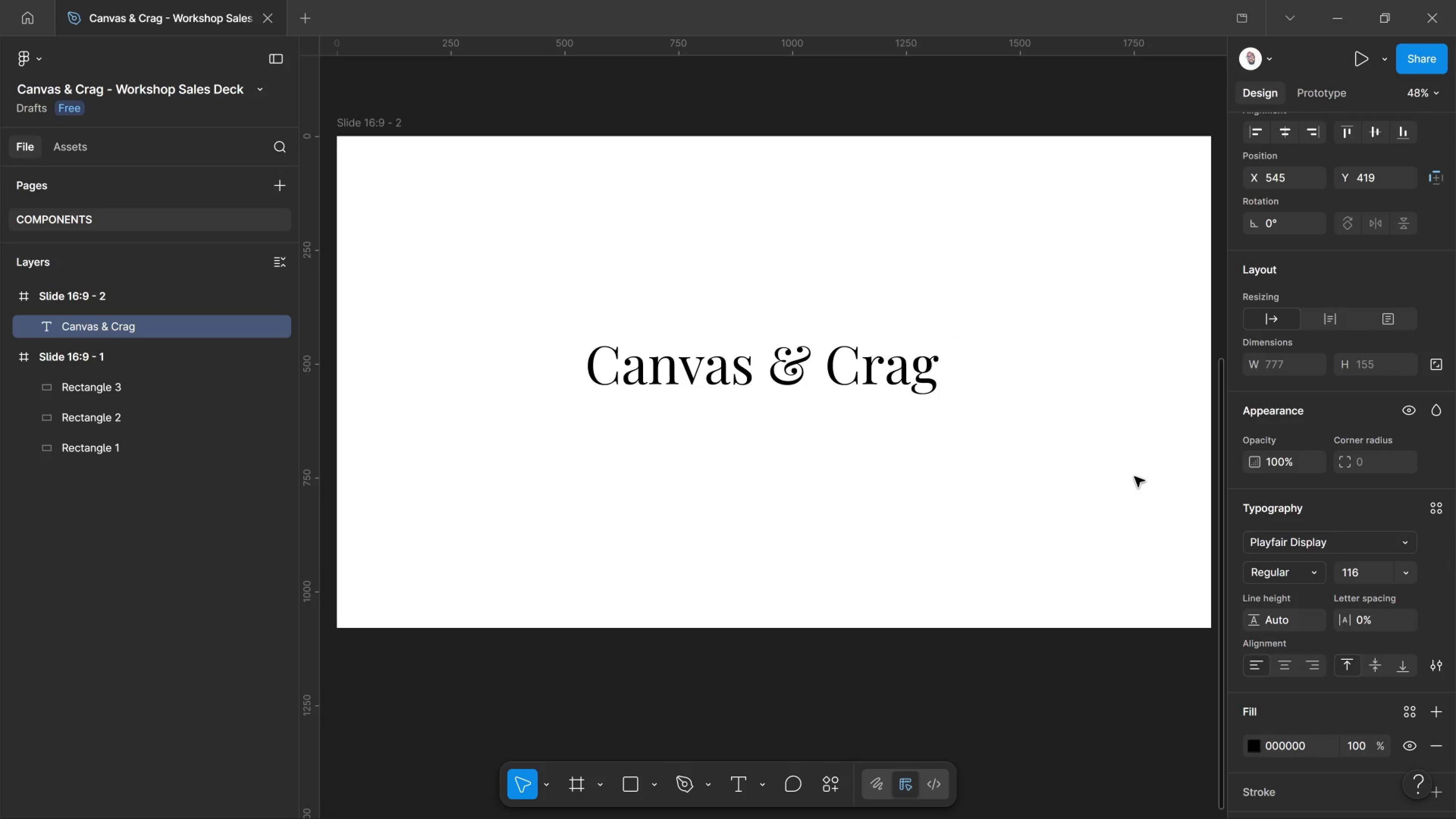 
left_click_drag(start_coordinate=[1062, 484], to_coordinate=[1060, 486])
 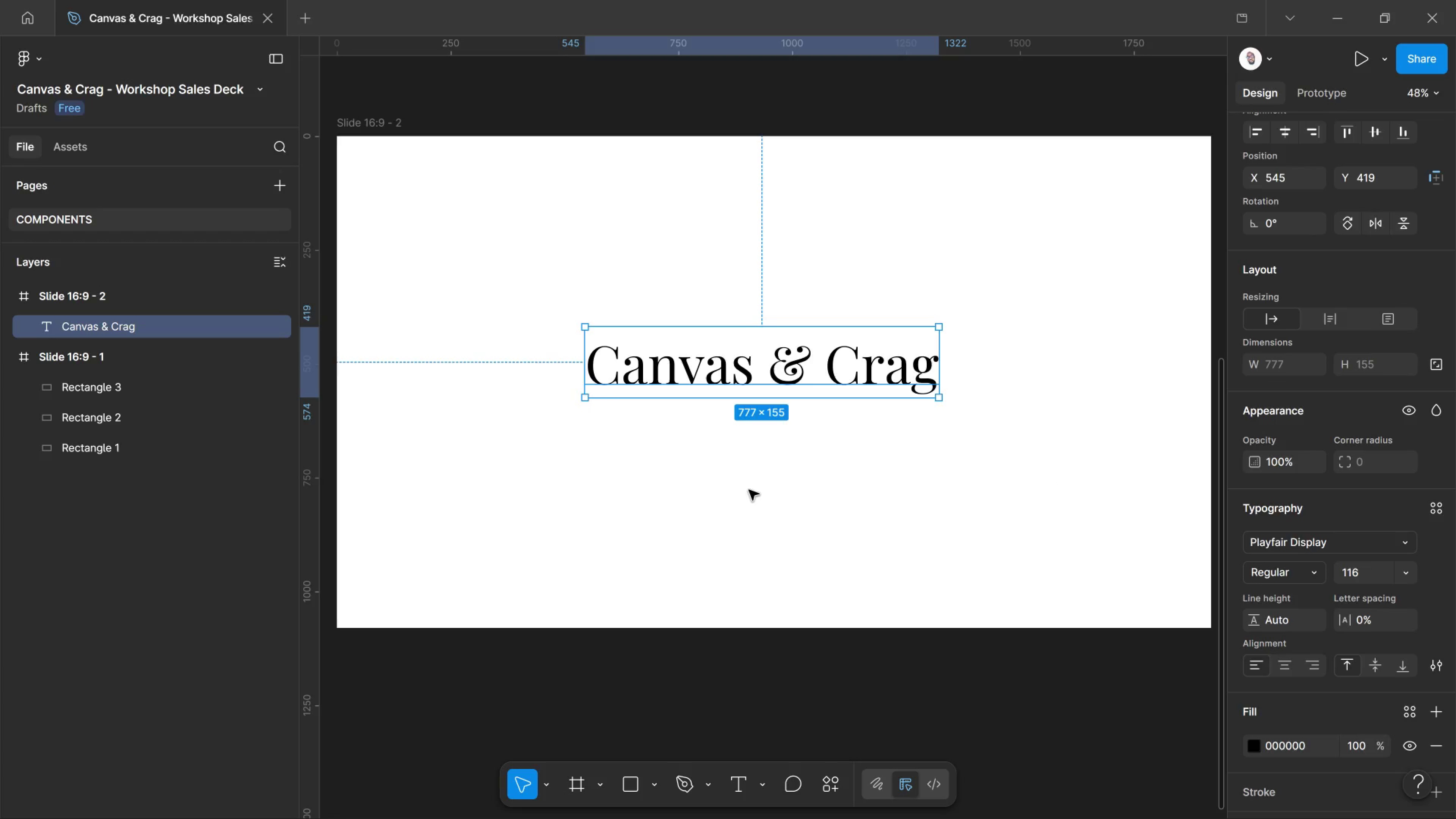 
scroll: coordinate [676, 456], scroll_direction: up, amount: 9.0
 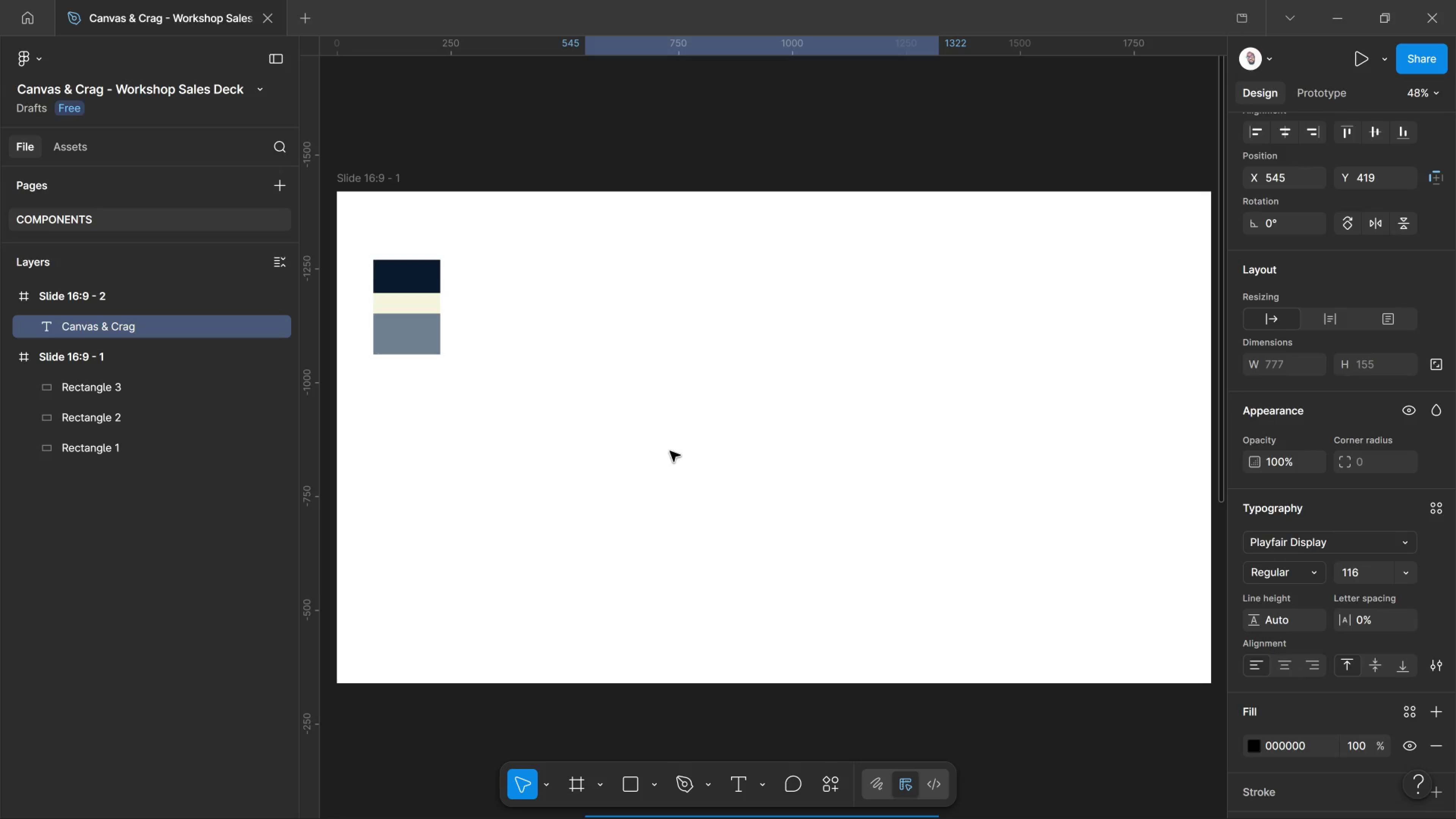 
scroll: coordinate [1136, 669], scroll_direction: down, amount: 9.0
 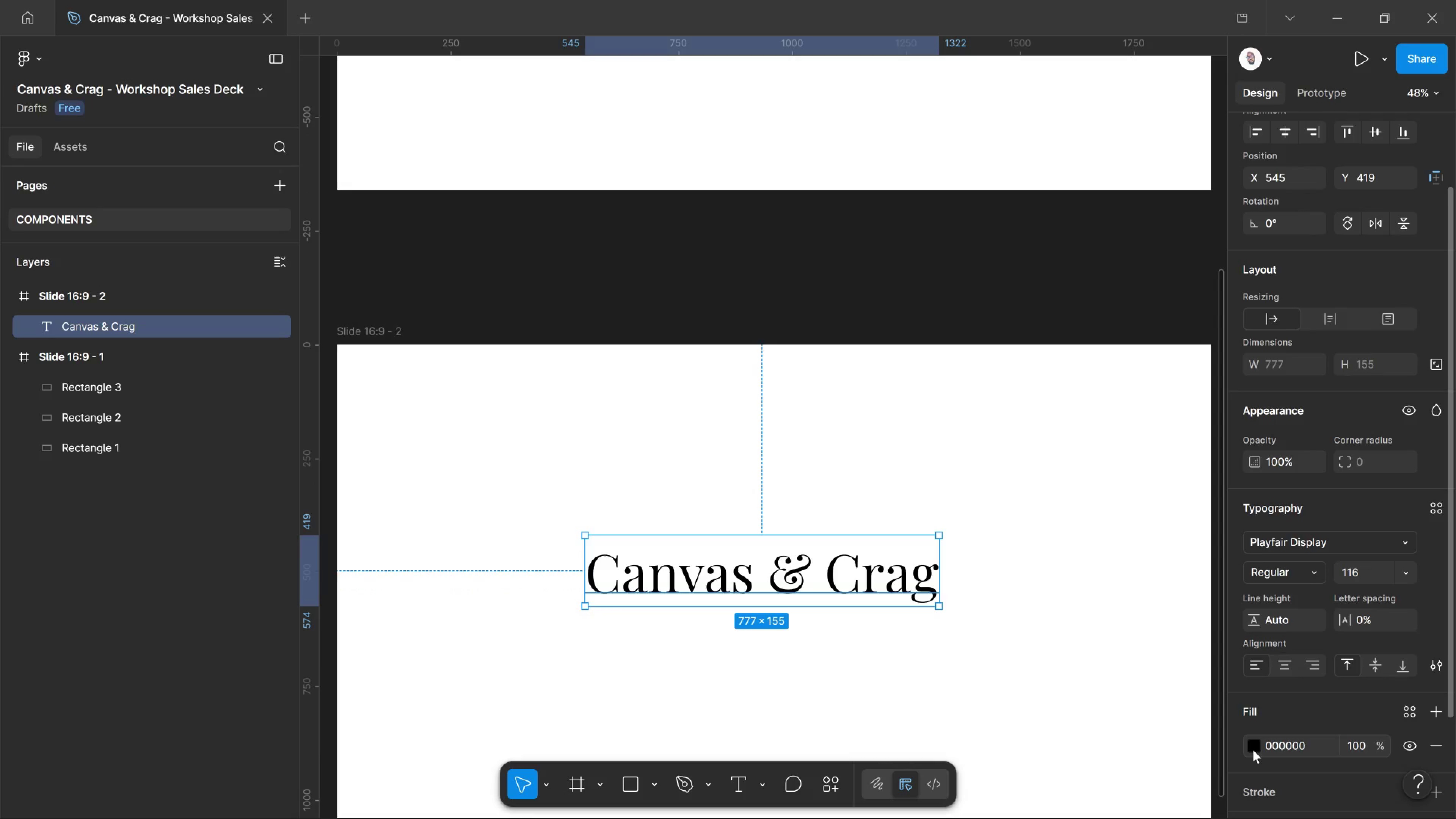 
left_click([1253, 750])
 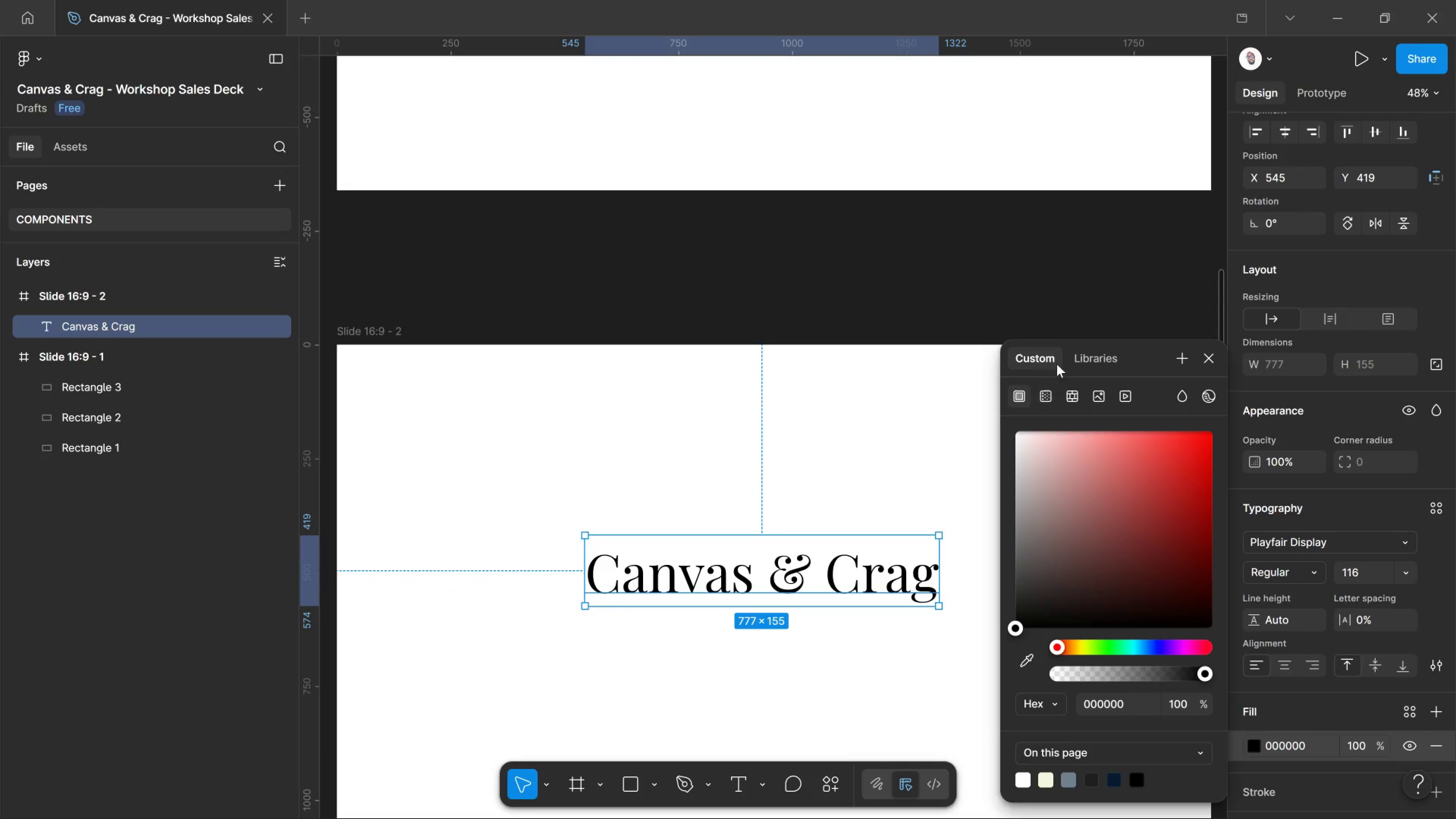 
left_click_drag(start_coordinate=[1085, 350], to_coordinate=[1087, 350])
 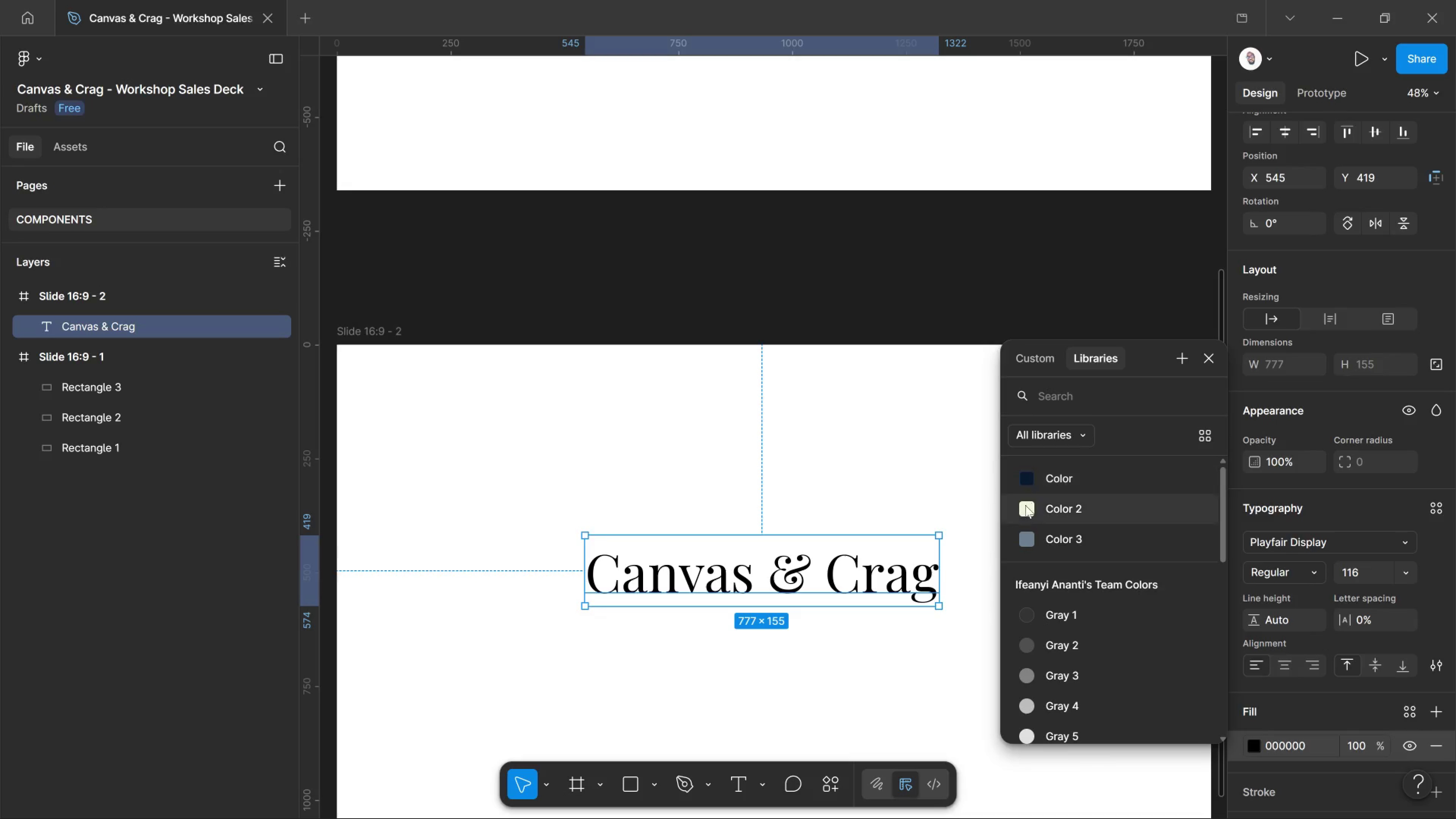 
left_click([1025, 515])
 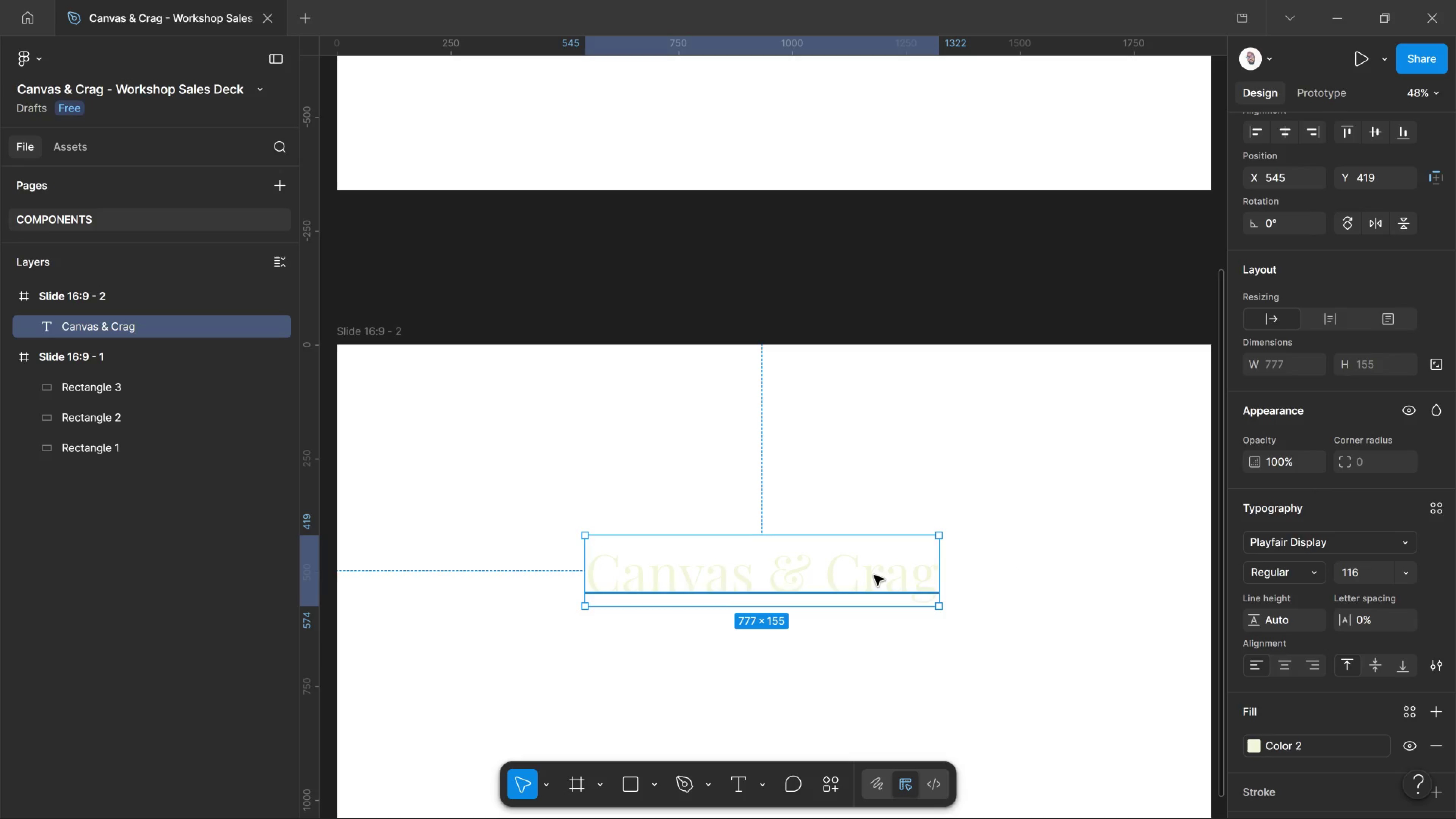 
scroll: coordinate [874, 573], scroll_direction: down, amount: 3.0
 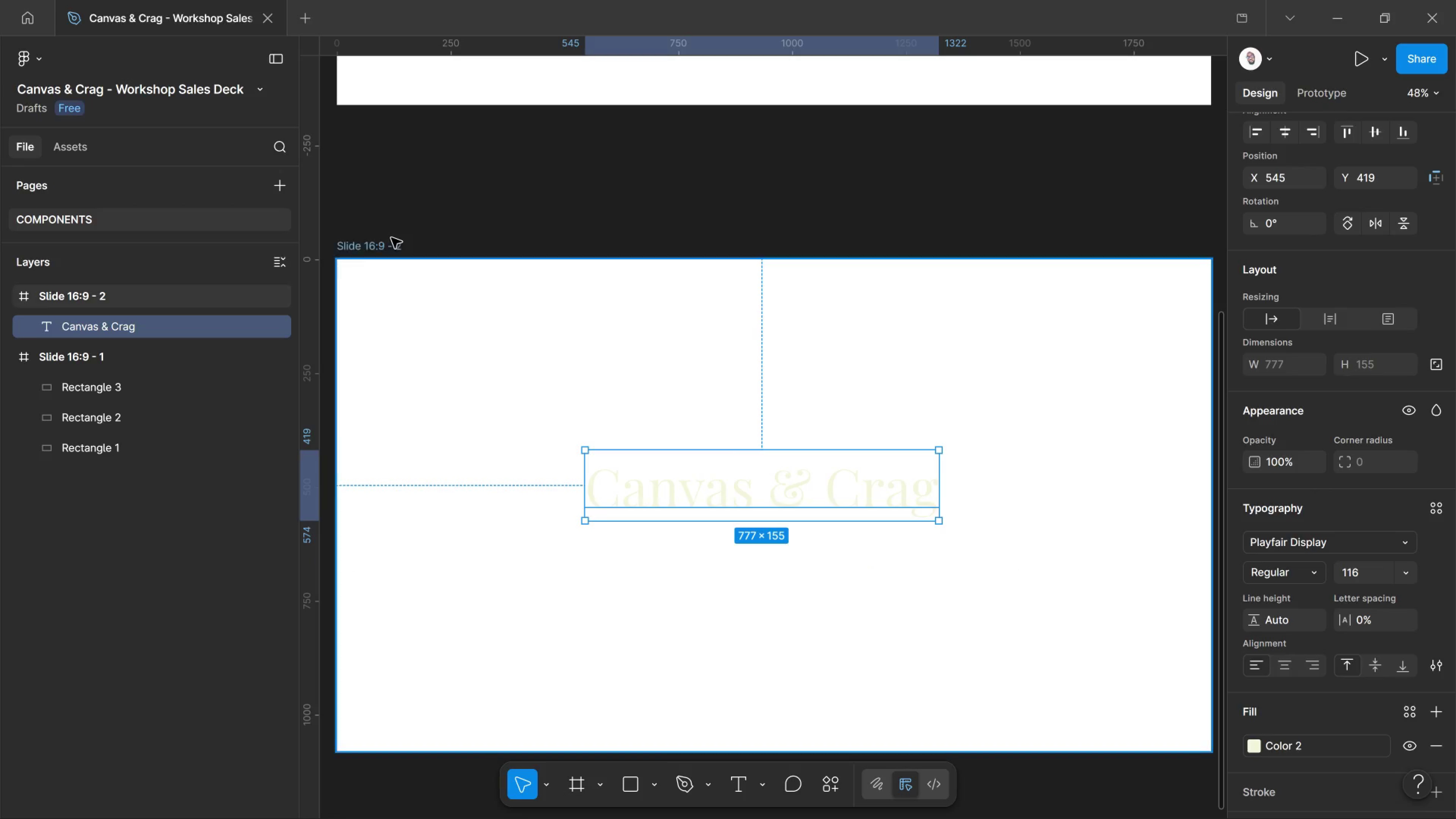 
left_click([368, 248])
 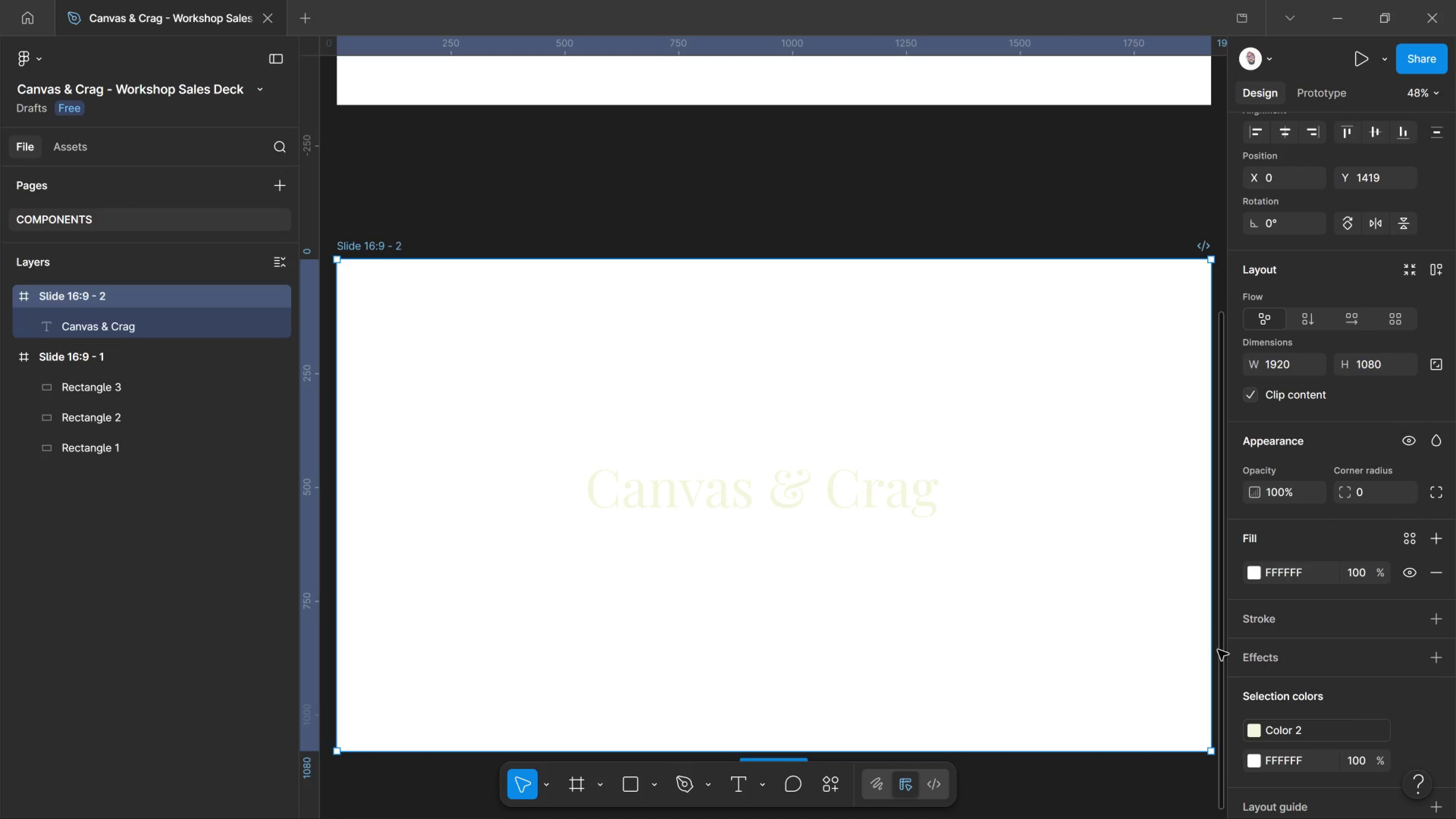 
scroll: coordinate [1280, 736], scroll_direction: down, amount: 2.0
 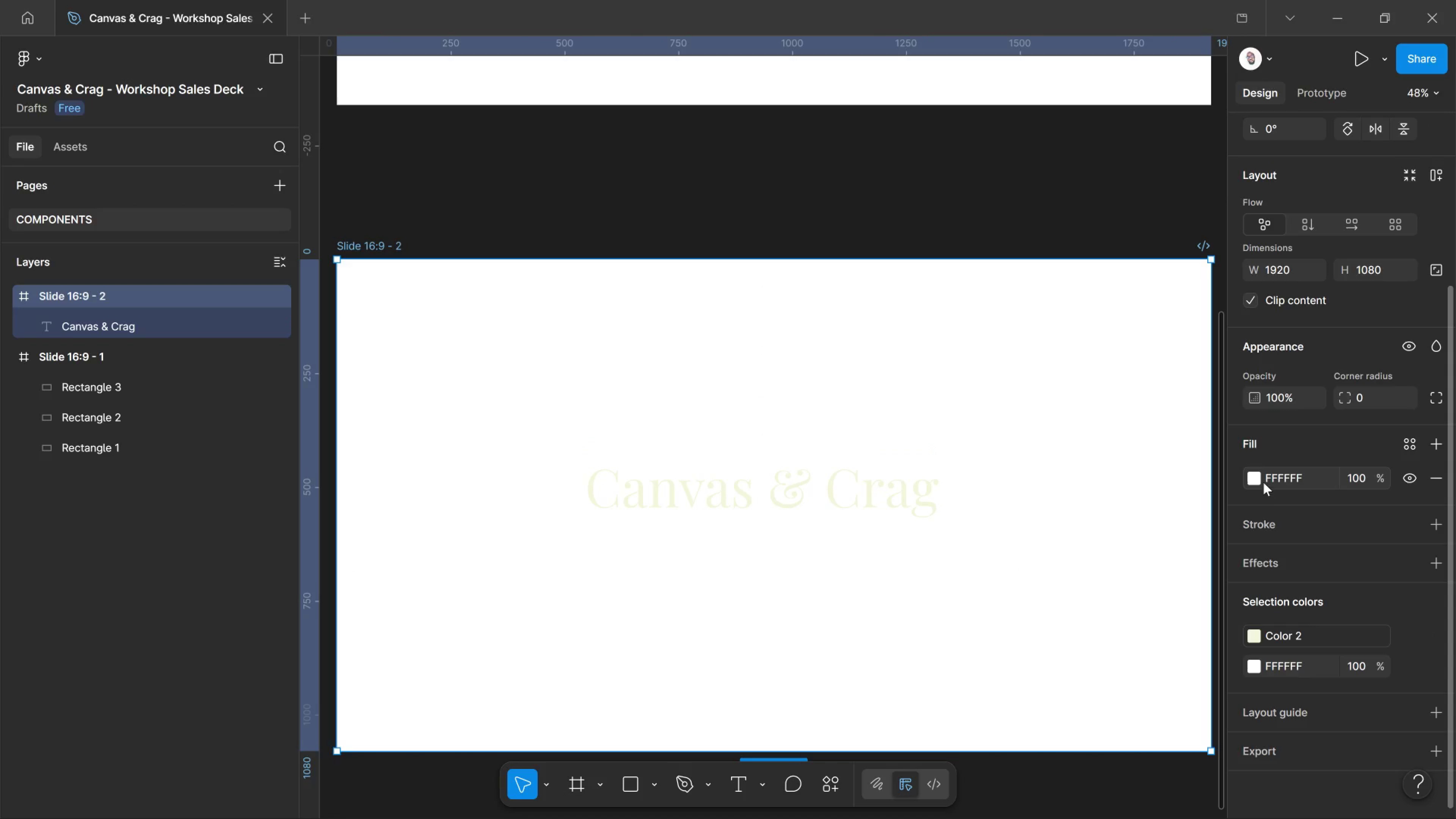 
left_click([1256, 476])
 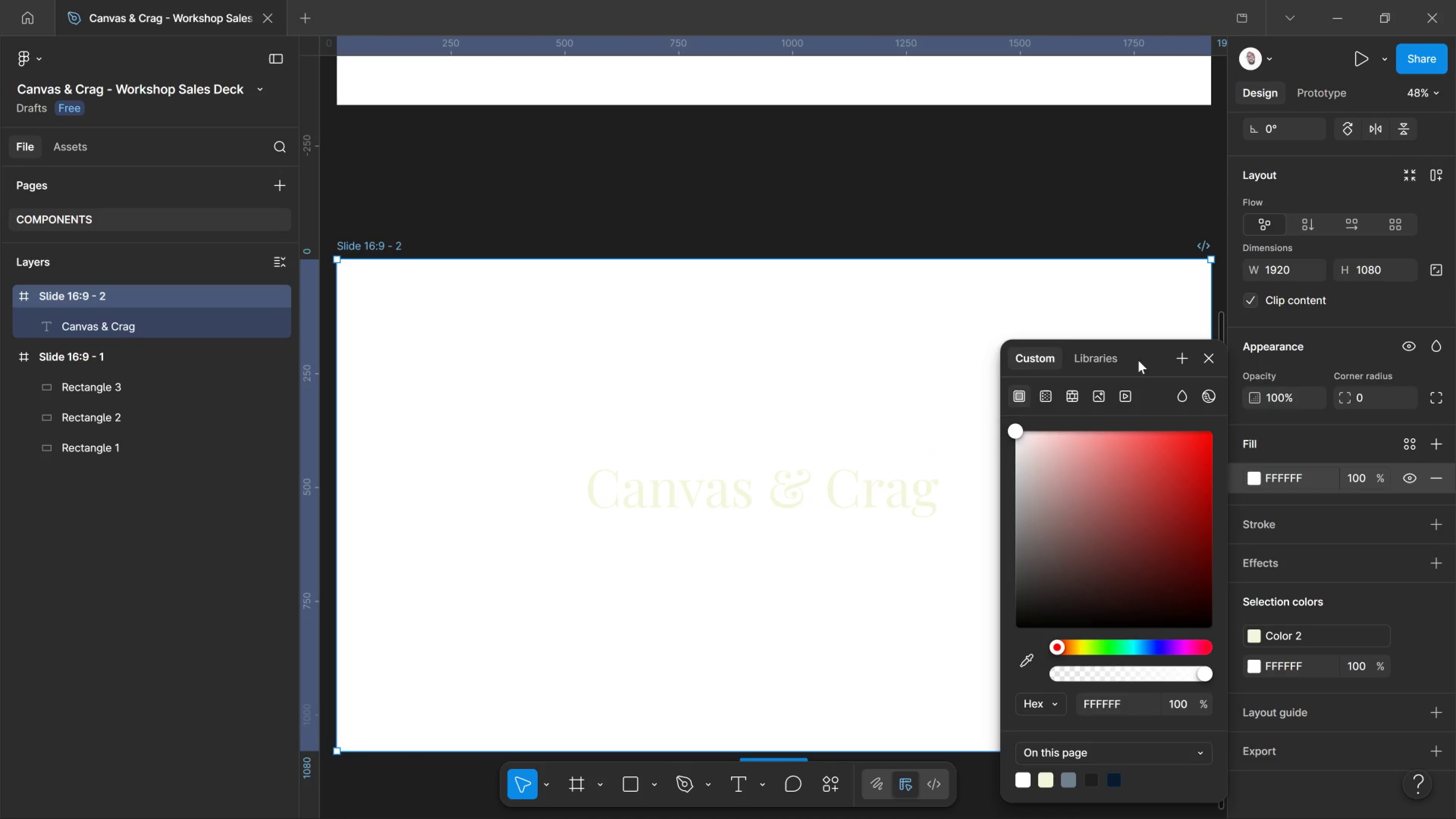 
left_click([1091, 351])
 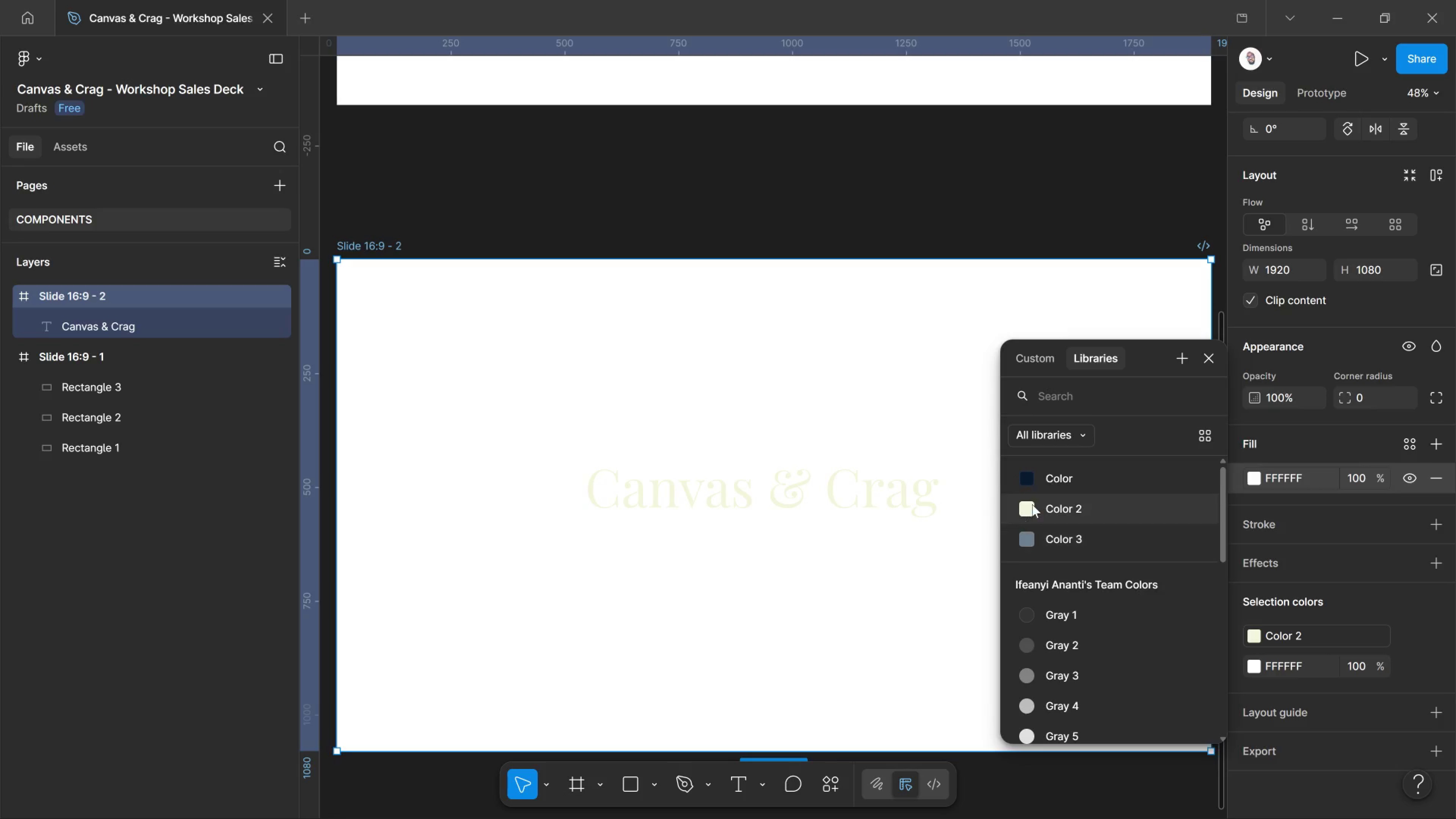 
left_click([1021, 474])
 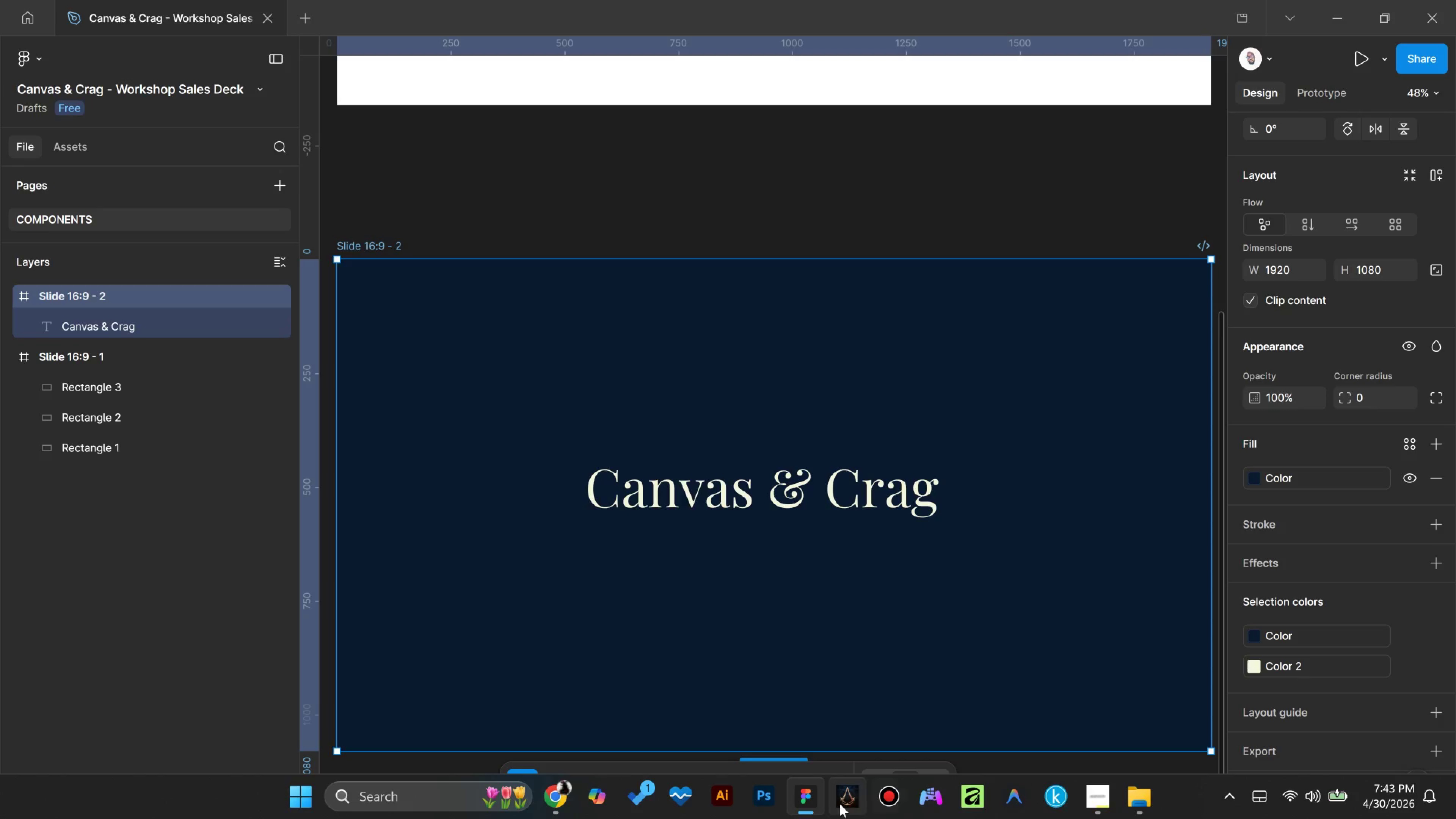 
wait(6.38)
 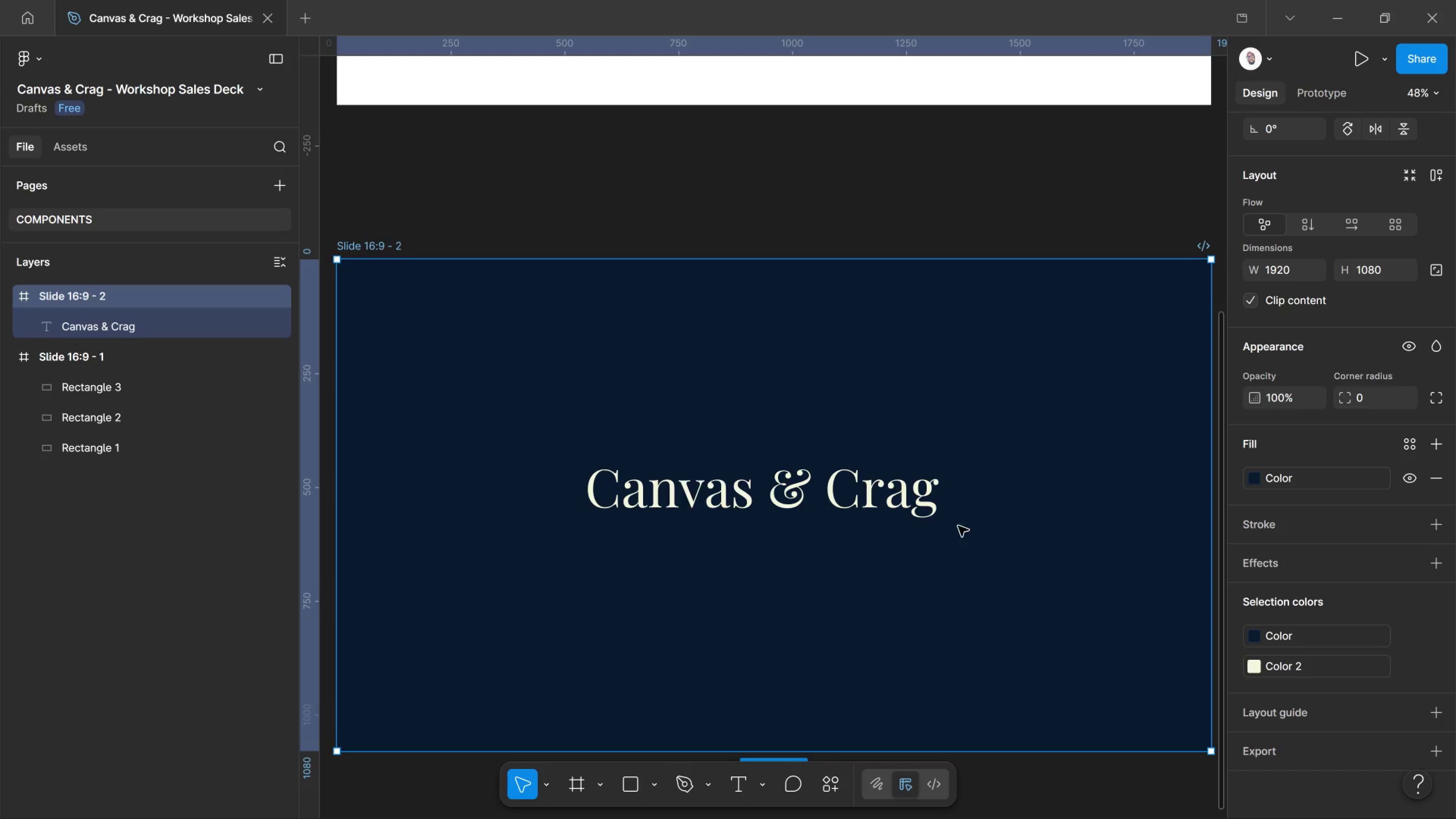 
left_click([1152, 801])
 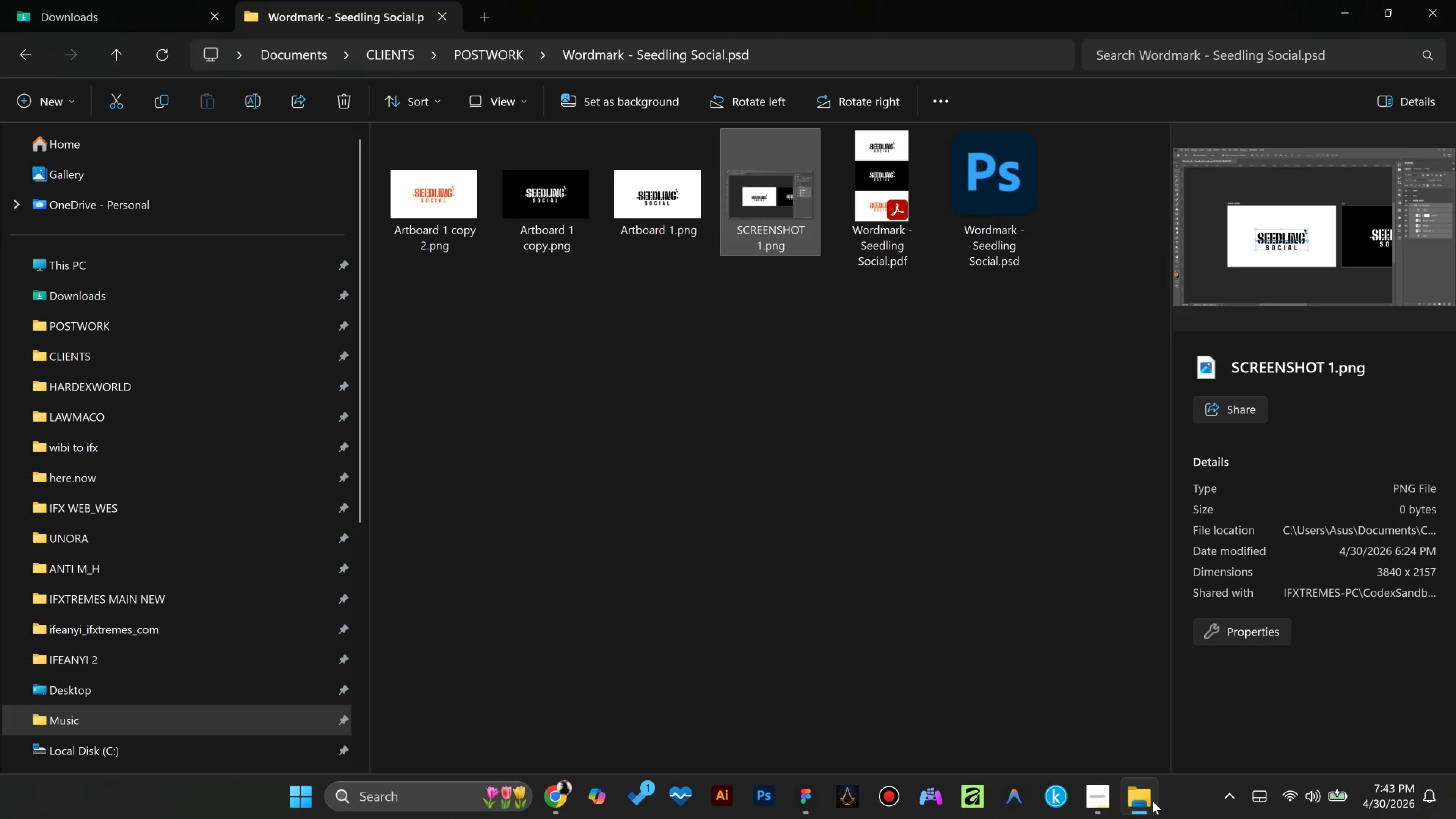 
left_click([1152, 801])
 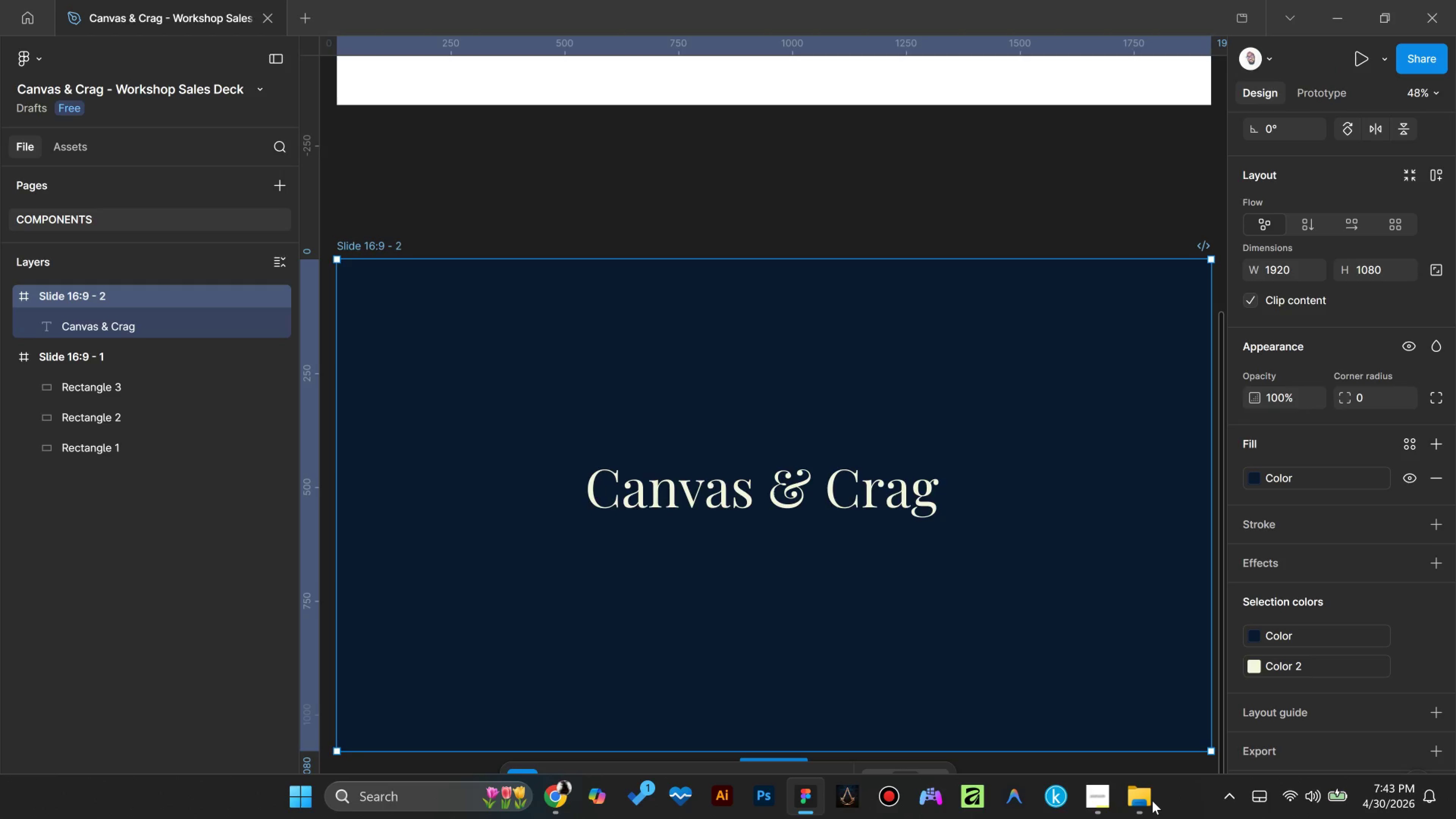 
left_click([1152, 801])
 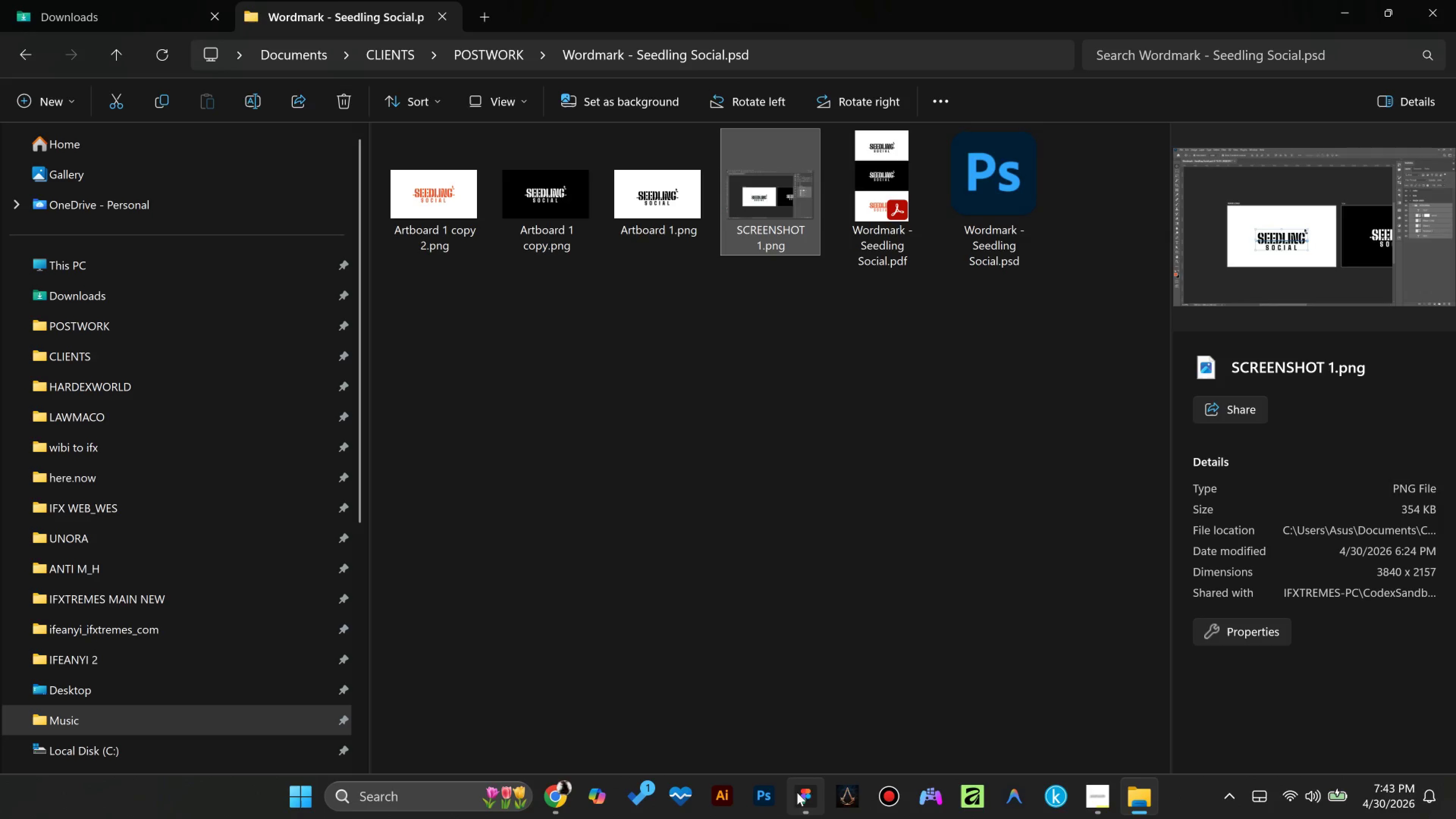 
left_click([801, 791])
 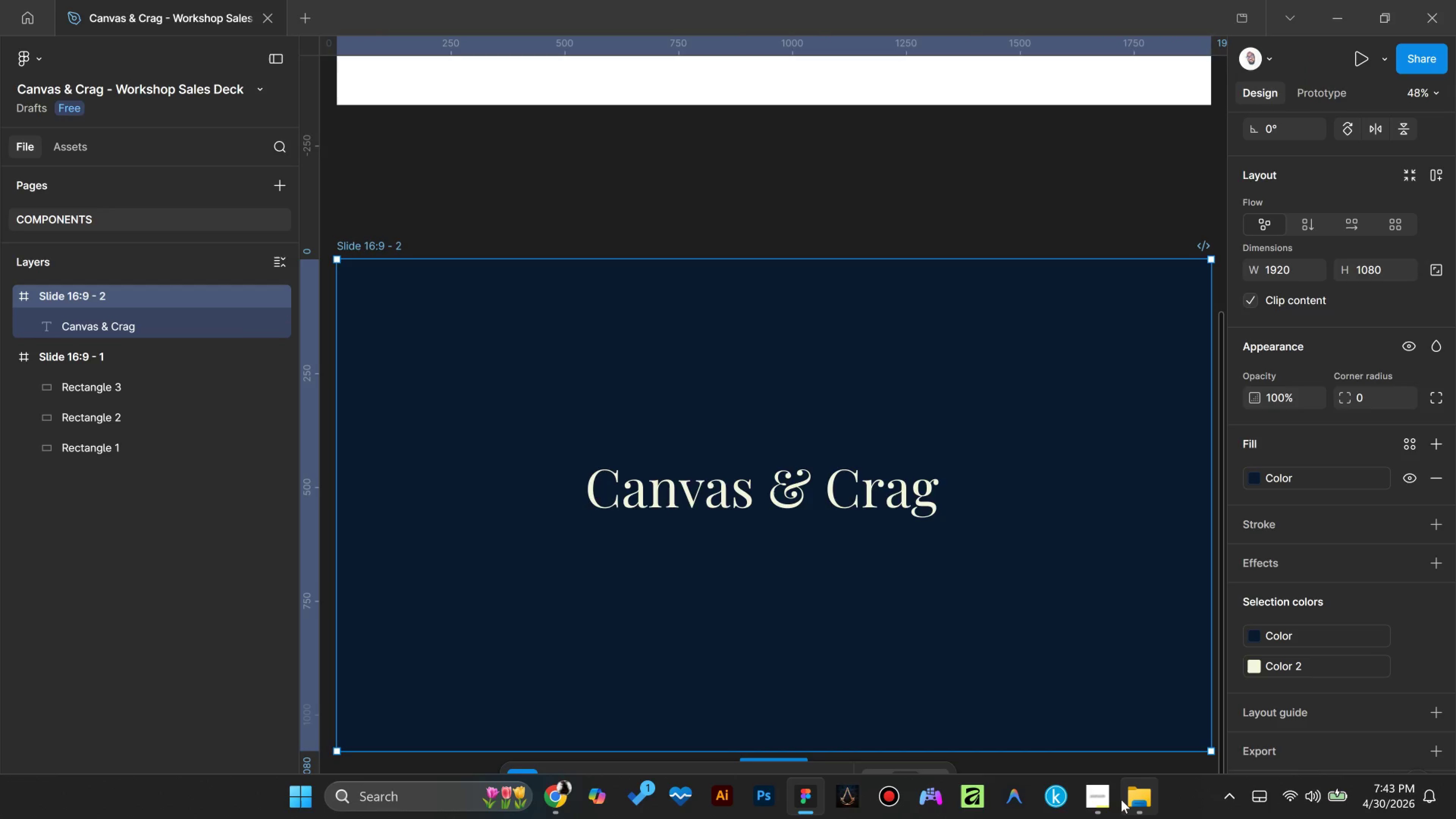 
left_click([1121, 802])
 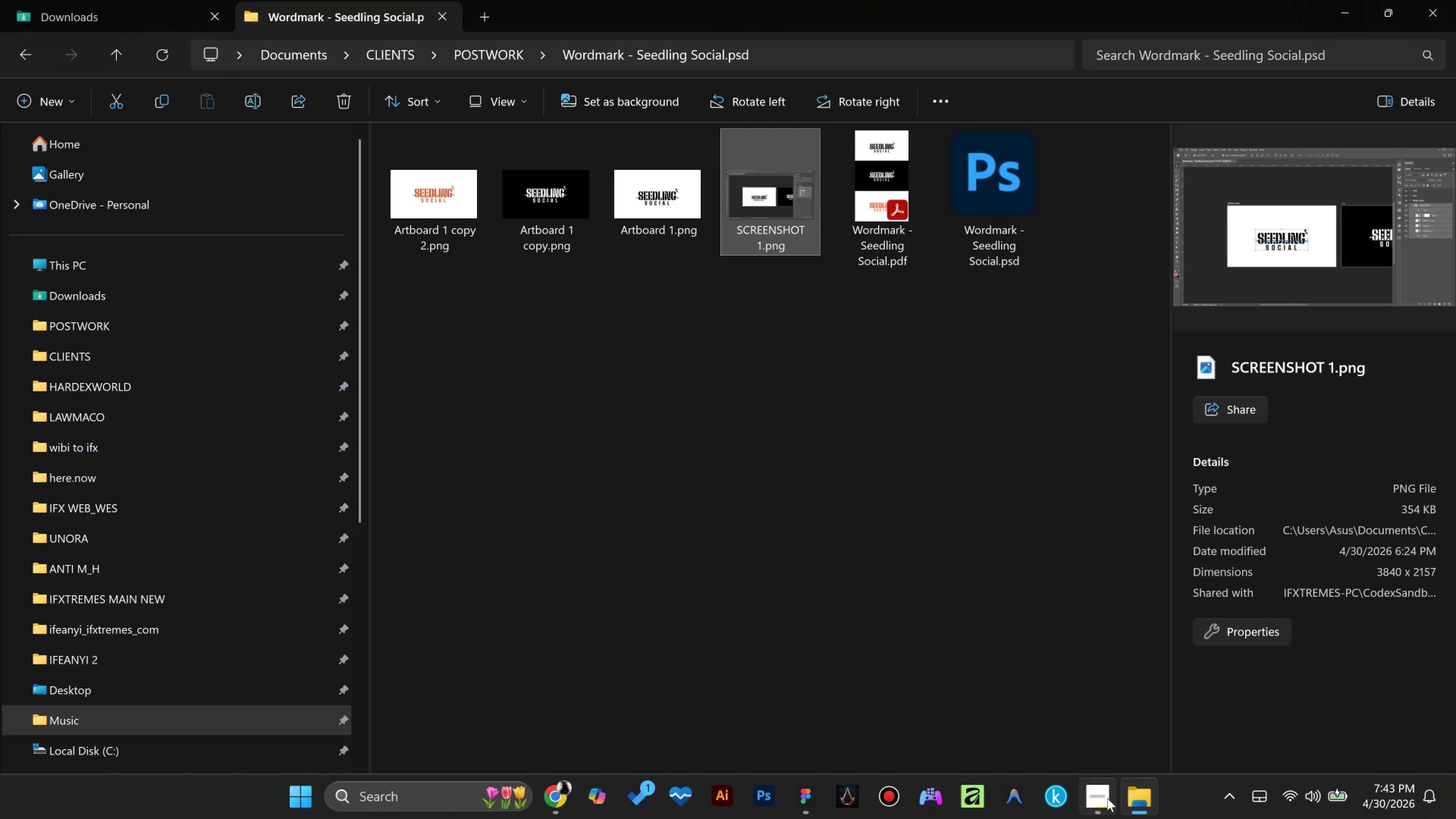 
left_click([1104, 796])